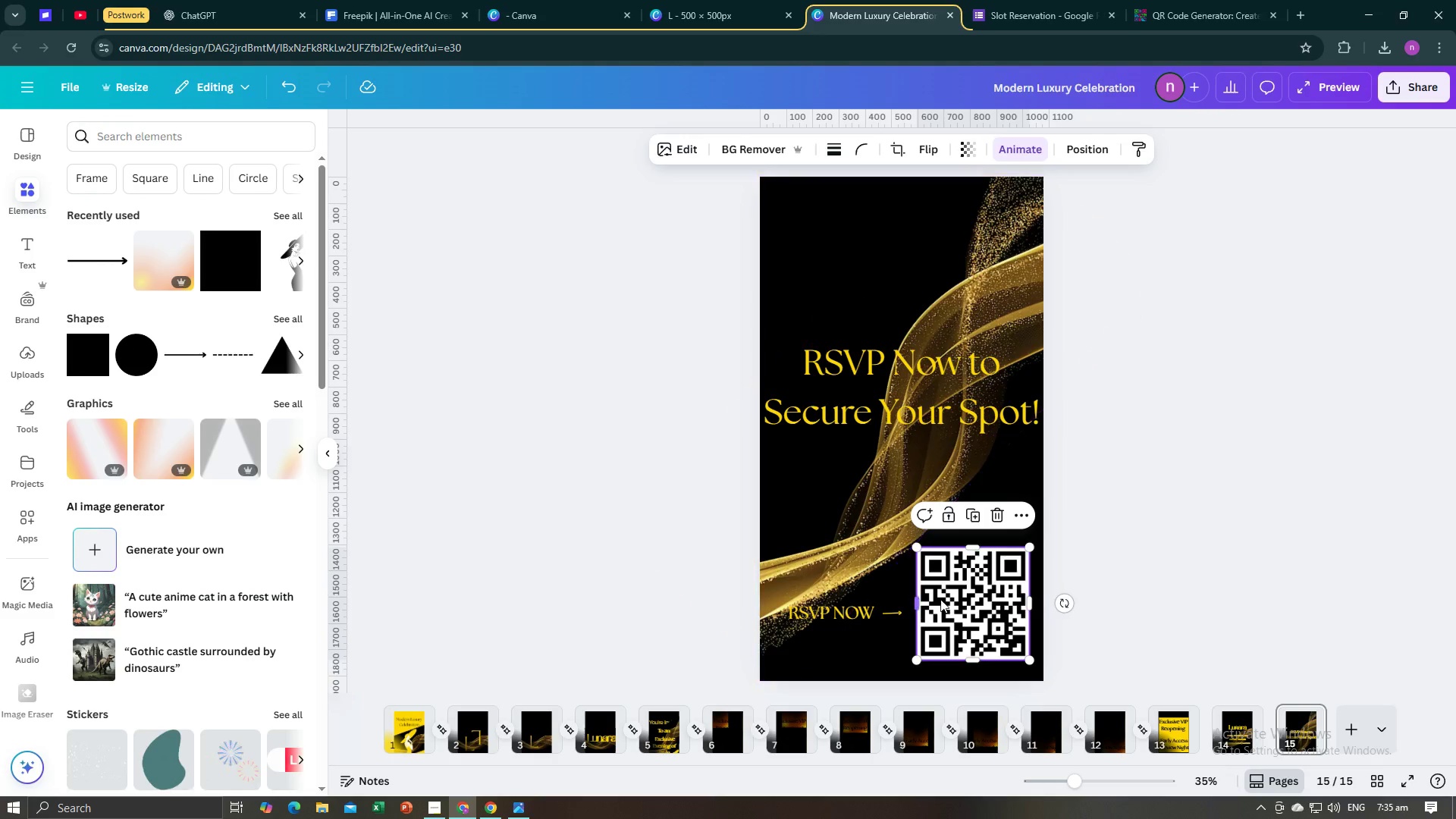 
double_click([952, 607])
 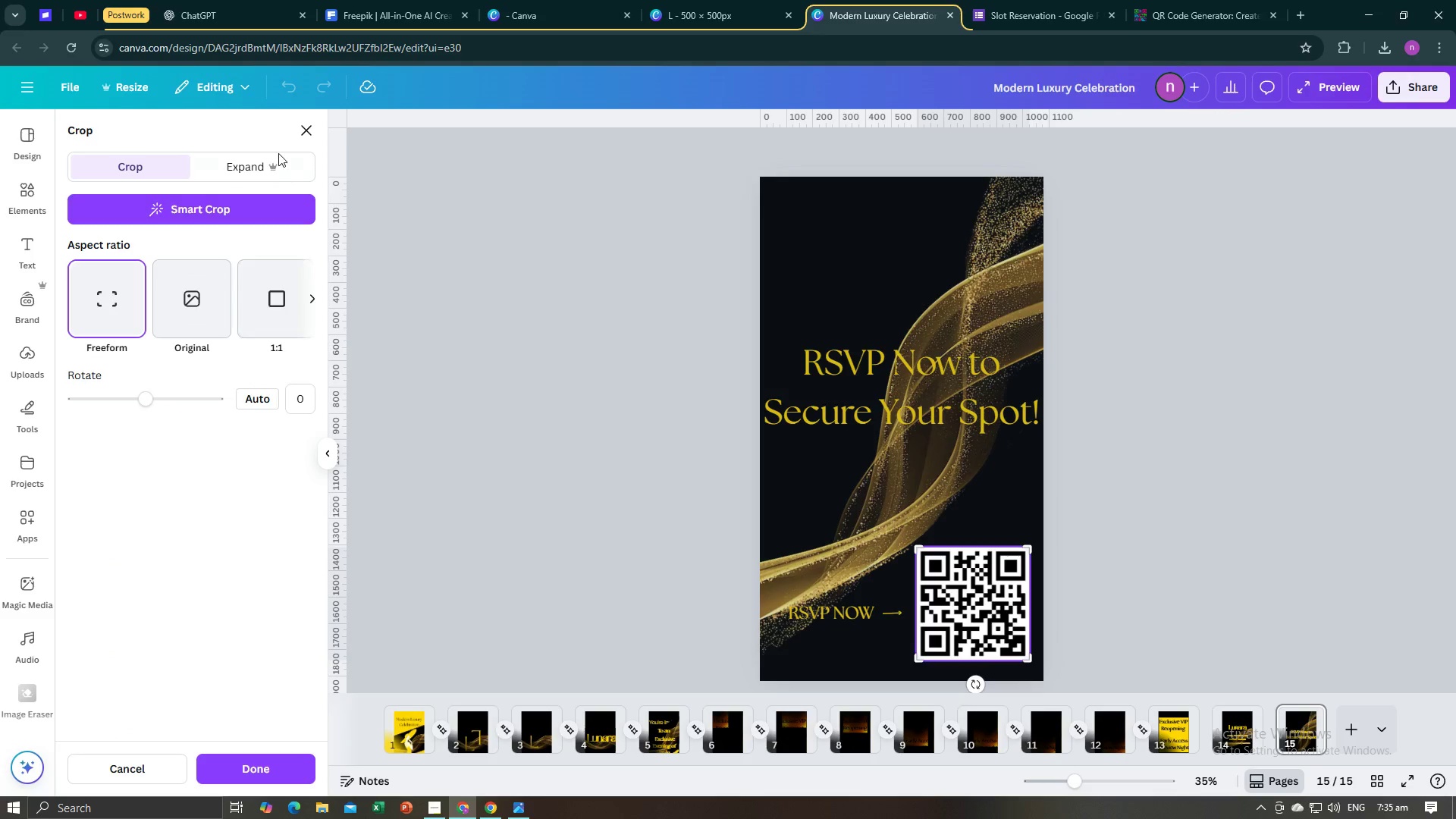 
left_click([300, 132])
 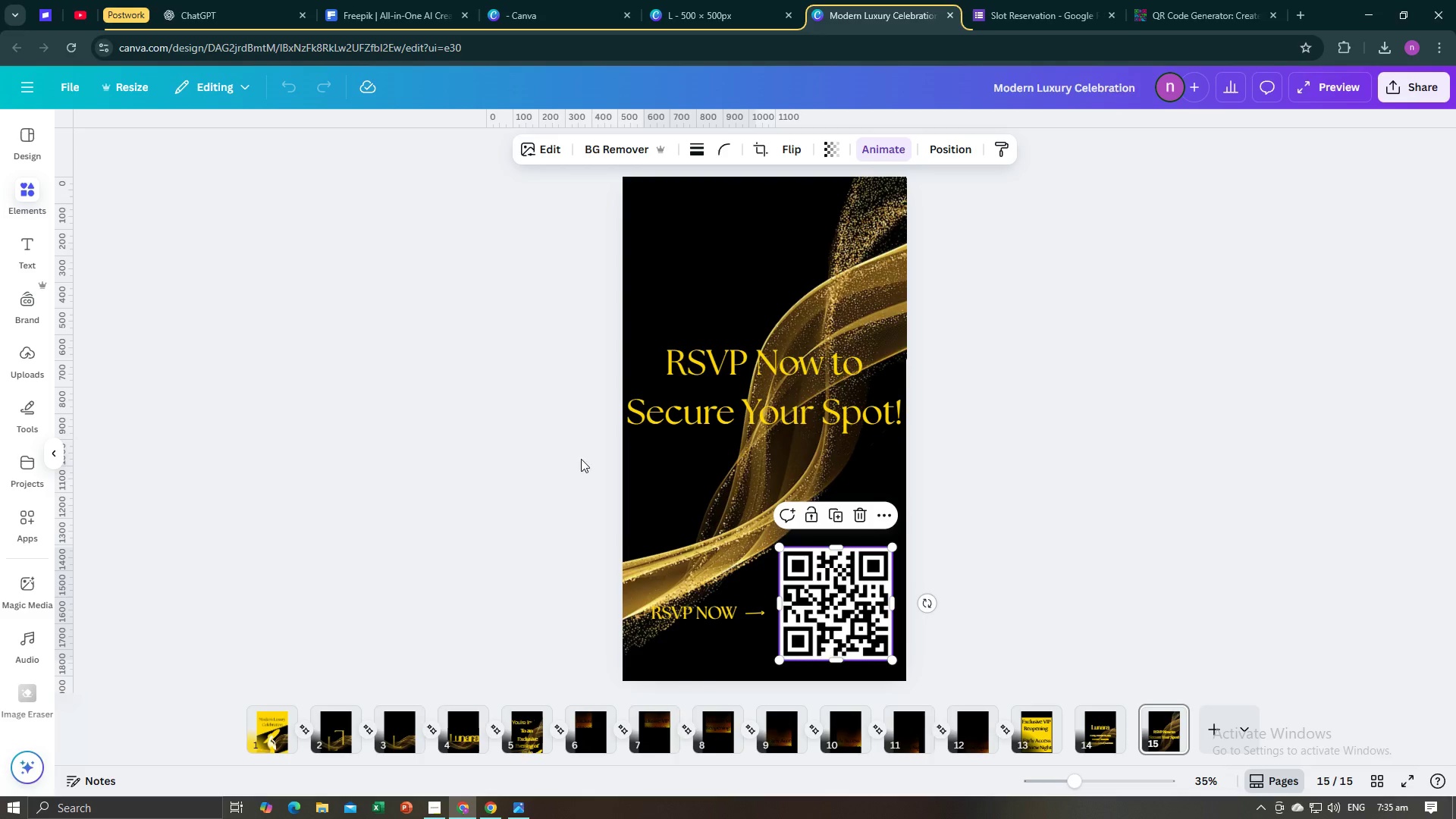 
left_click([581, 460])
 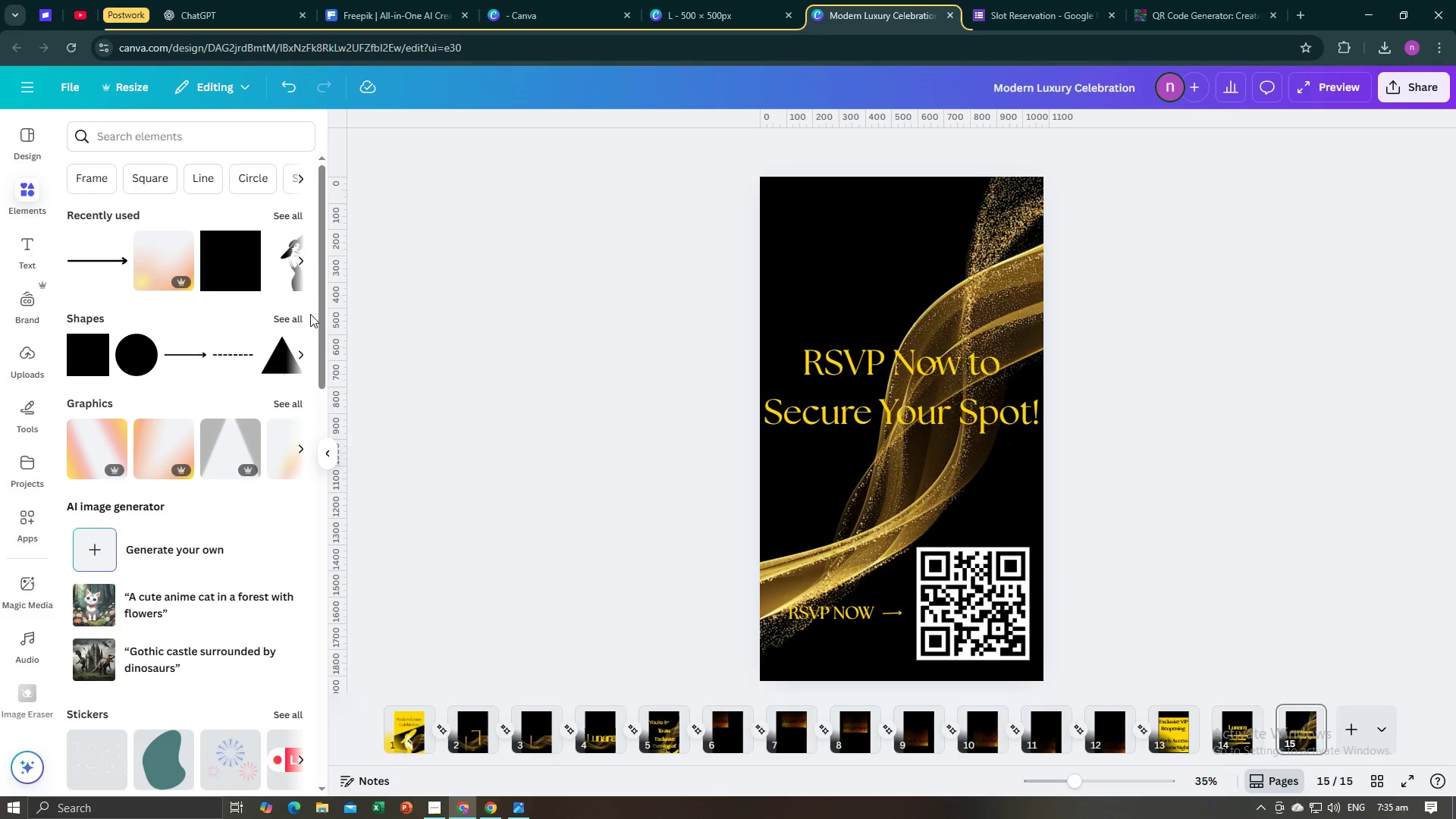 
left_click([246, 275])
 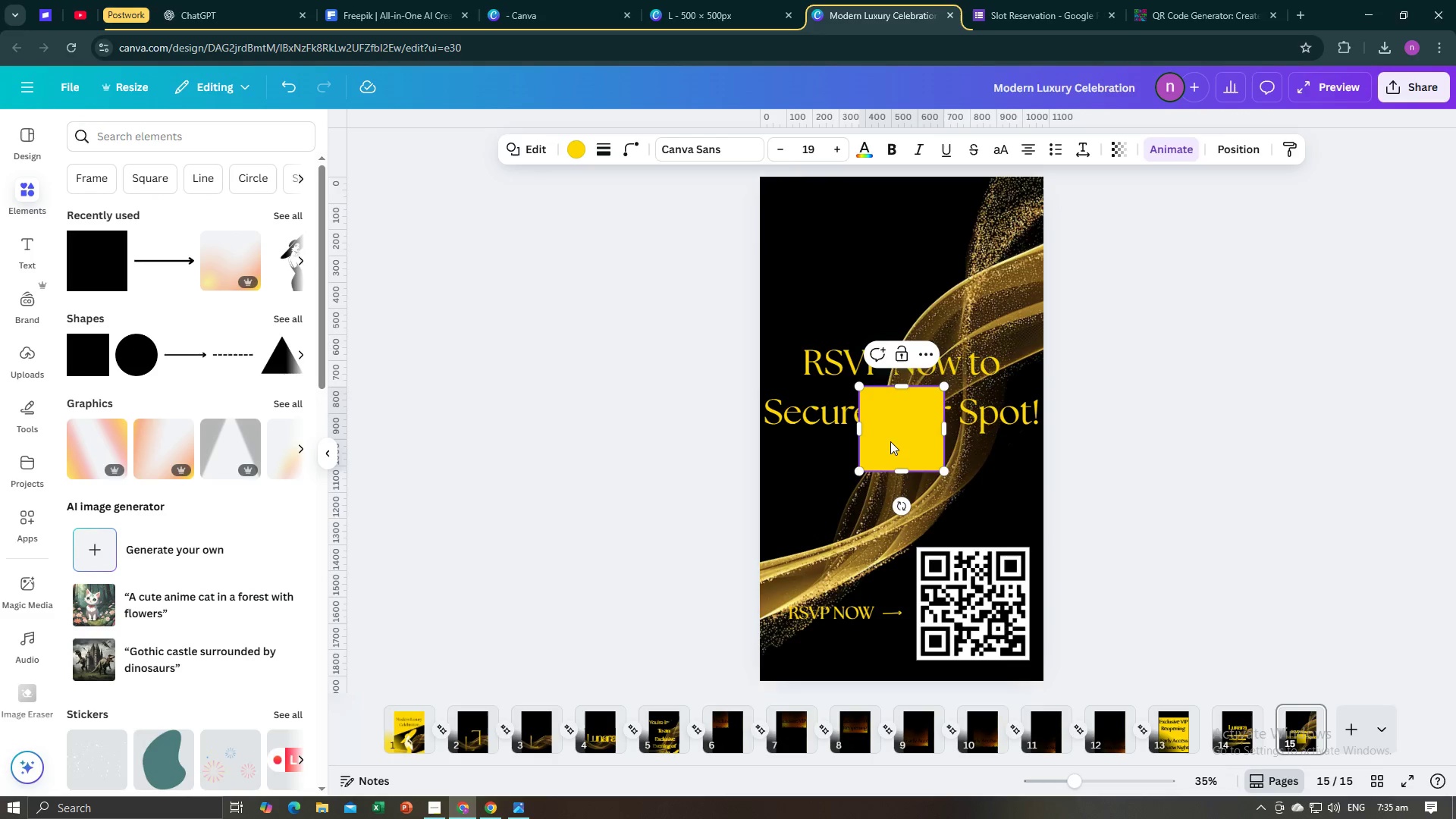 
left_click([893, 448])
 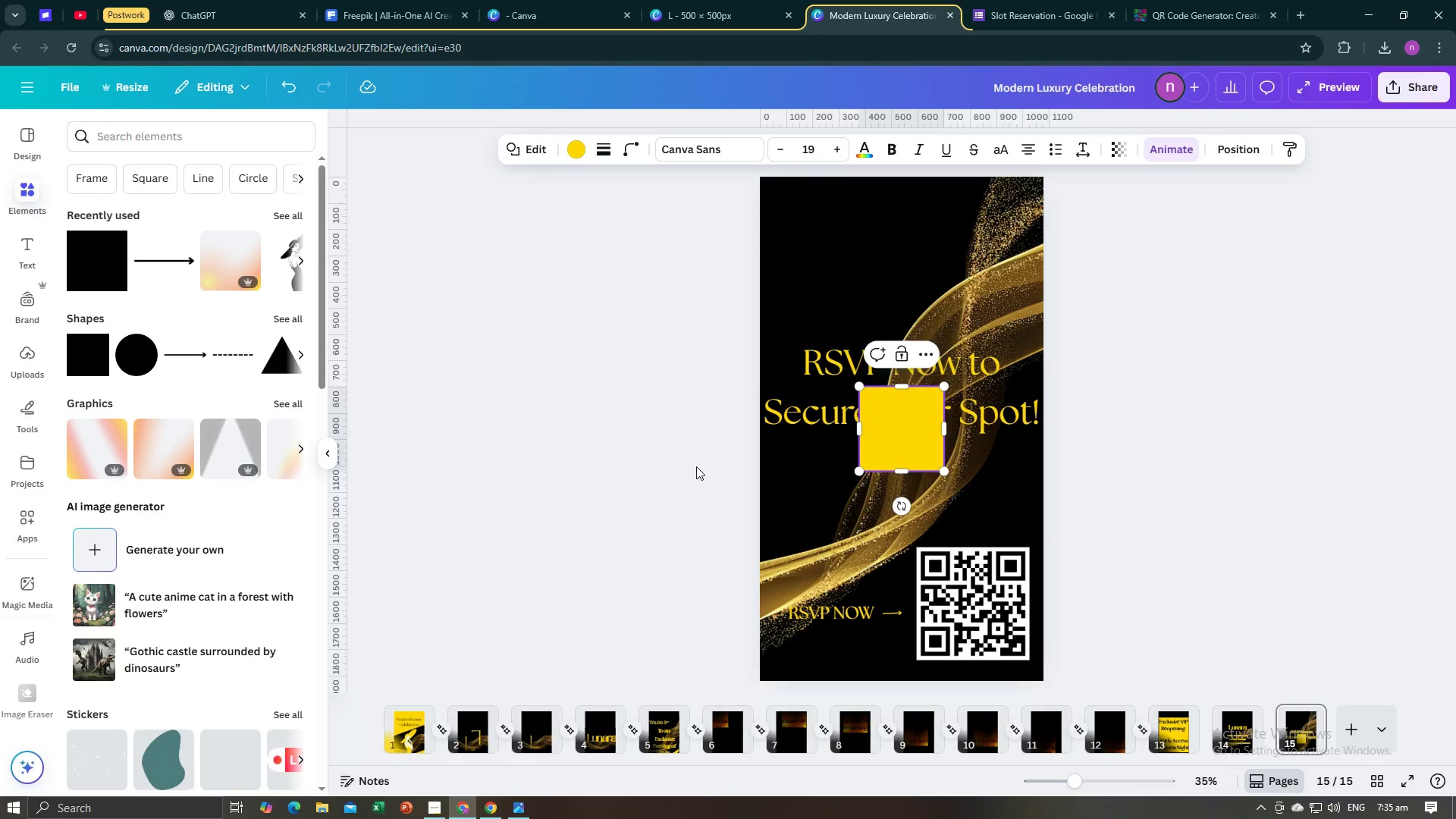 
left_click([685, 464])
 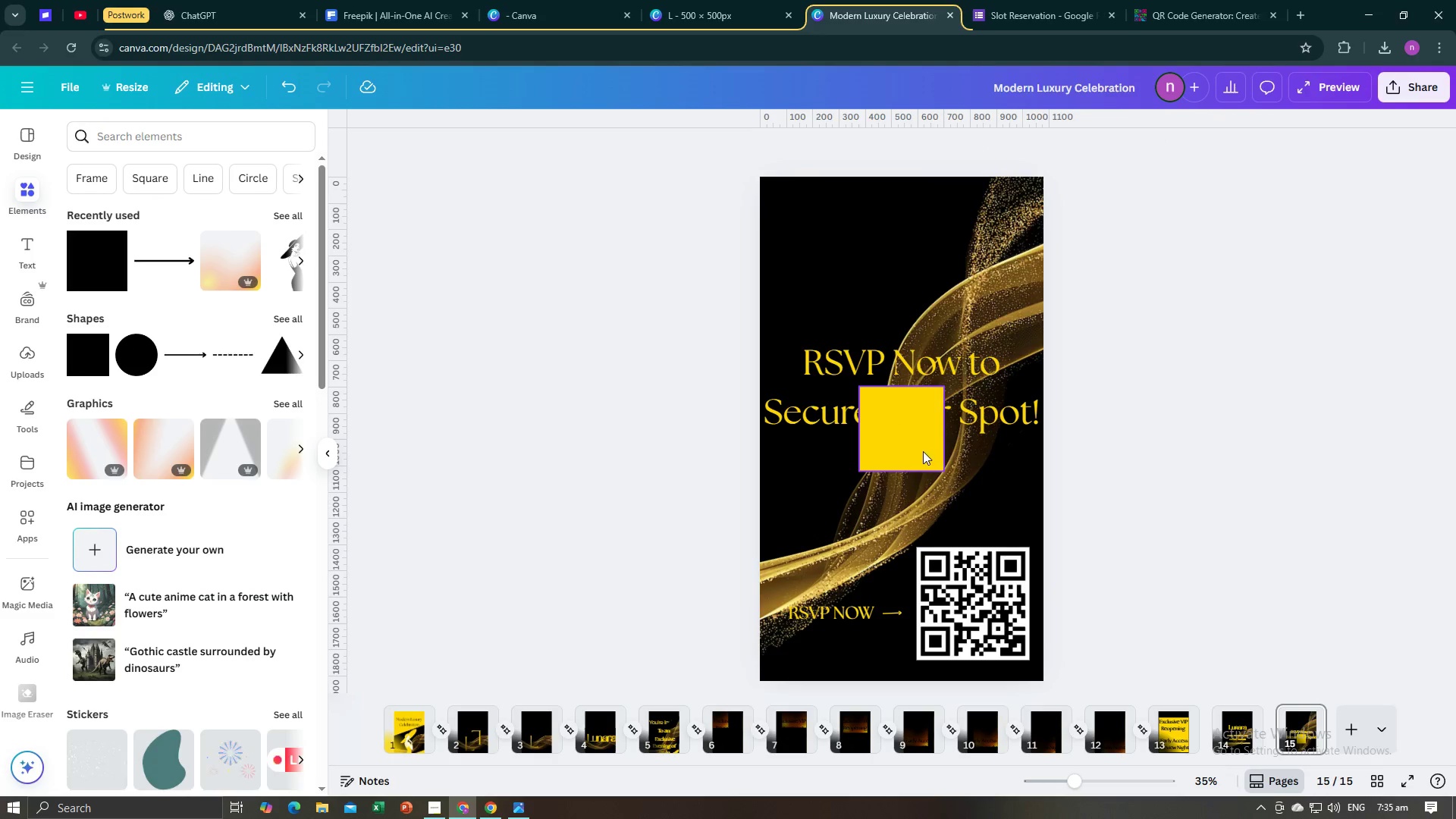 
left_click([923, 452])
 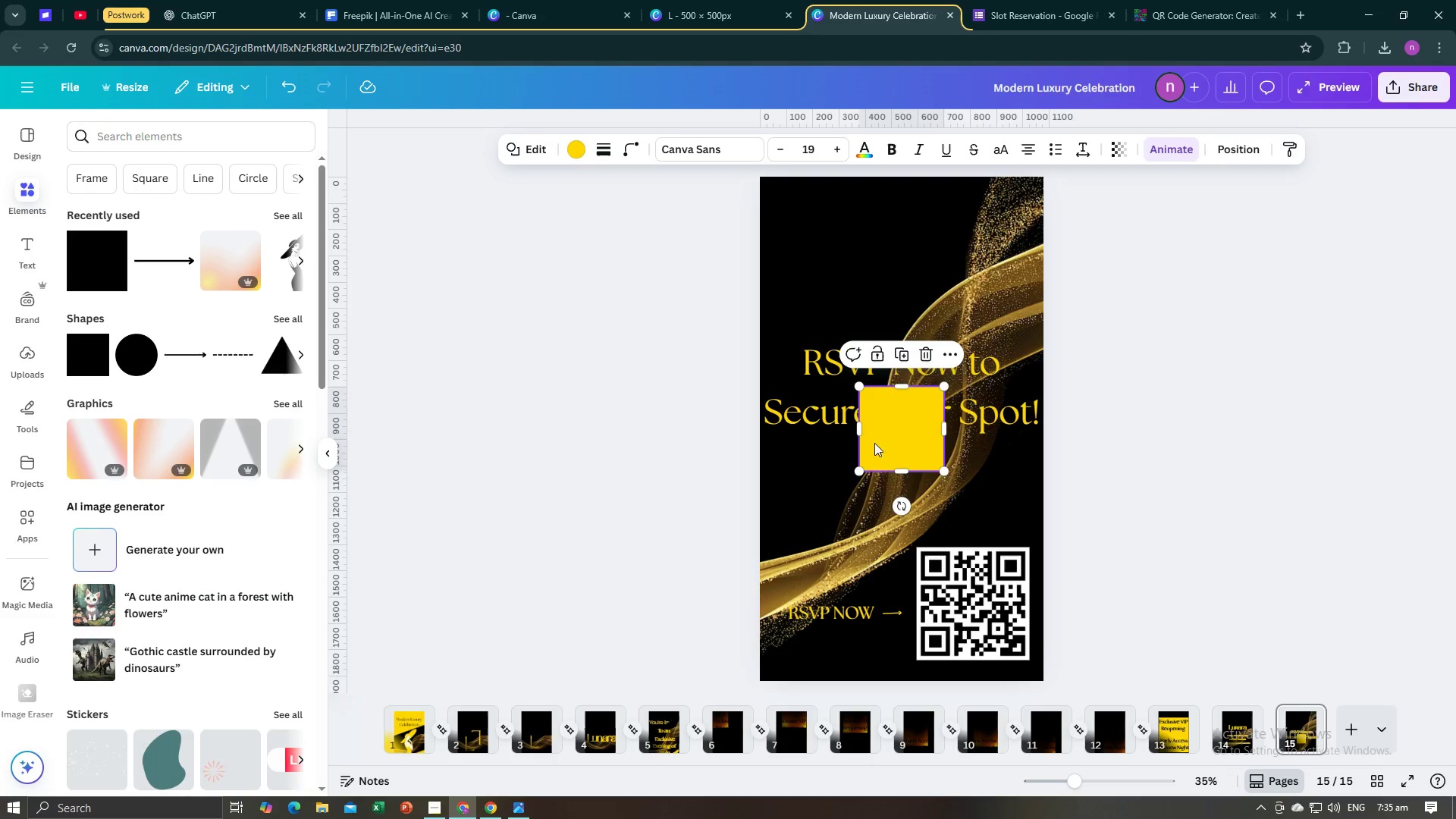 
left_click_drag(start_coordinate=[881, 456], to_coordinate=[928, 611])
 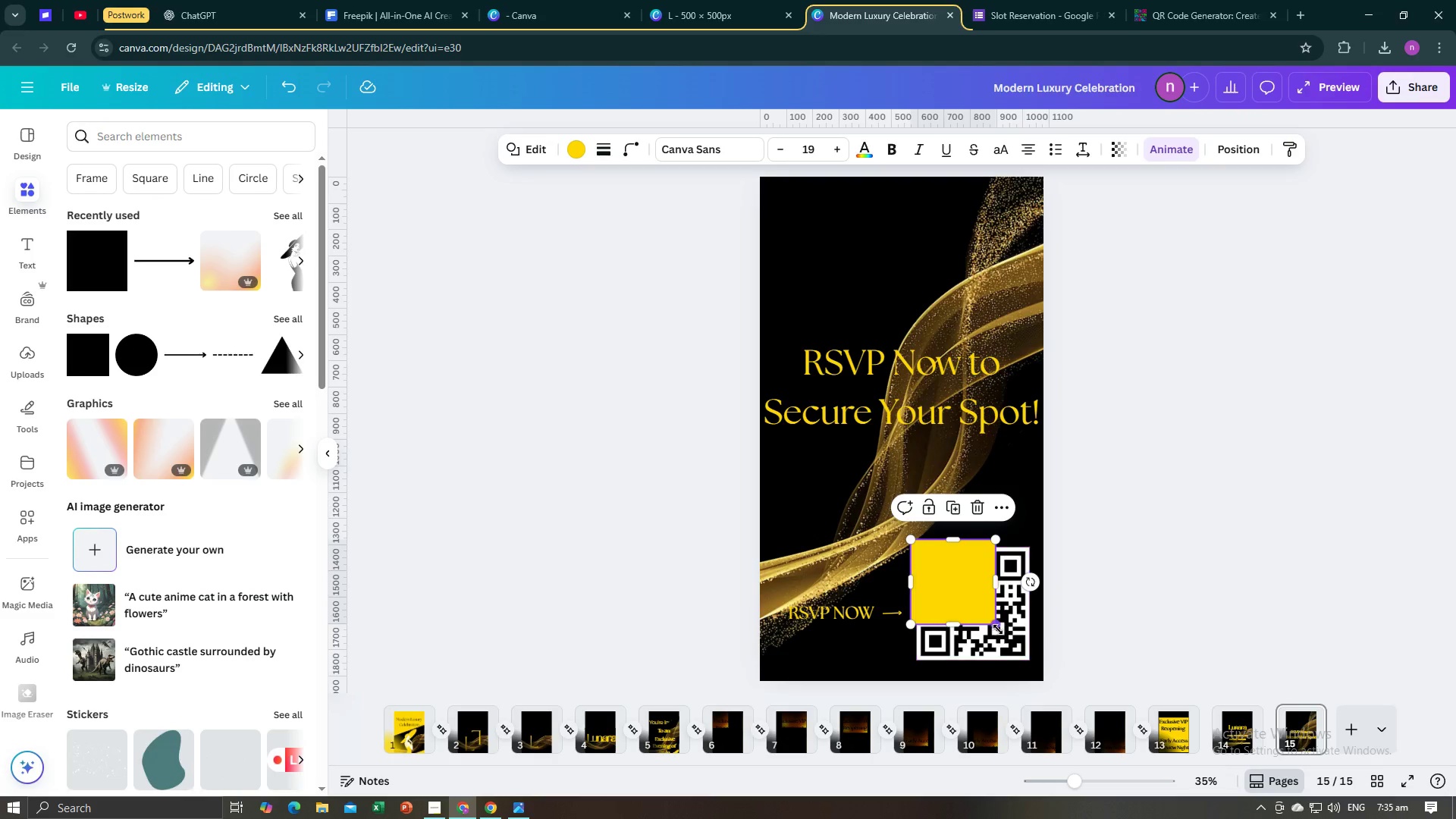 
left_click_drag(start_coordinate=[998, 629], to_coordinate=[1037, 674])
 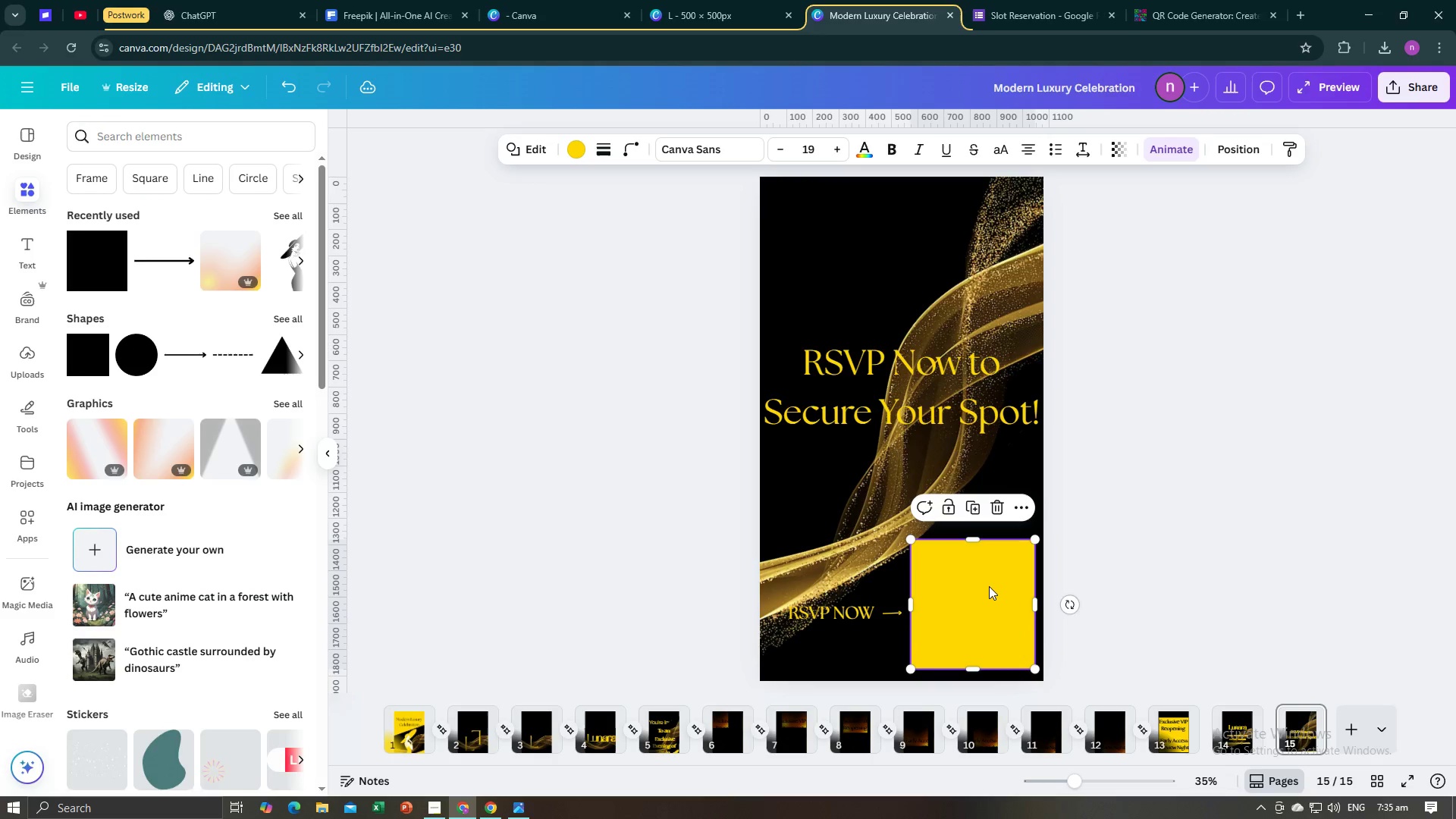 
right_click([989, 586])
 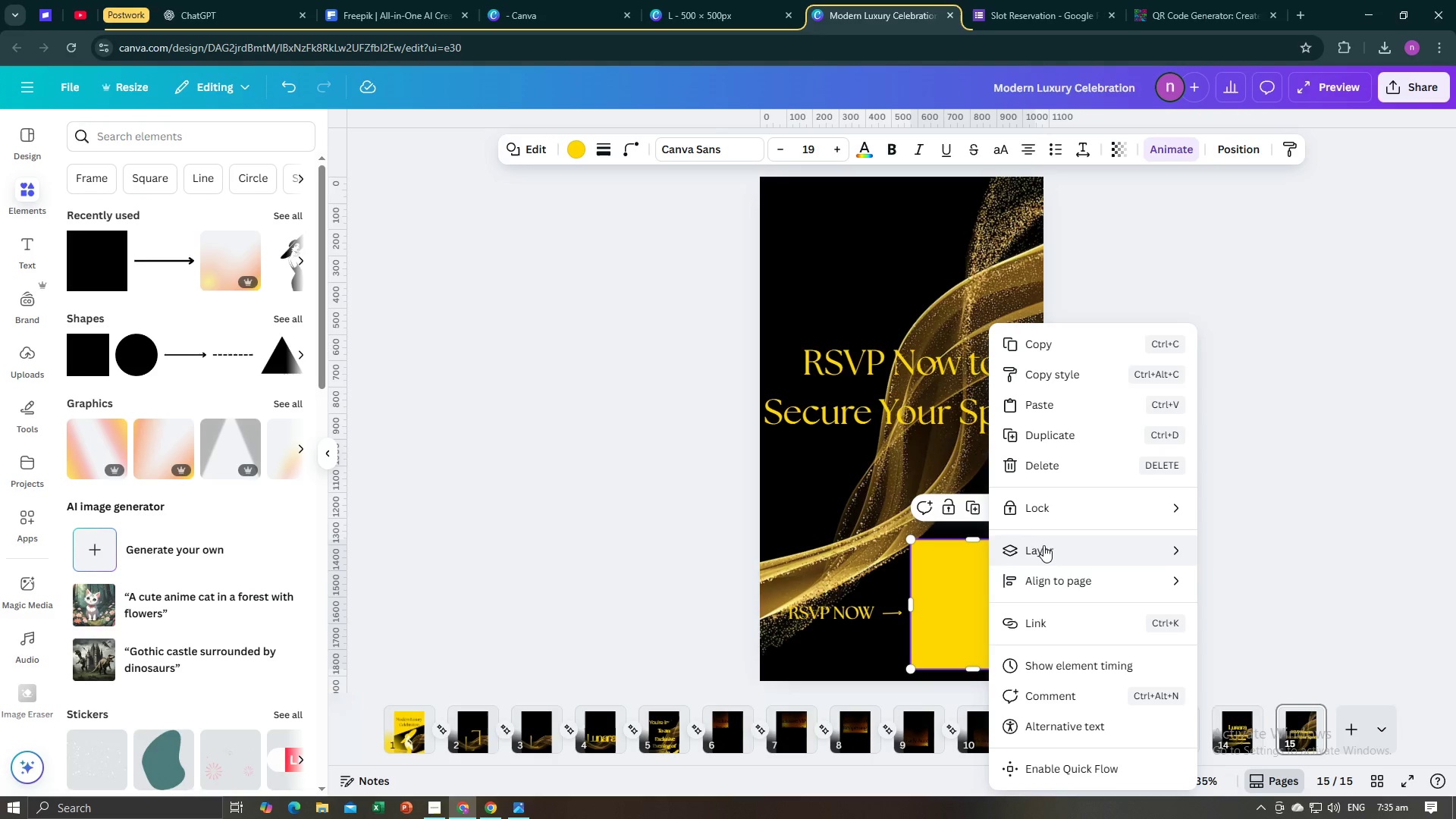 
left_click([1043, 545])
 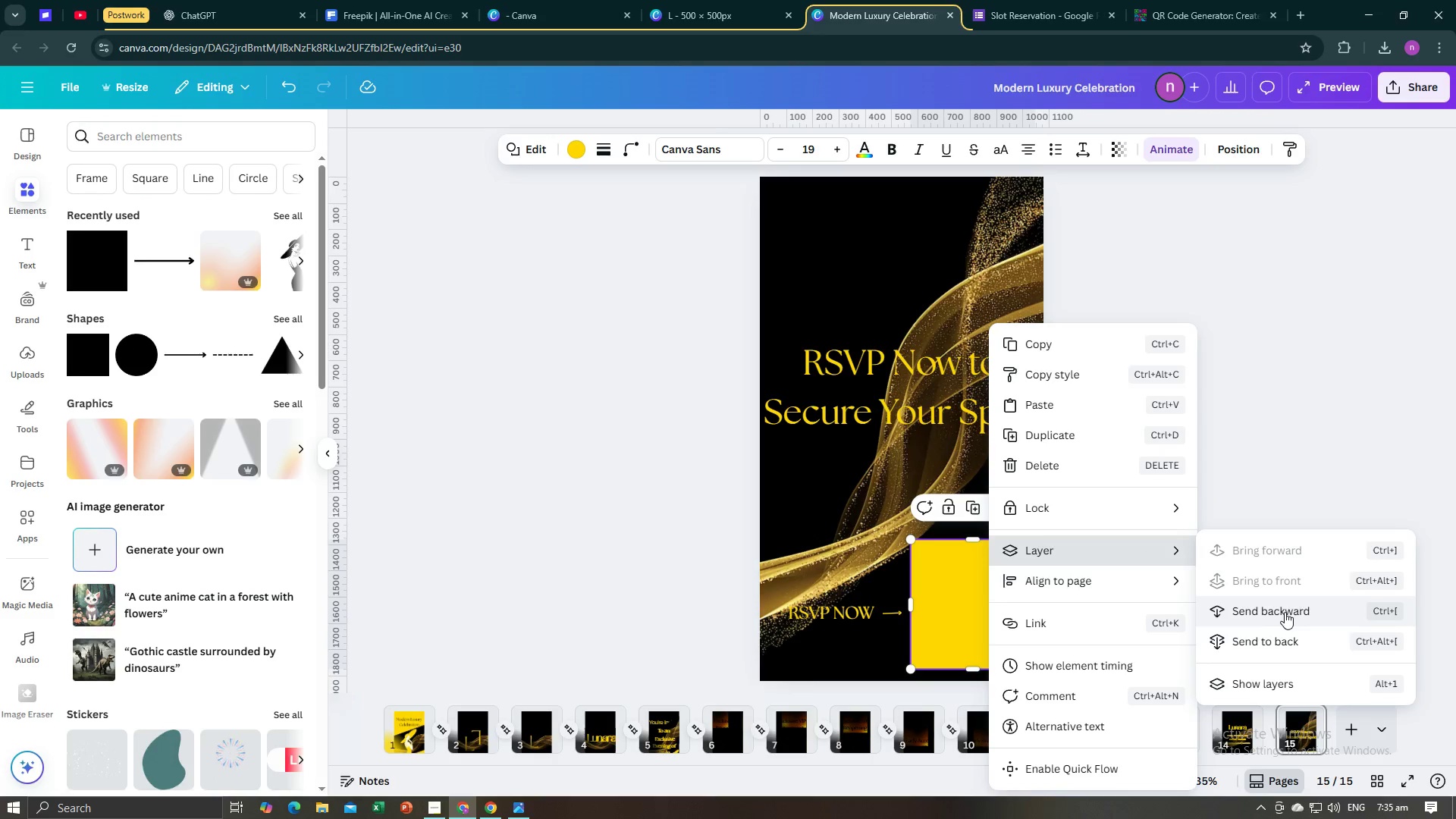 
left_click([1285, 613])
 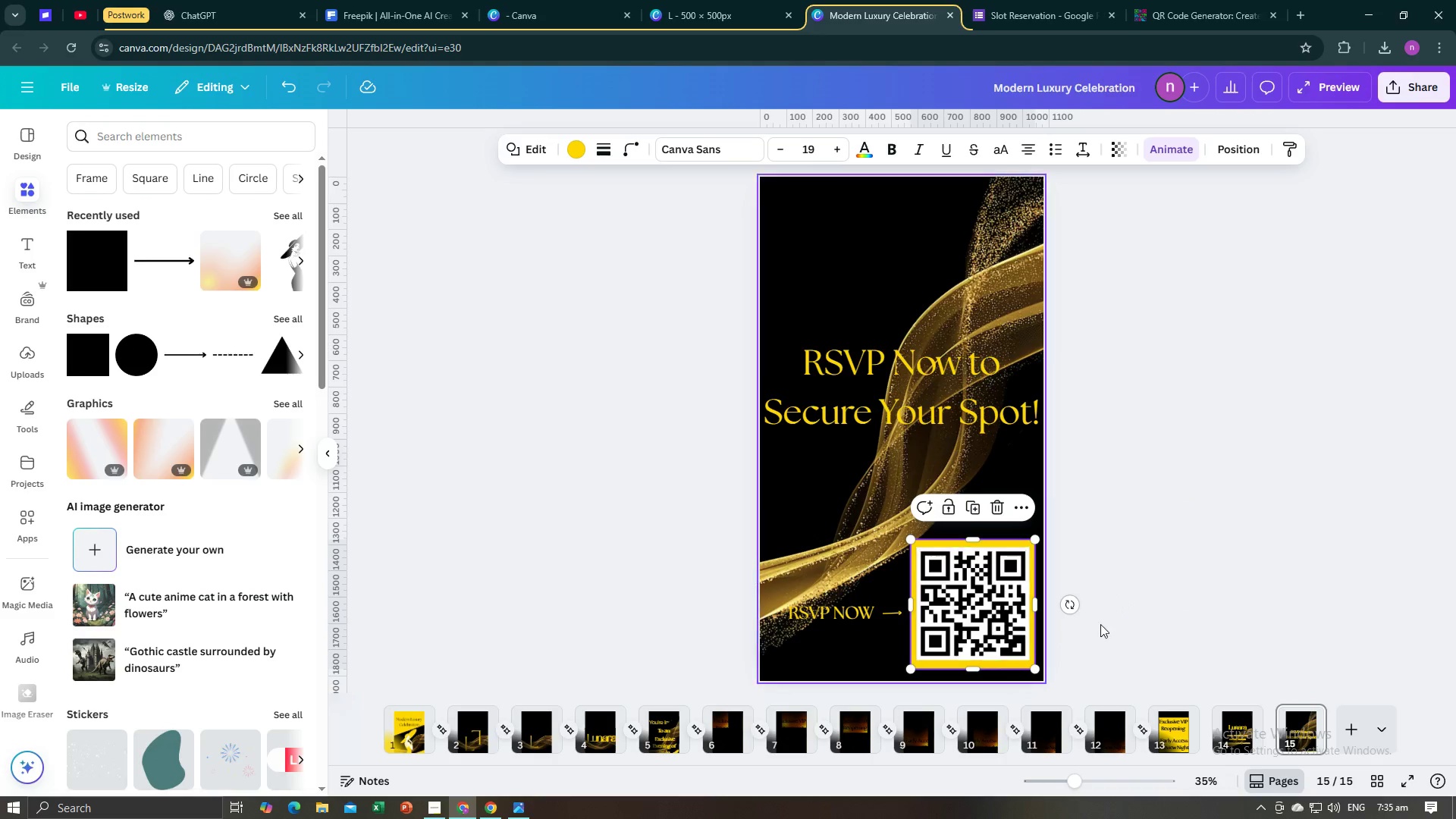 
left_click([1141, 610])
 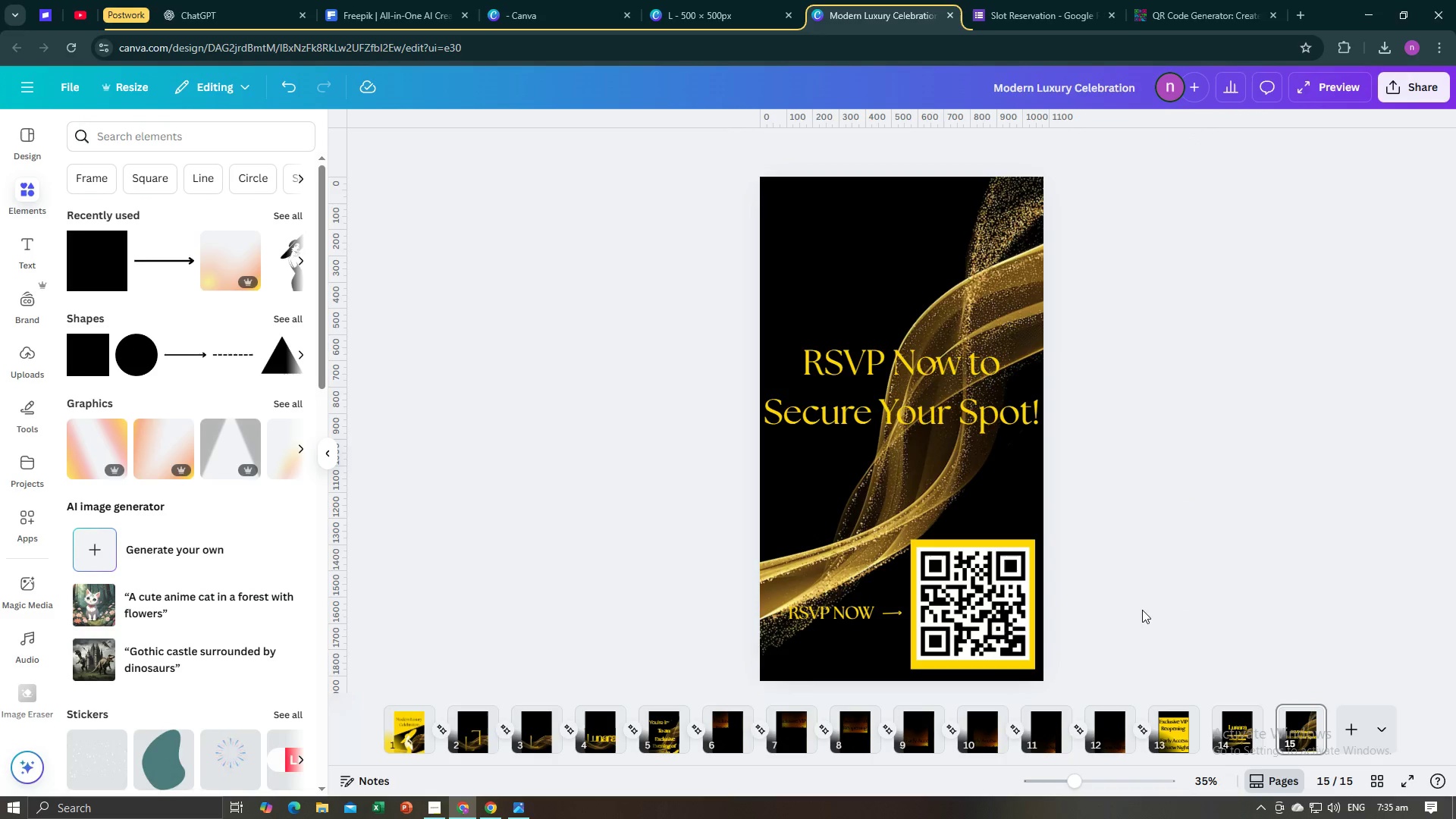 
left_click([1142, 610])
 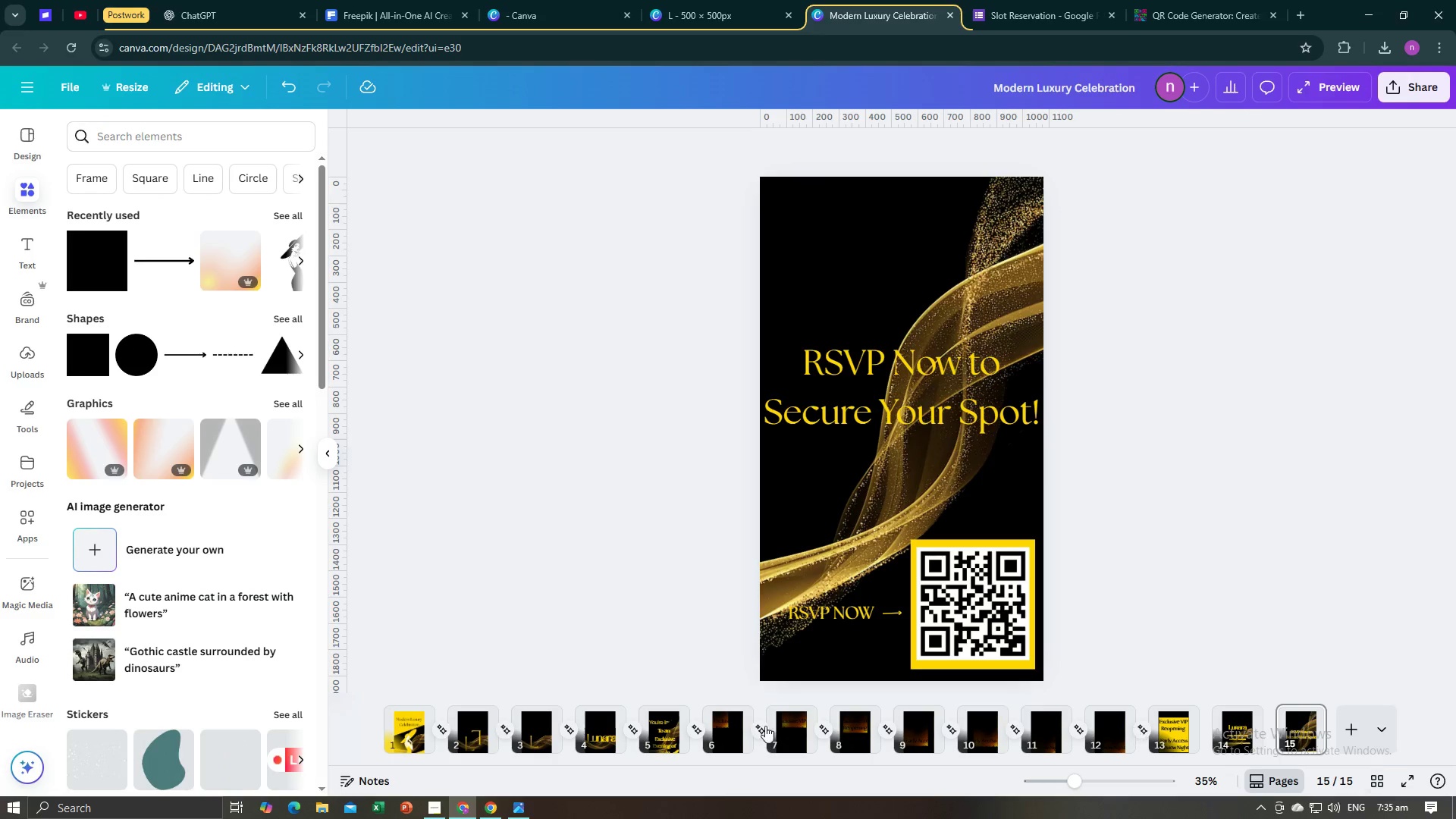 
left_click([411, 738])
 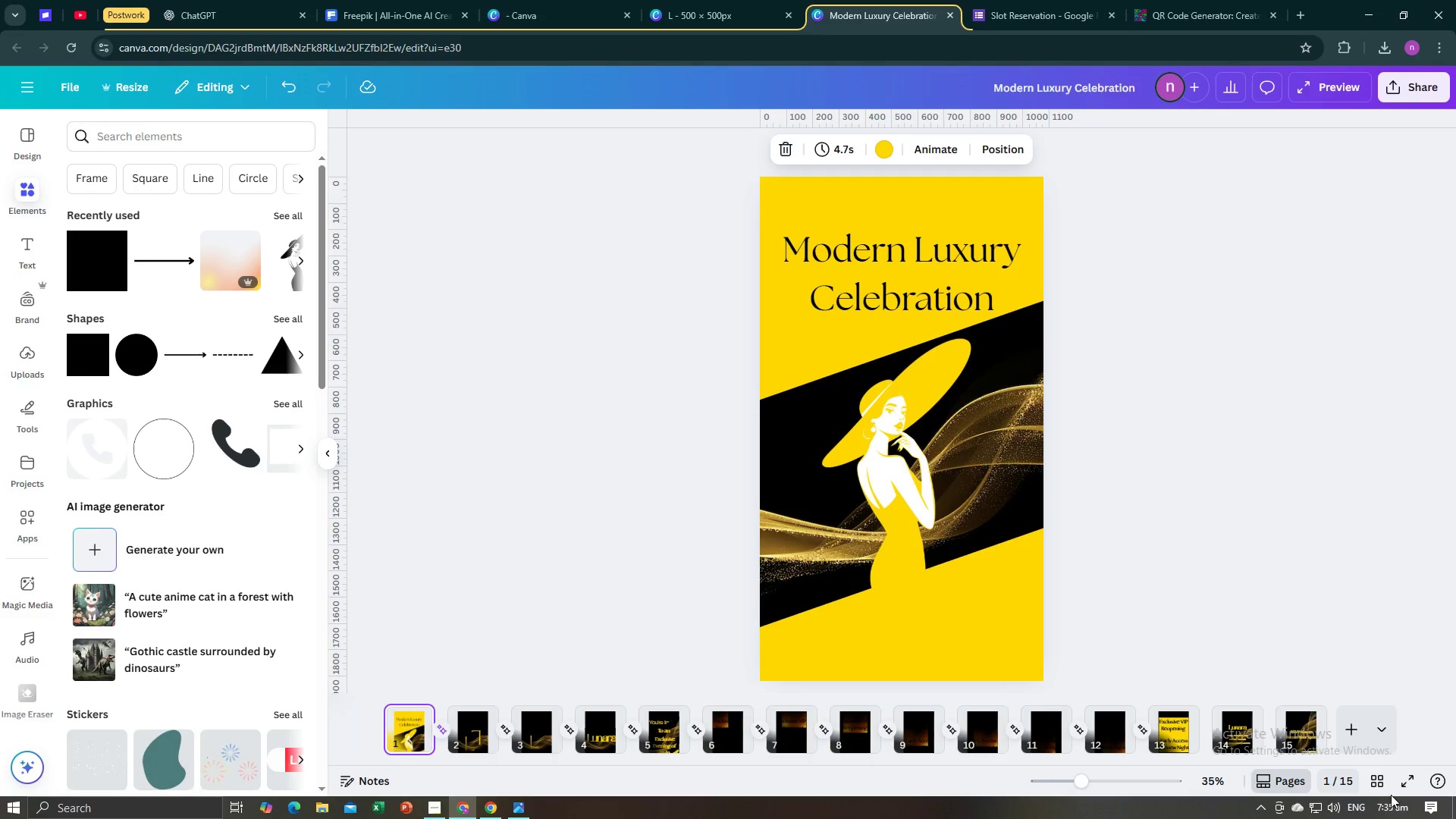 
left_click([1404, 783])
 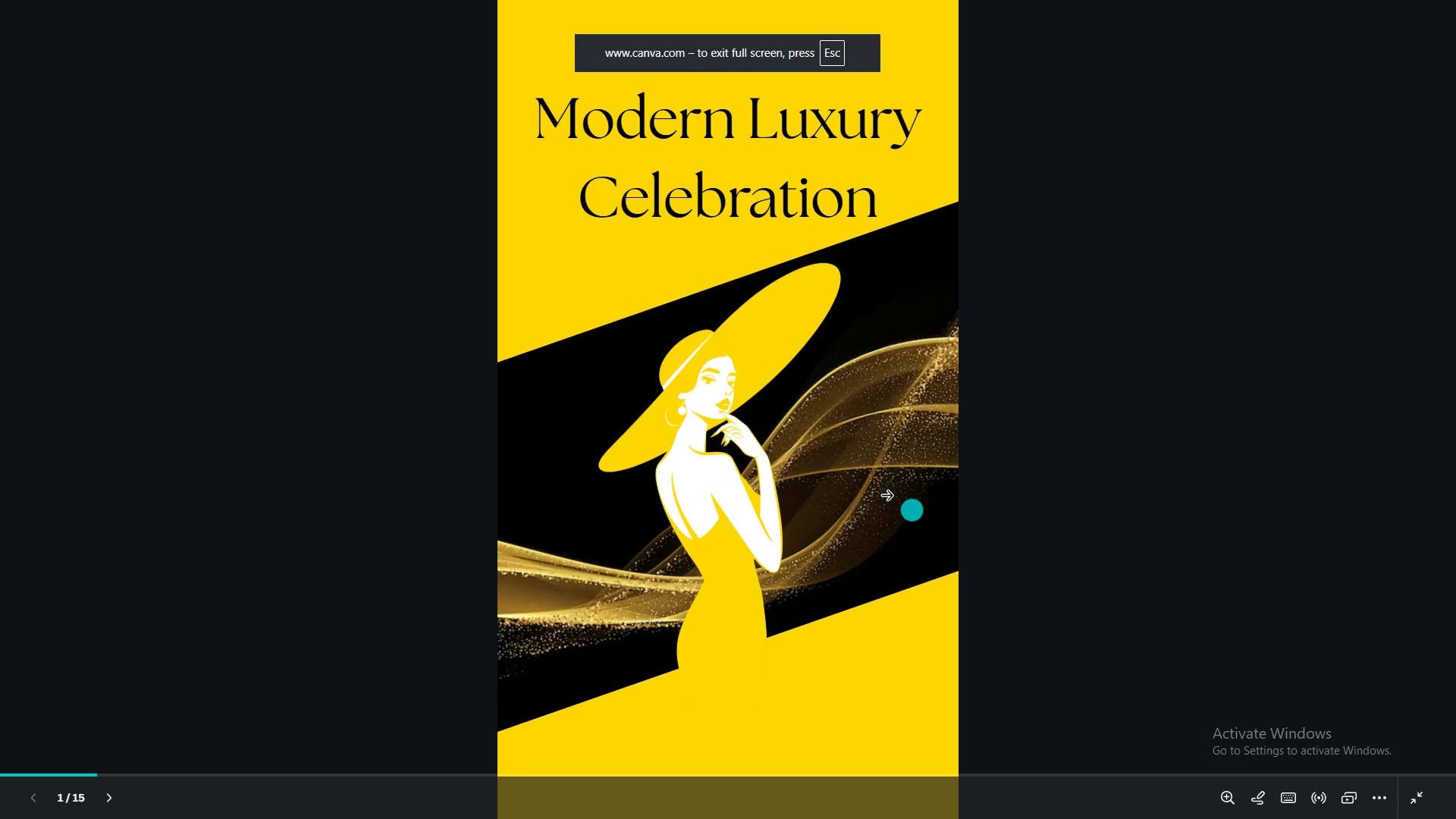 
key(ArrowRight)
 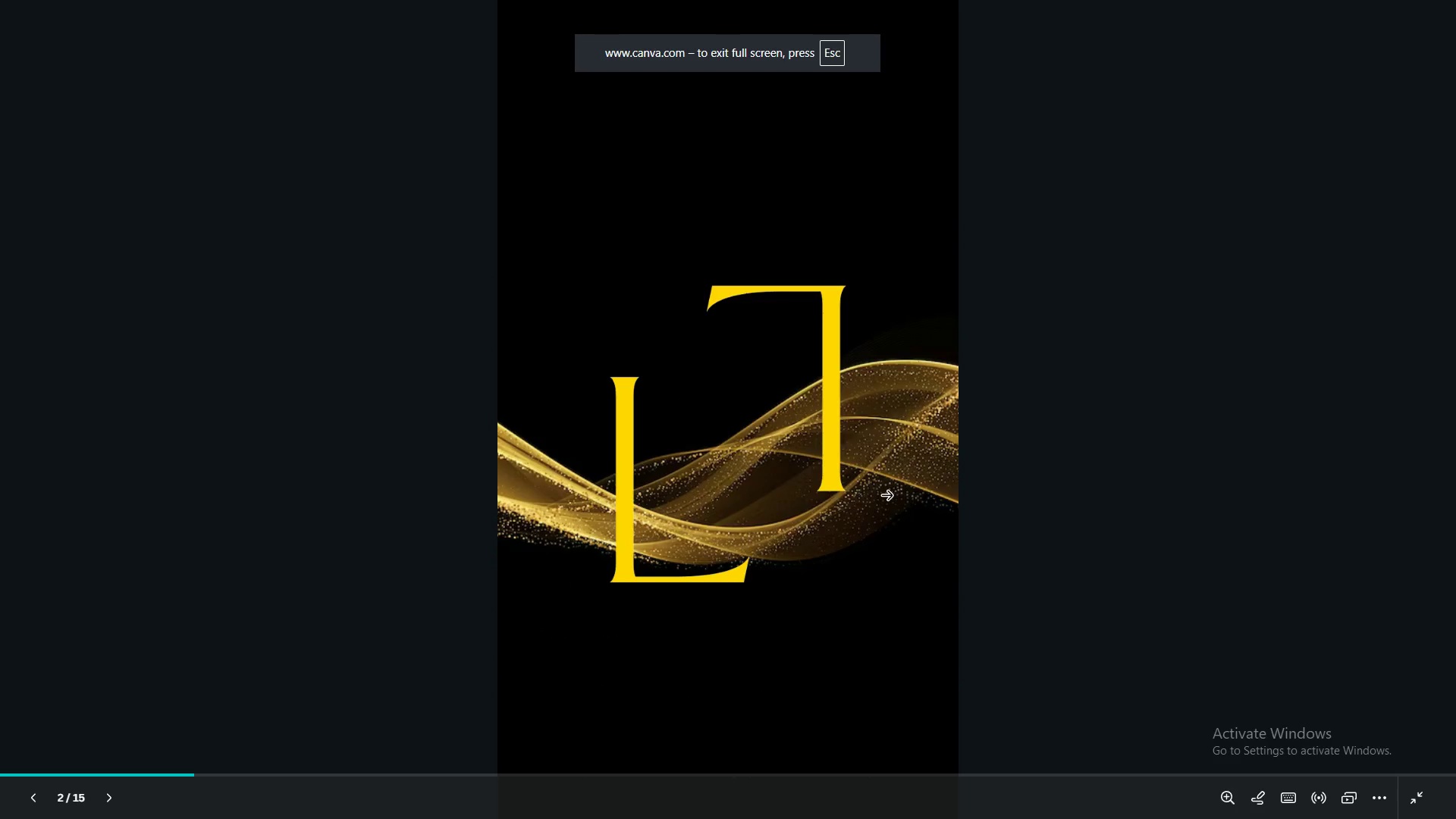 
key(ArrowRight)
 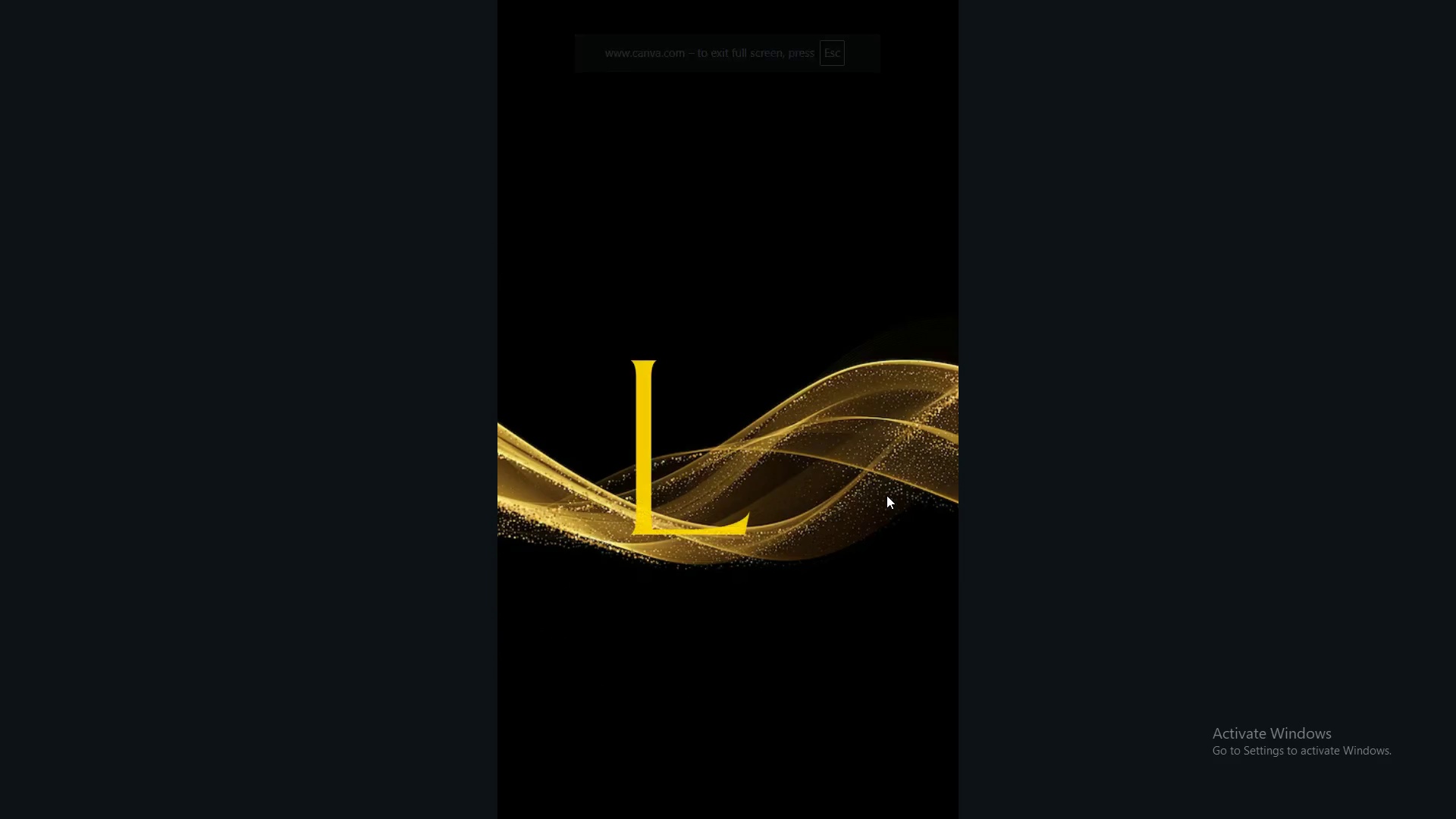 
key(ArrowRight)
 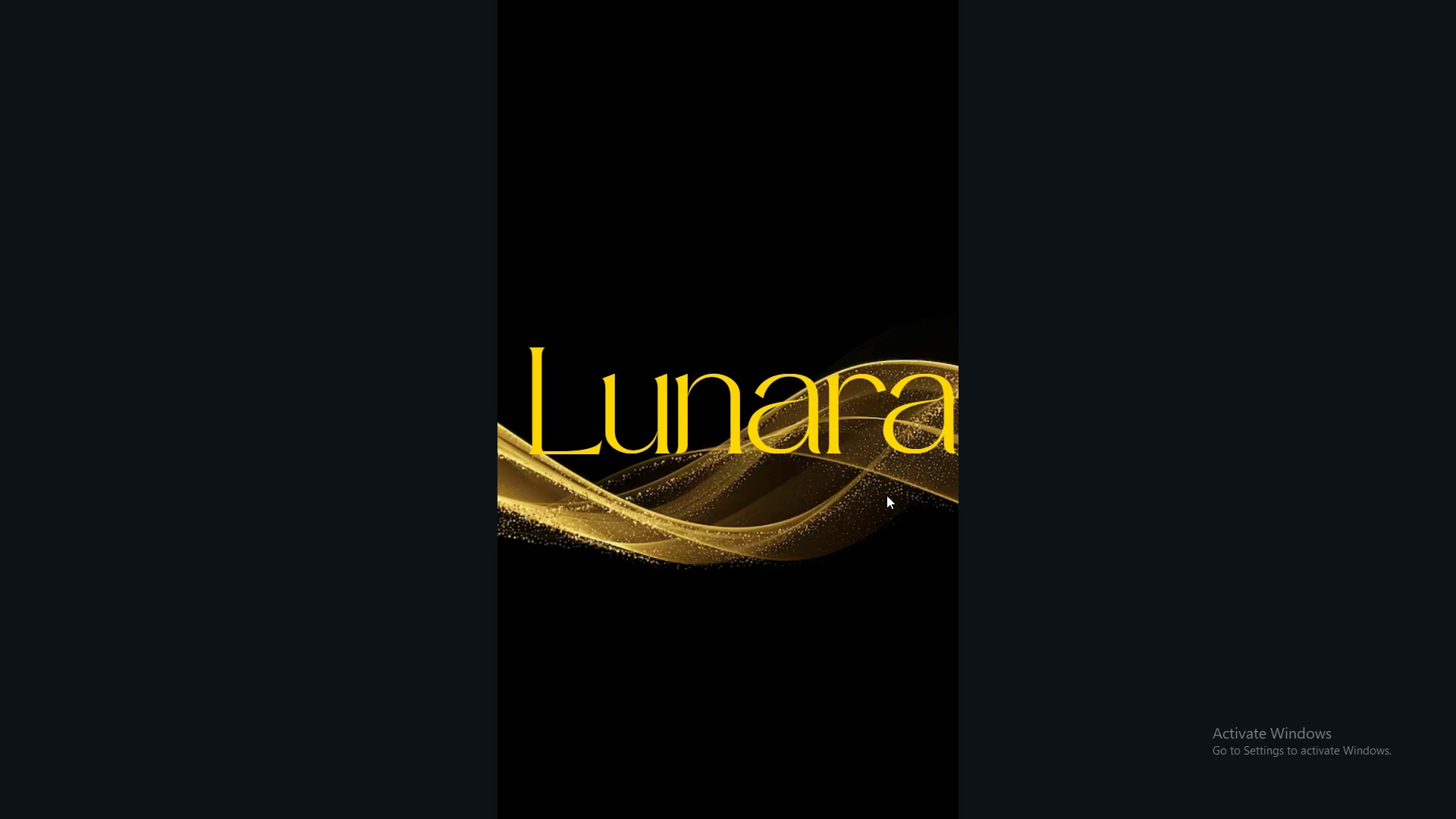 
key(ArrowRight)
 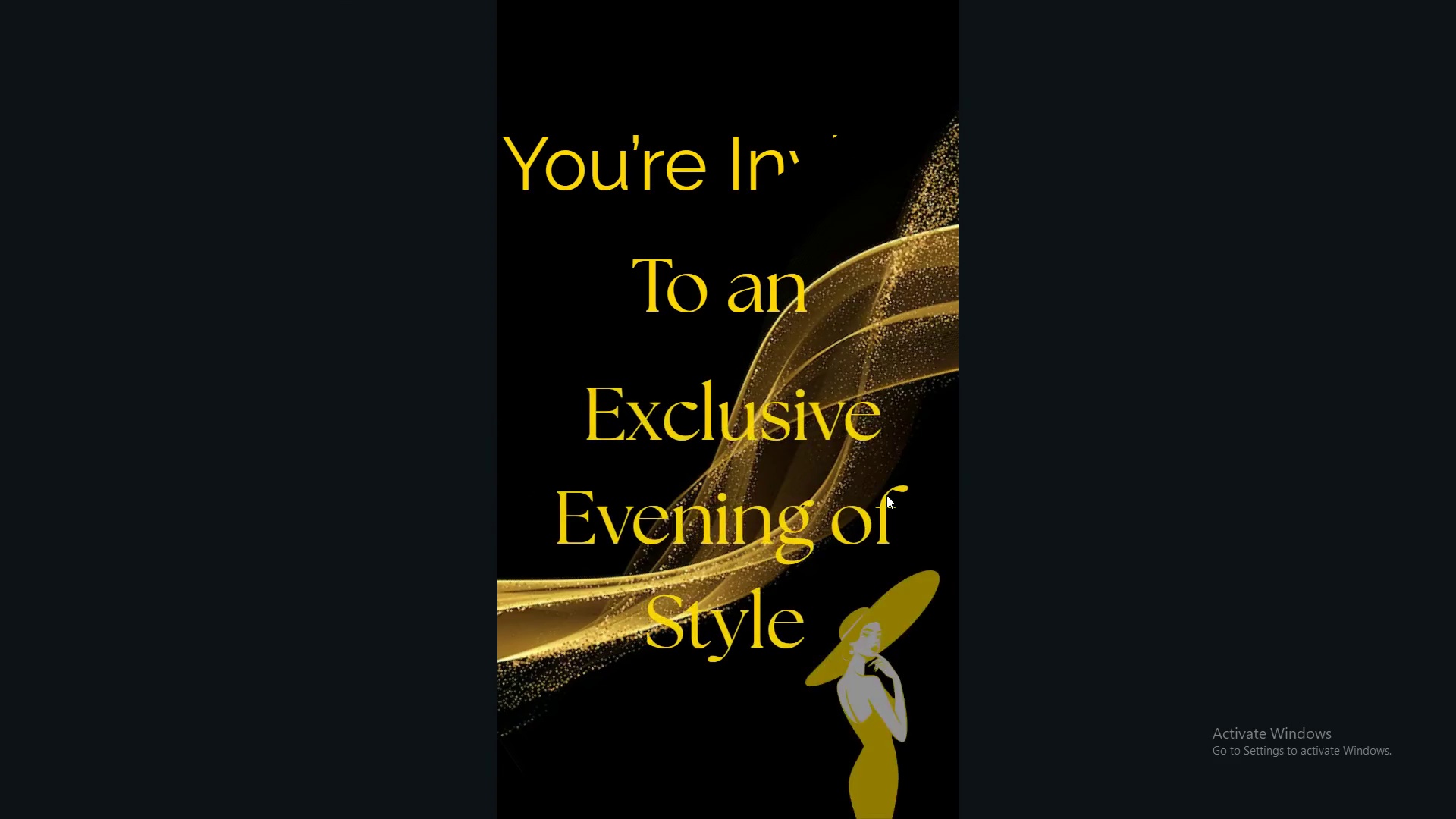 
key(ArrowRight)
 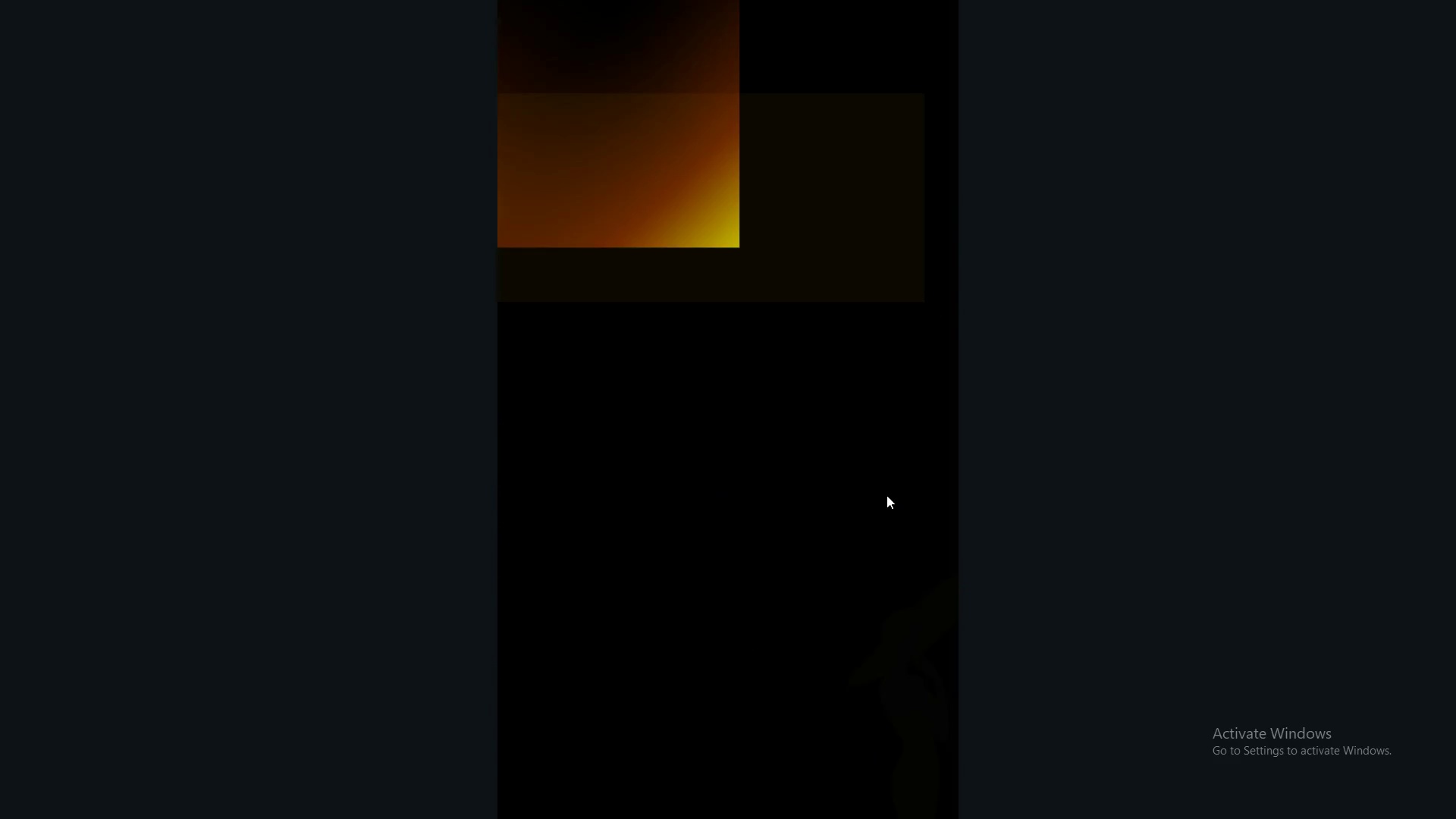 
key(ArrowRight)
 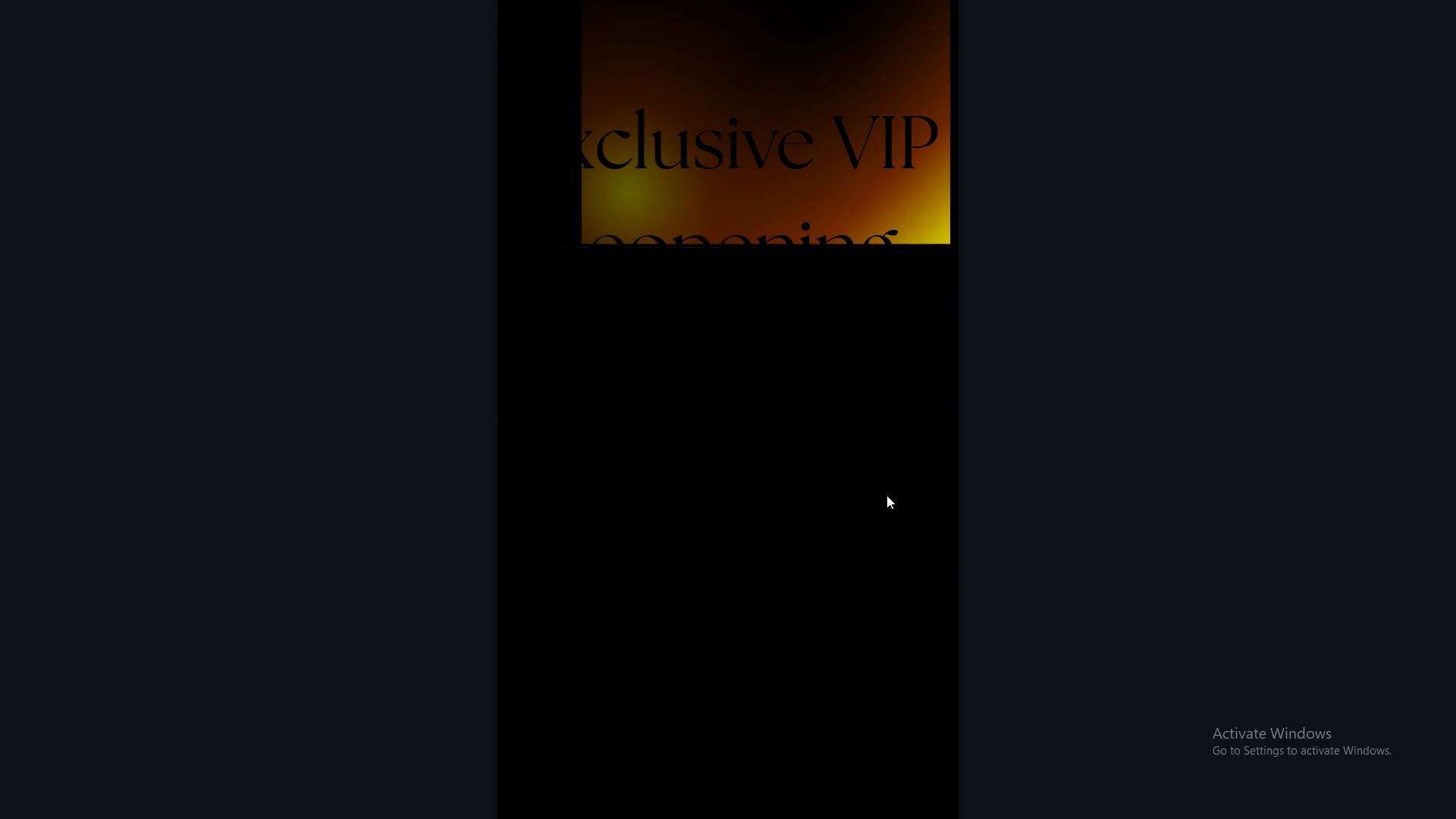 
key(ArrowRight)
 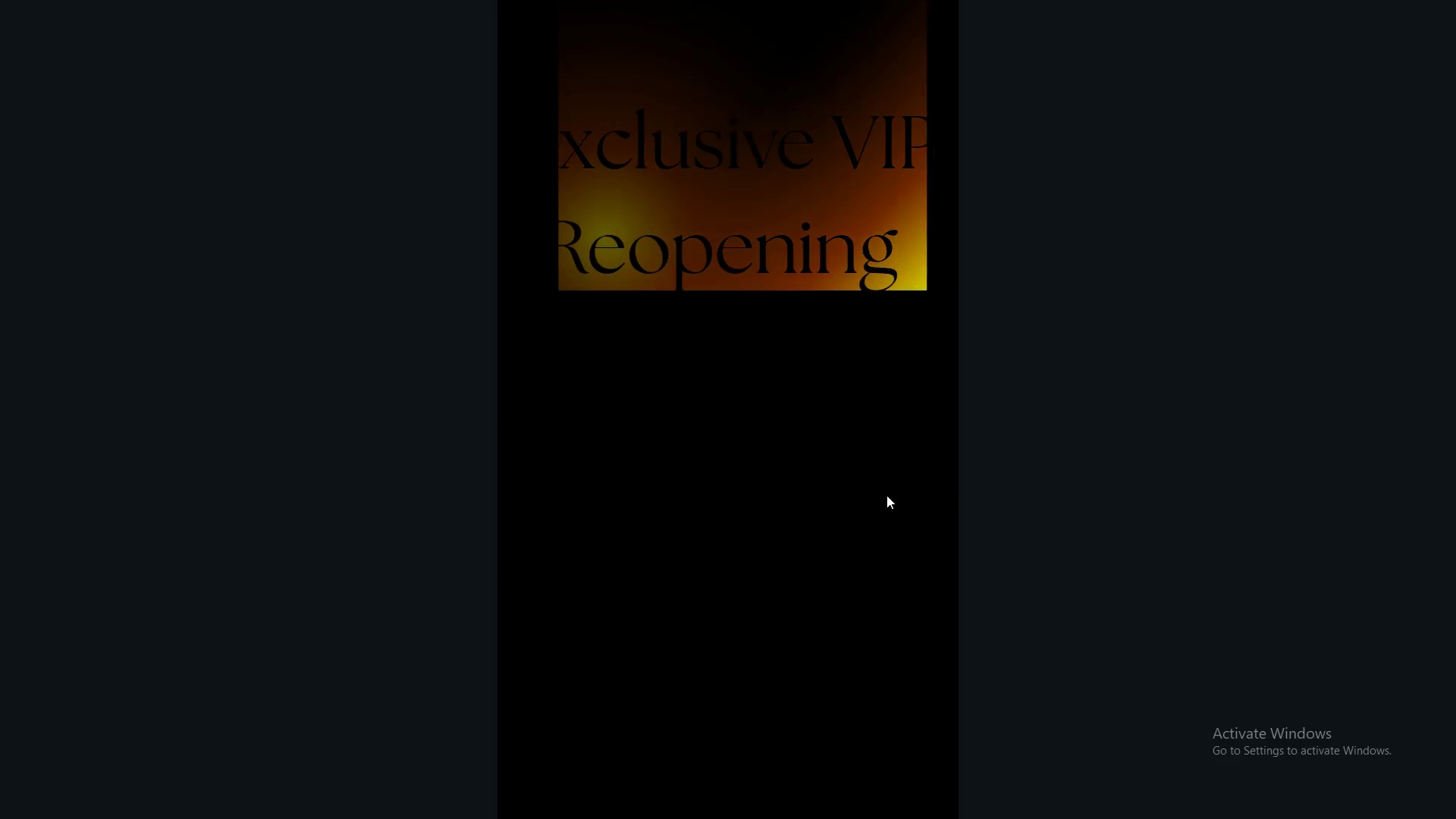 
key(ArrowRight)
 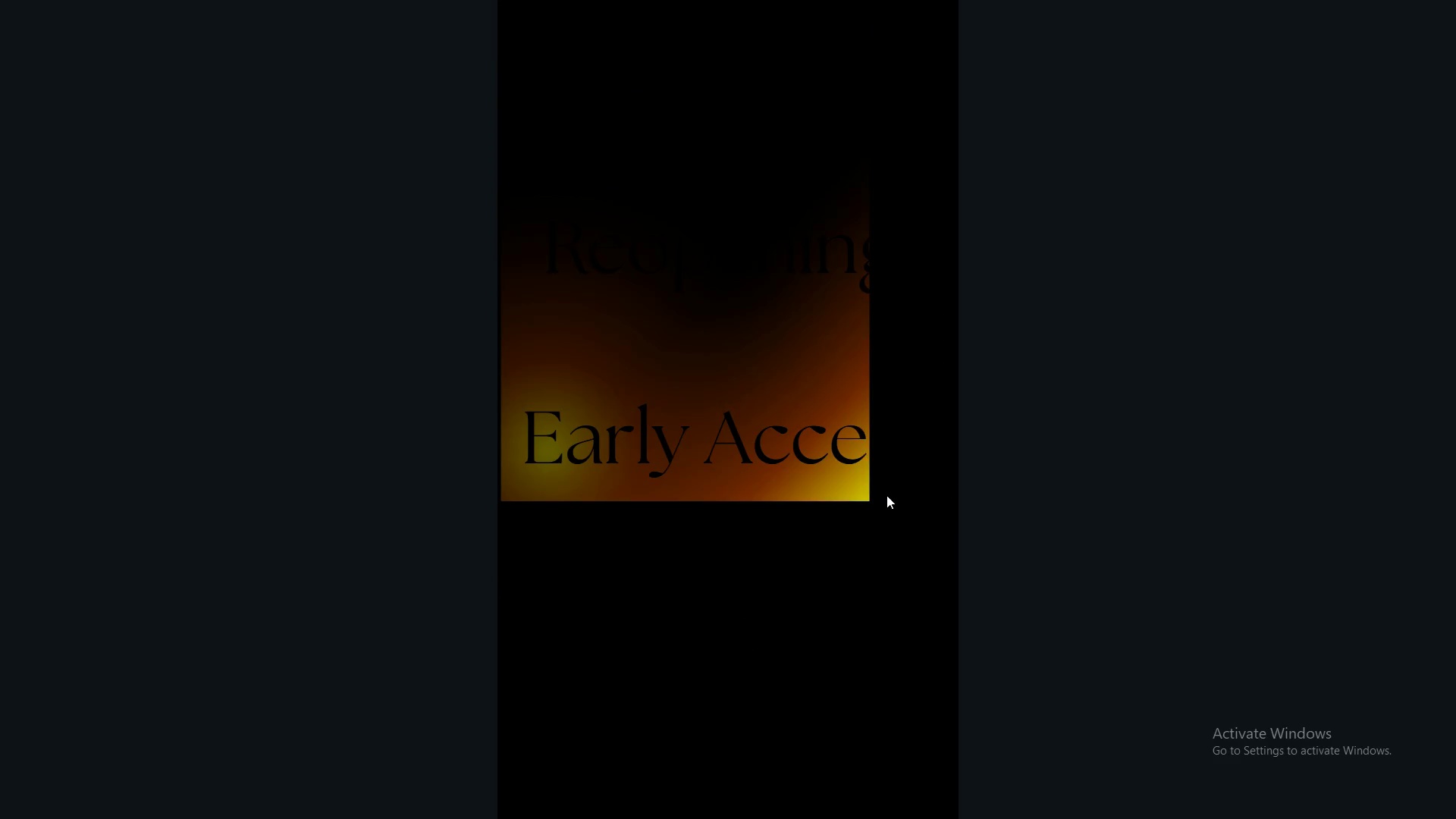 
key(ArrowRight)
 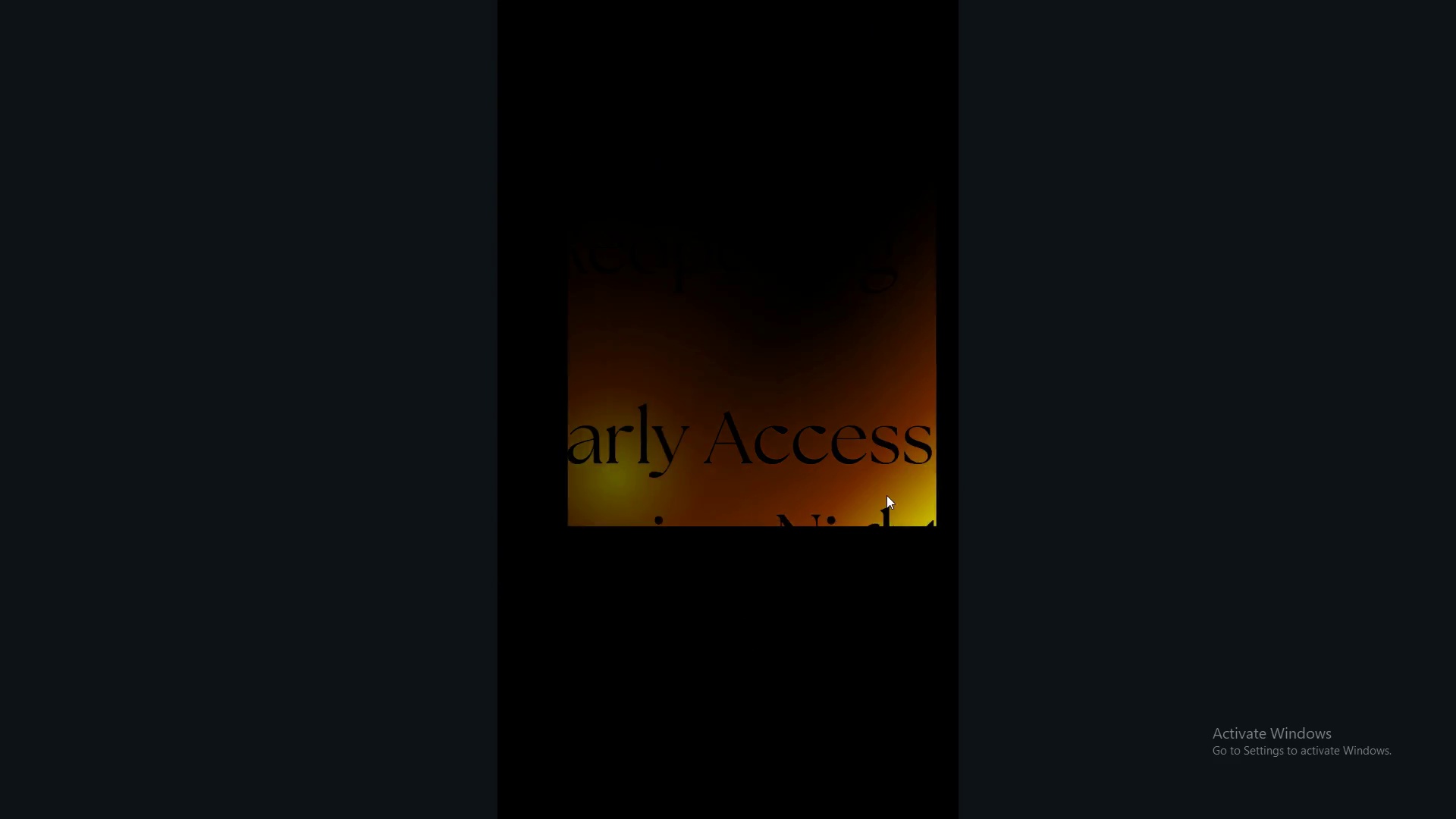 
key(ArrowRight)
 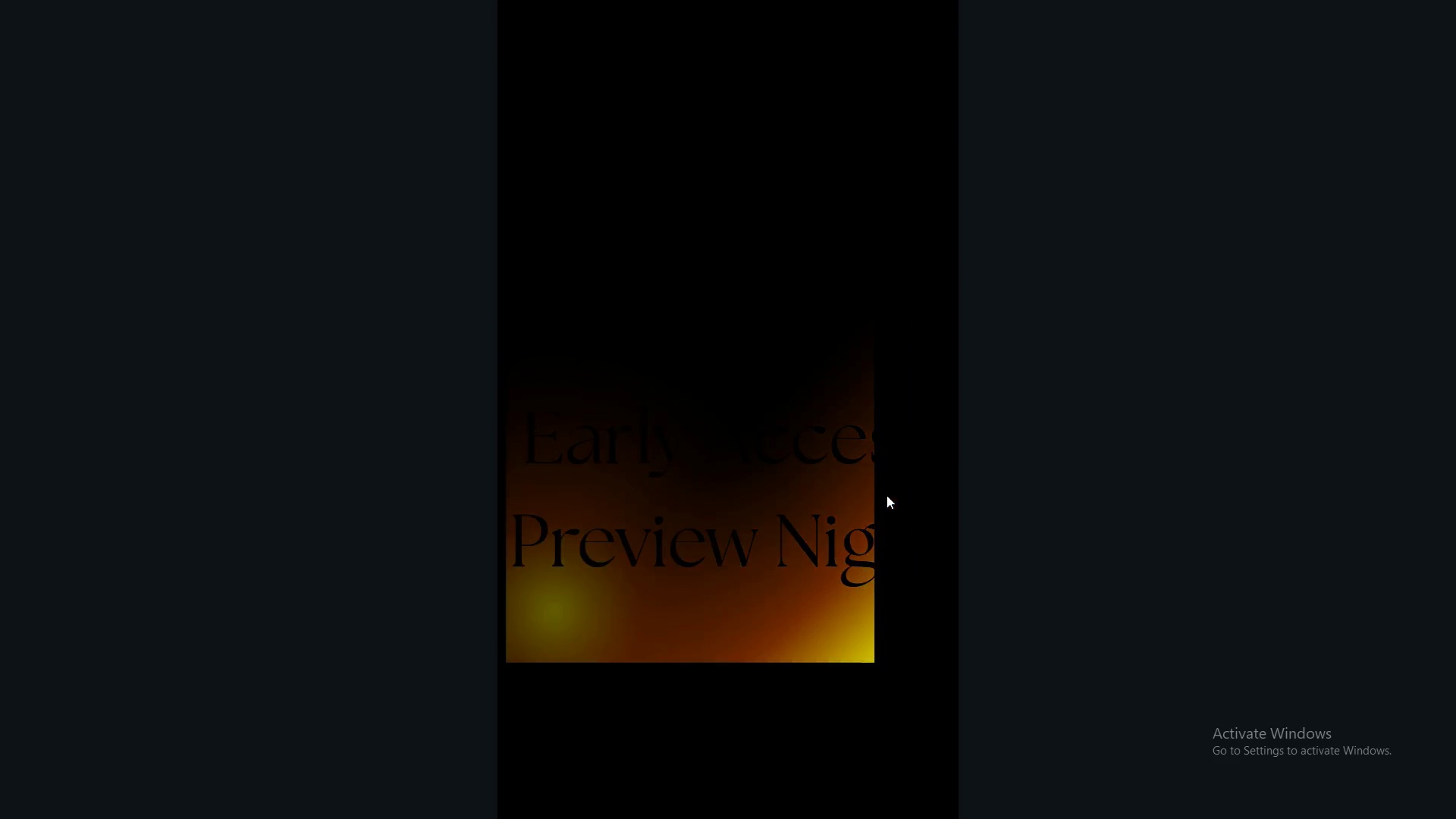 
key(ArrowRight)
 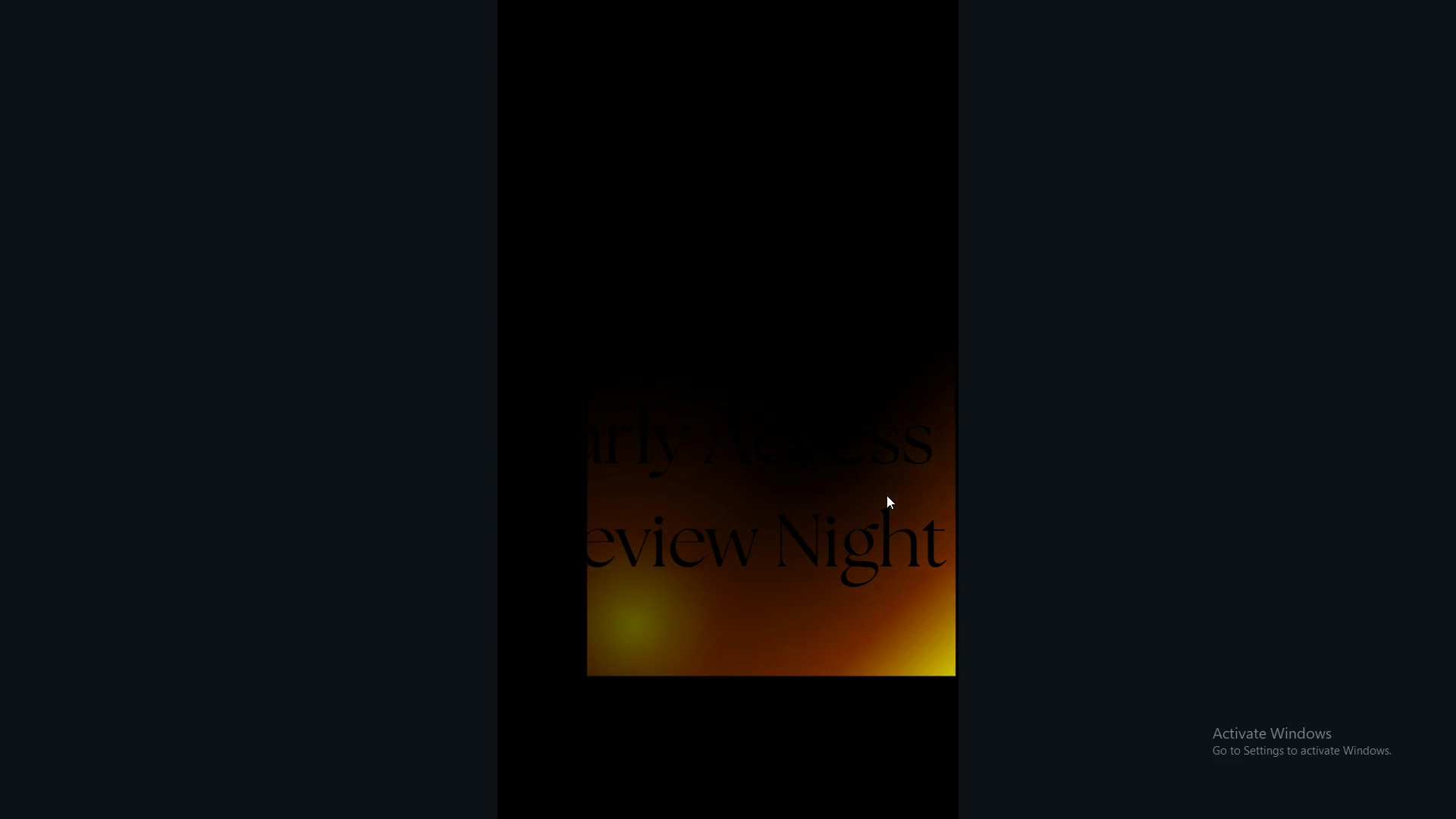 
key(ArrowRight)
 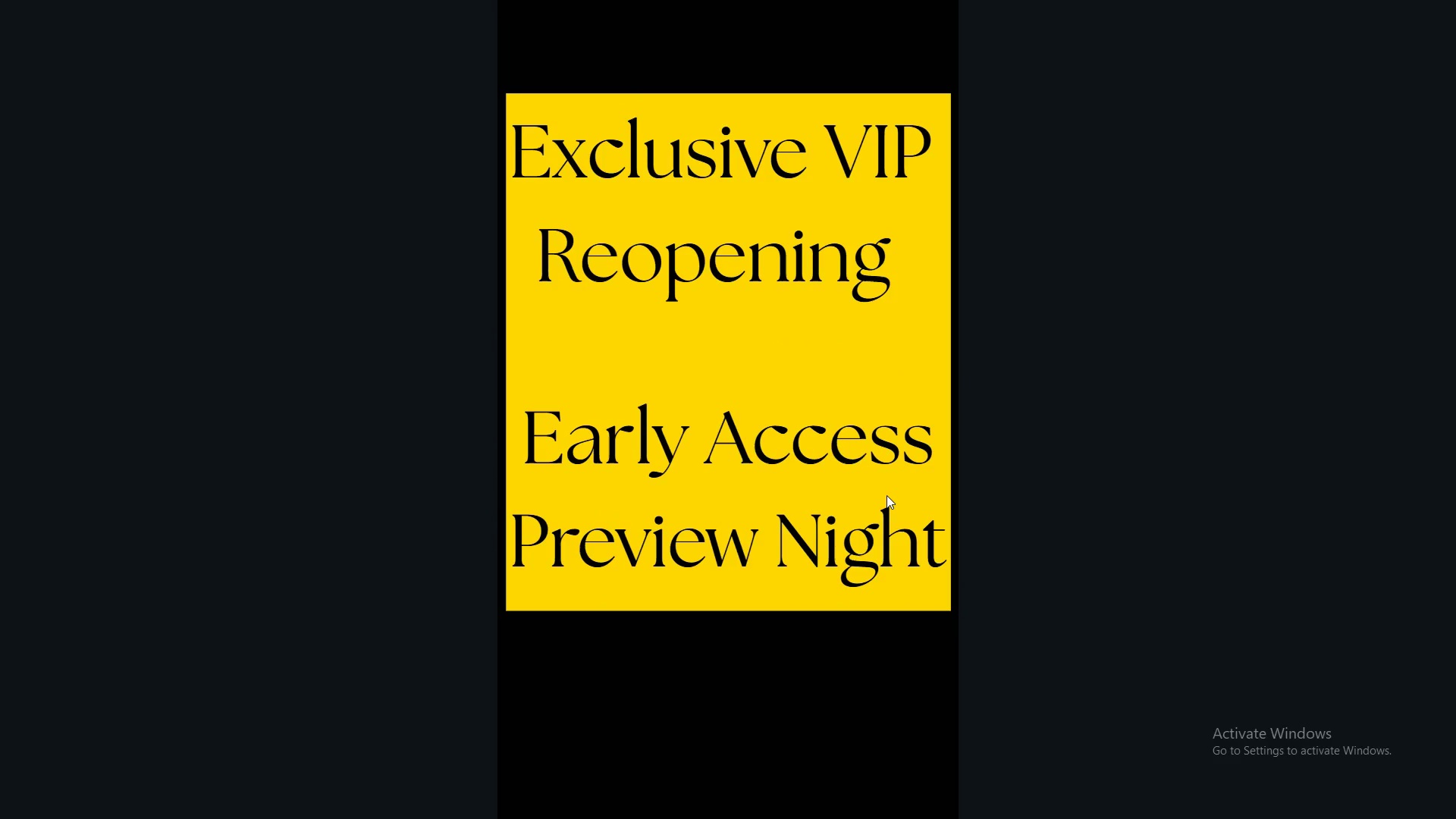 
key(ArrowRight)
 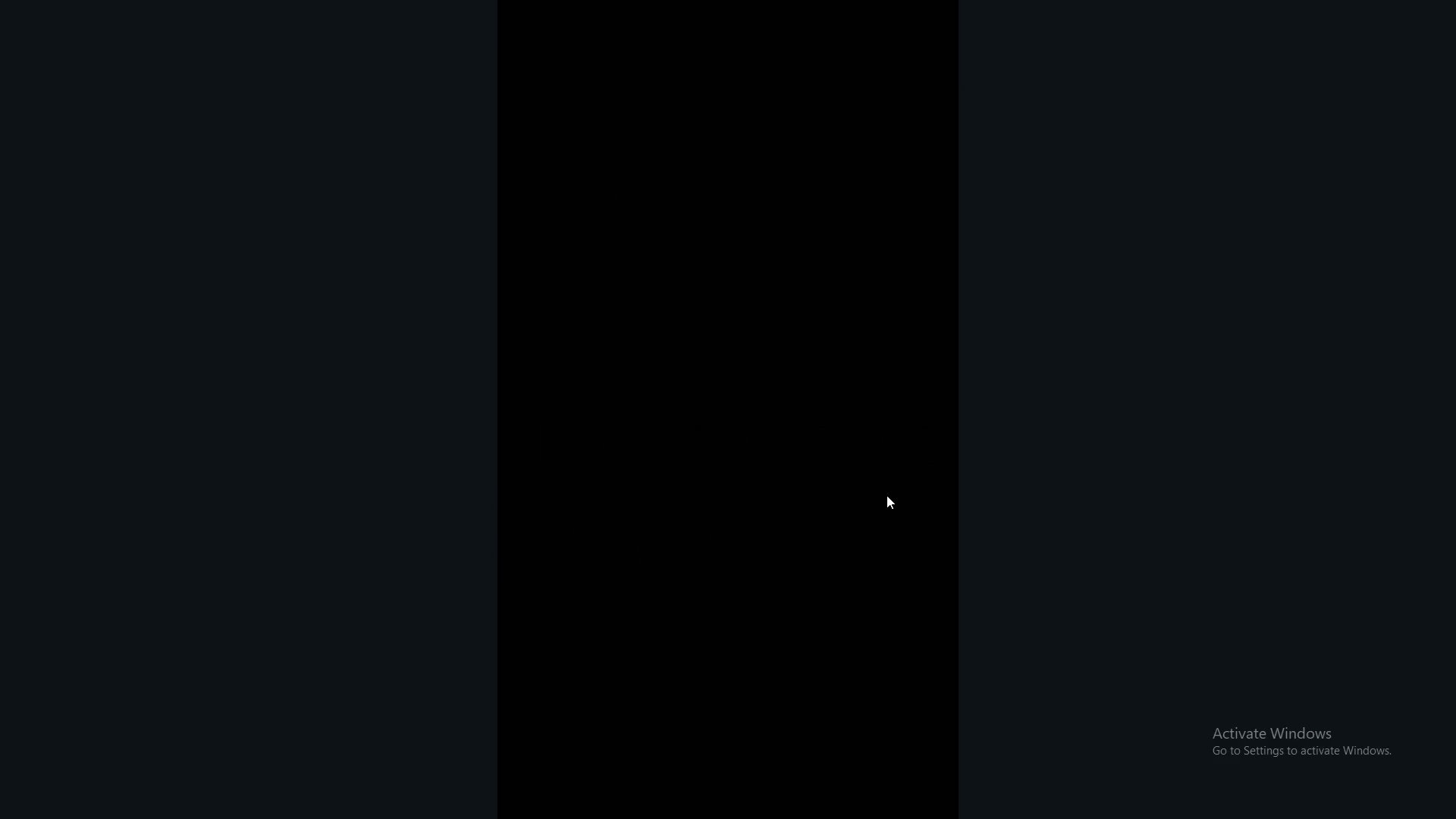 
key(ArrowRight)
 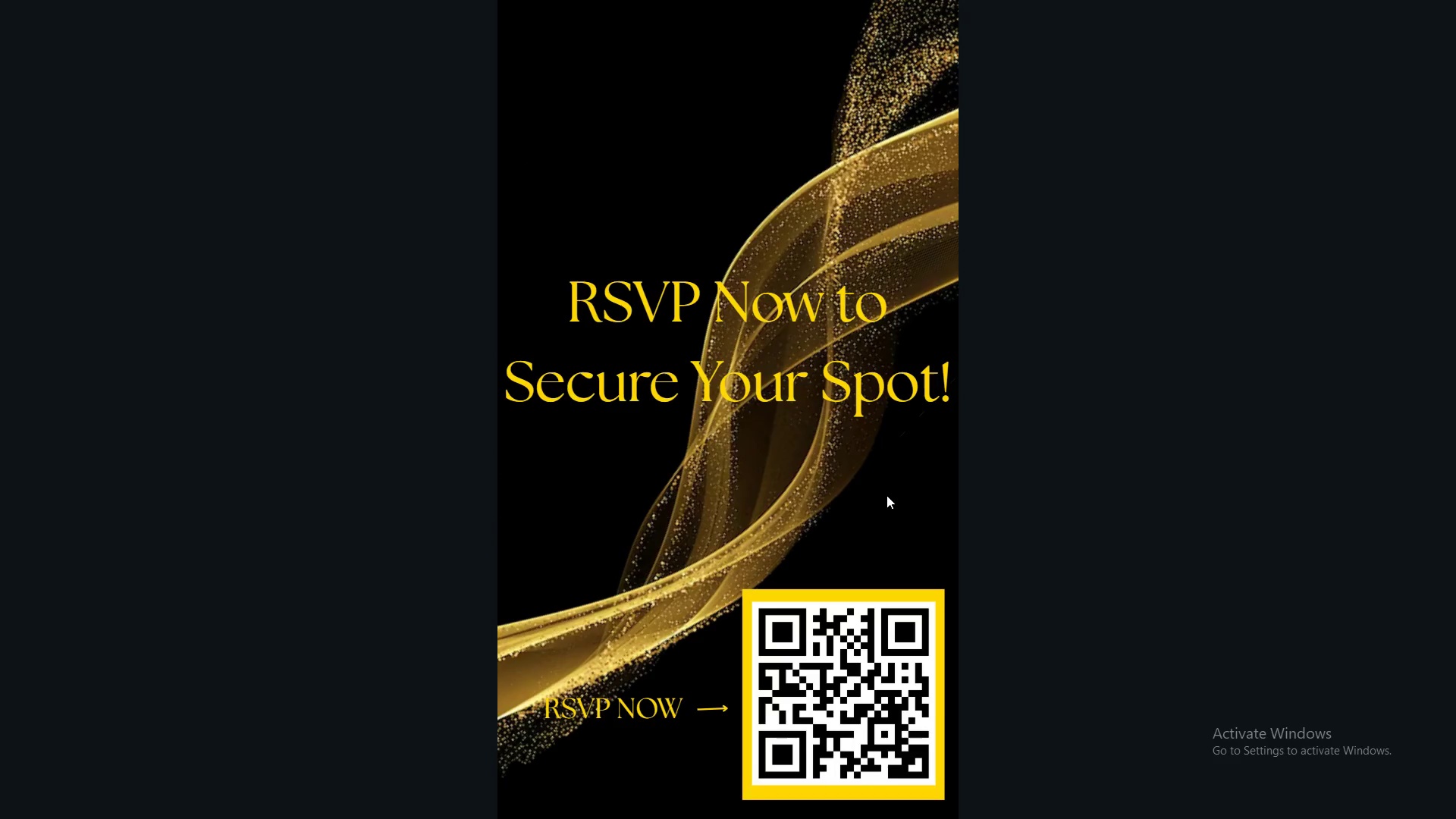 
key(ArrowLeft)
 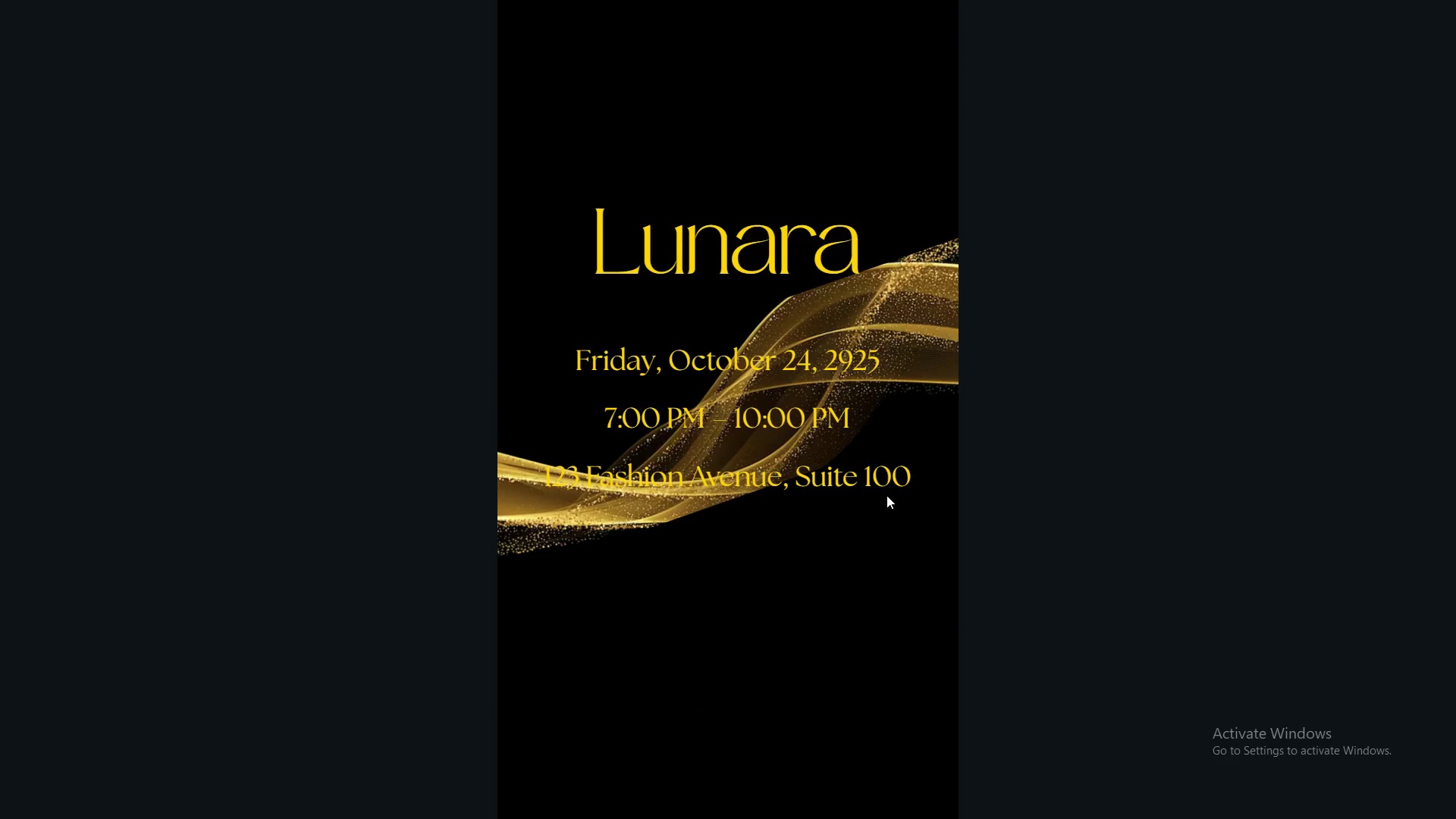 
key(ArrowRight)
 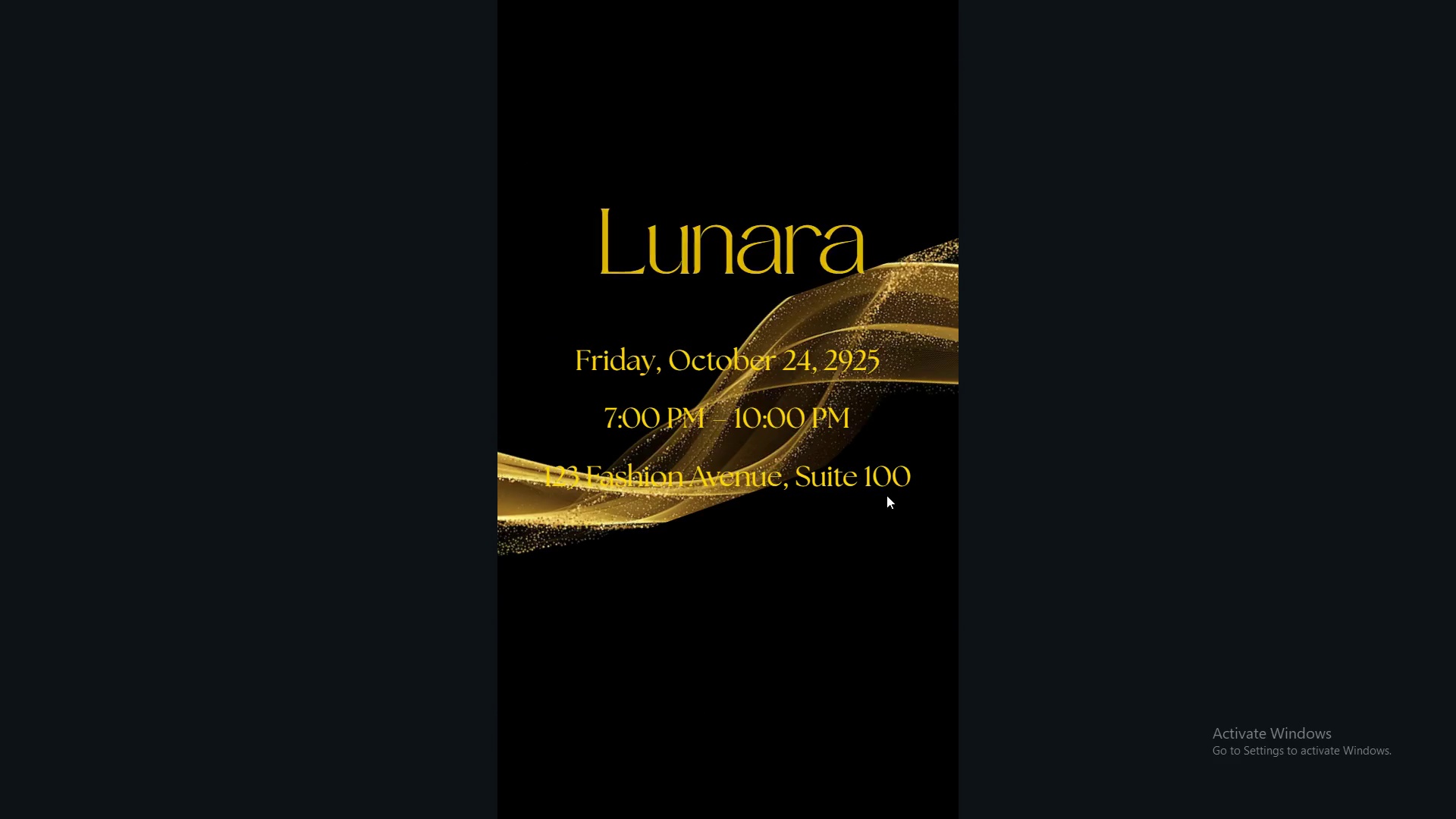 
key(ArrowRight)
 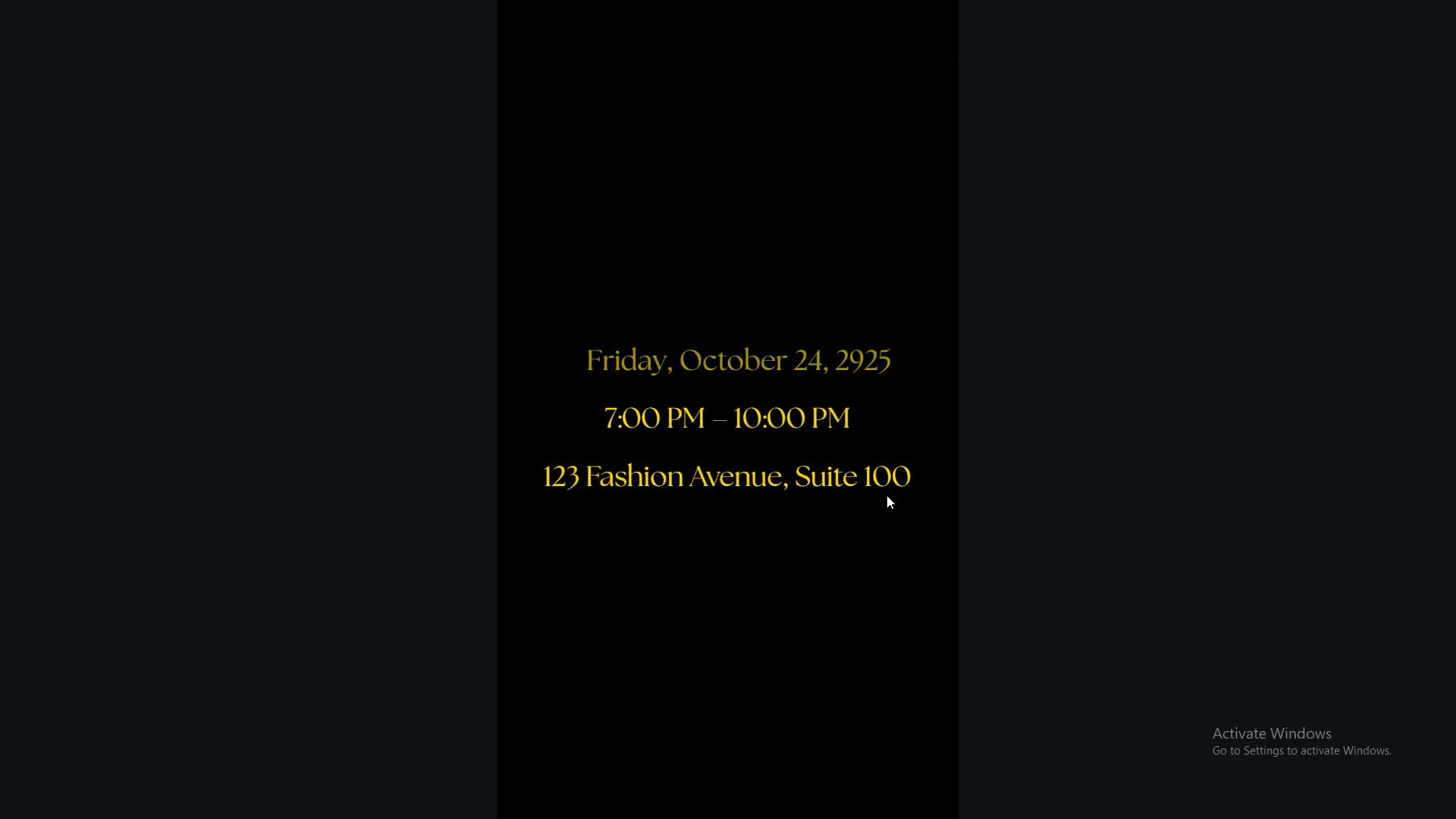 
key(ArrowRight)
 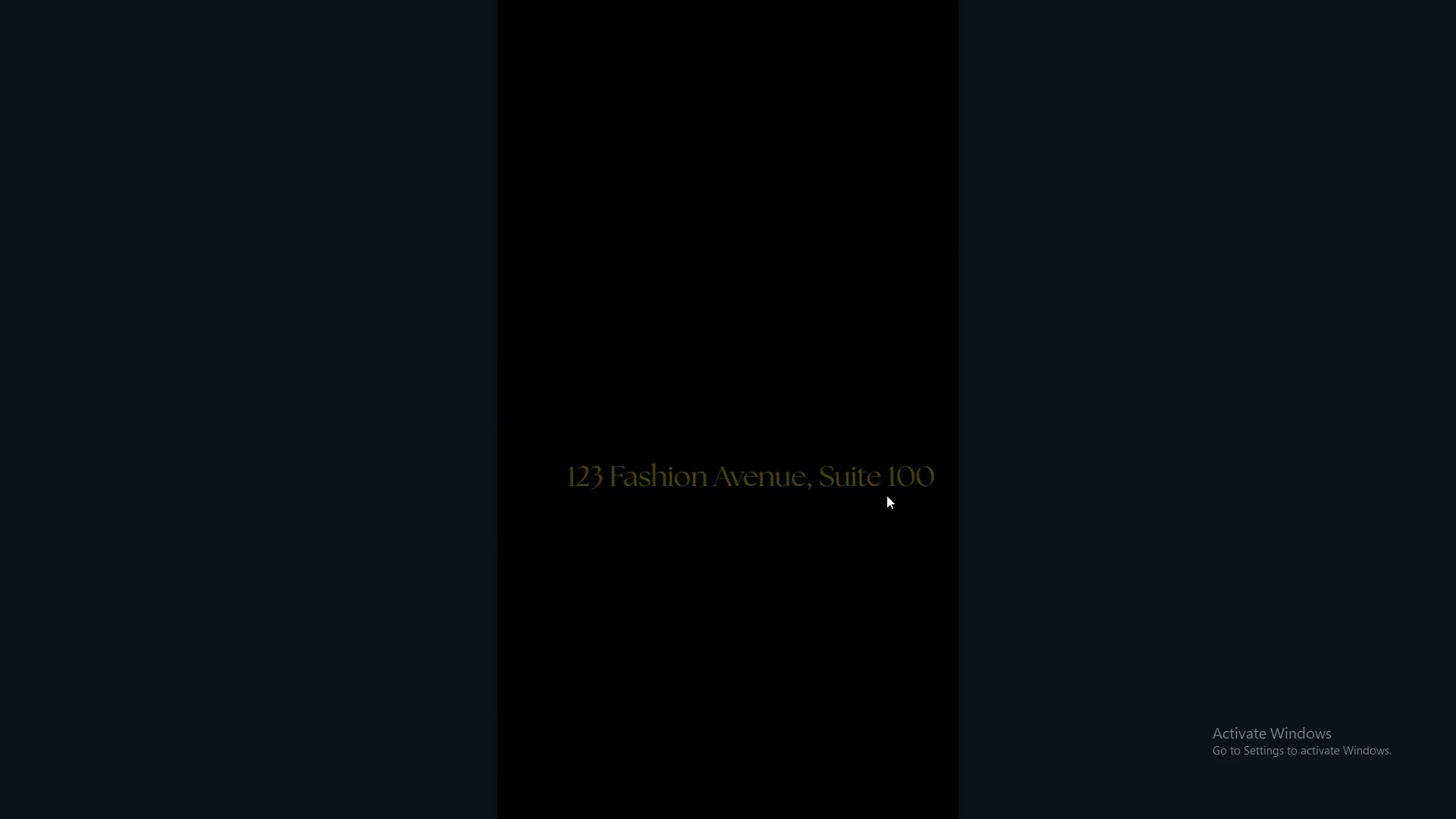 
key(ArrowRight)
 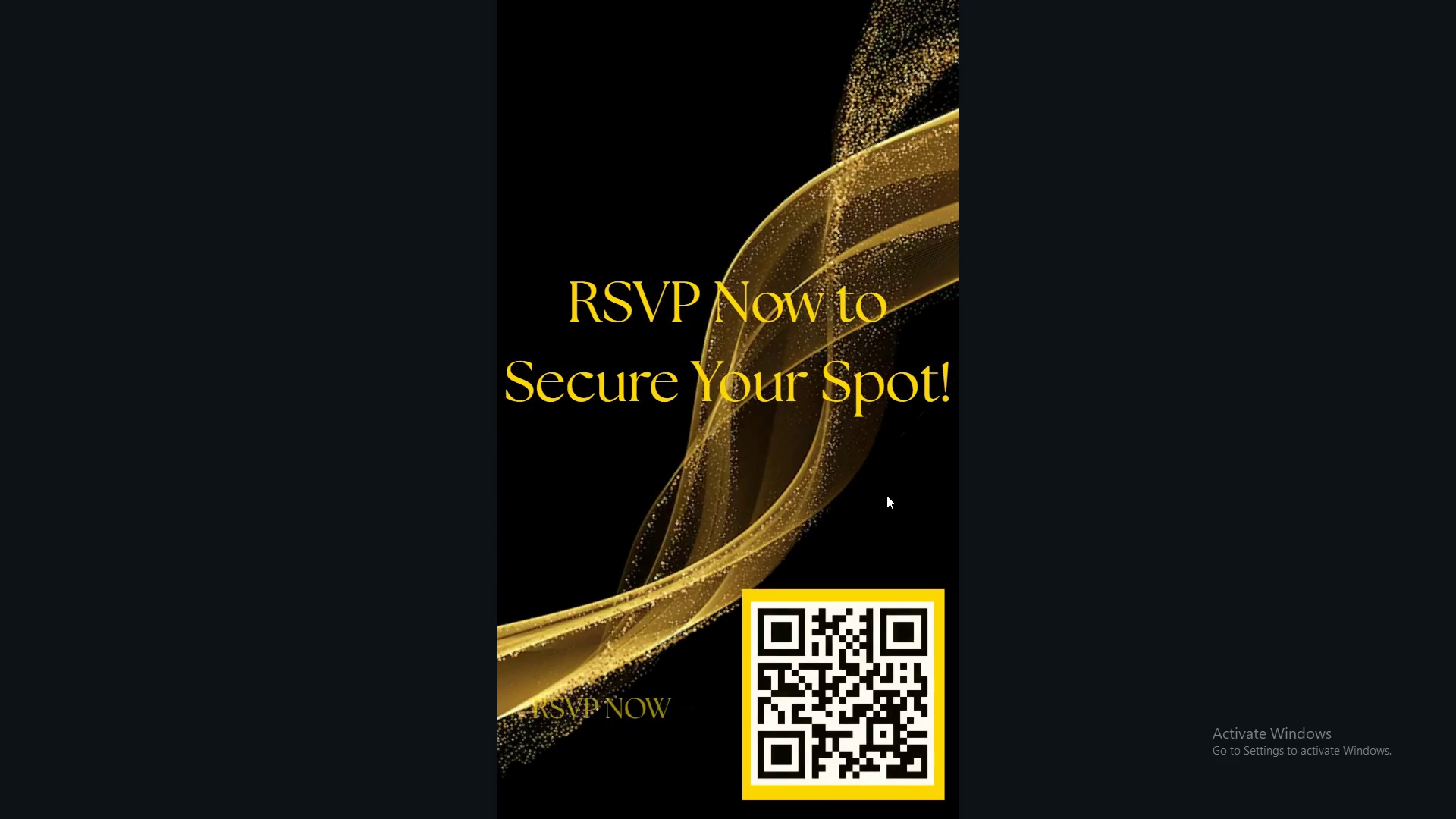 
key(ArrowRight)
 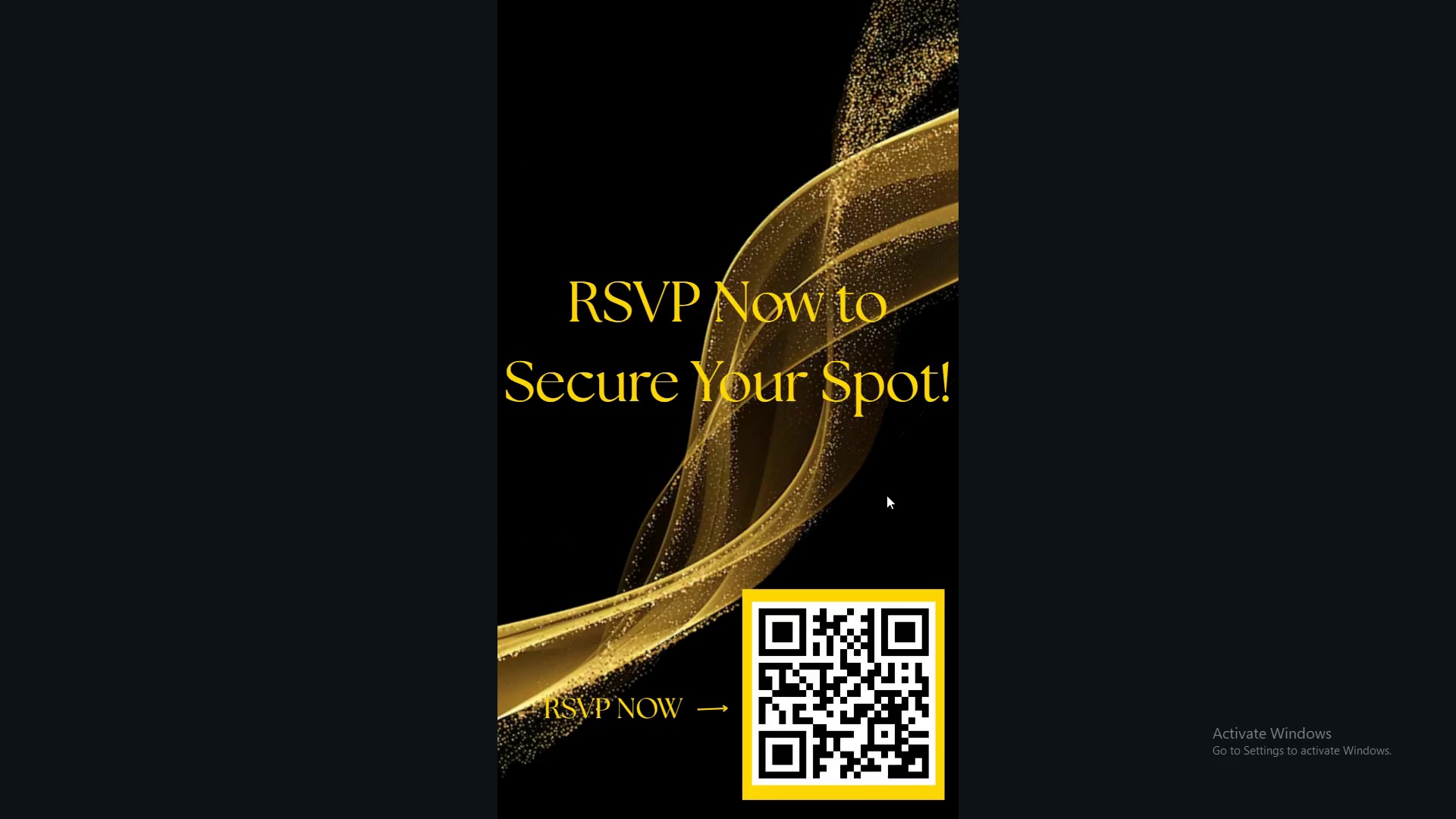 
key(ArrowRight)
 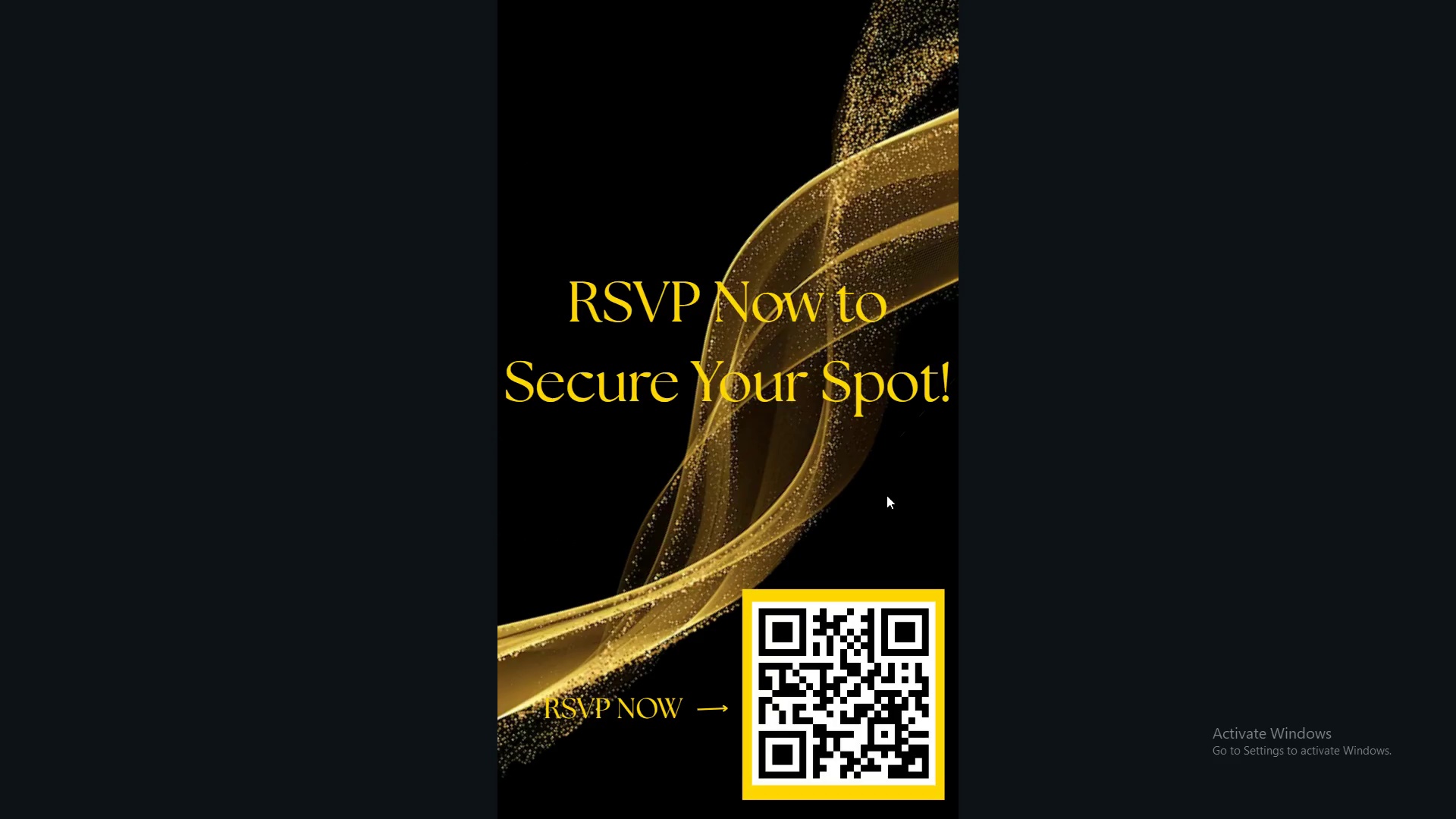 
key(ArrowRight)
 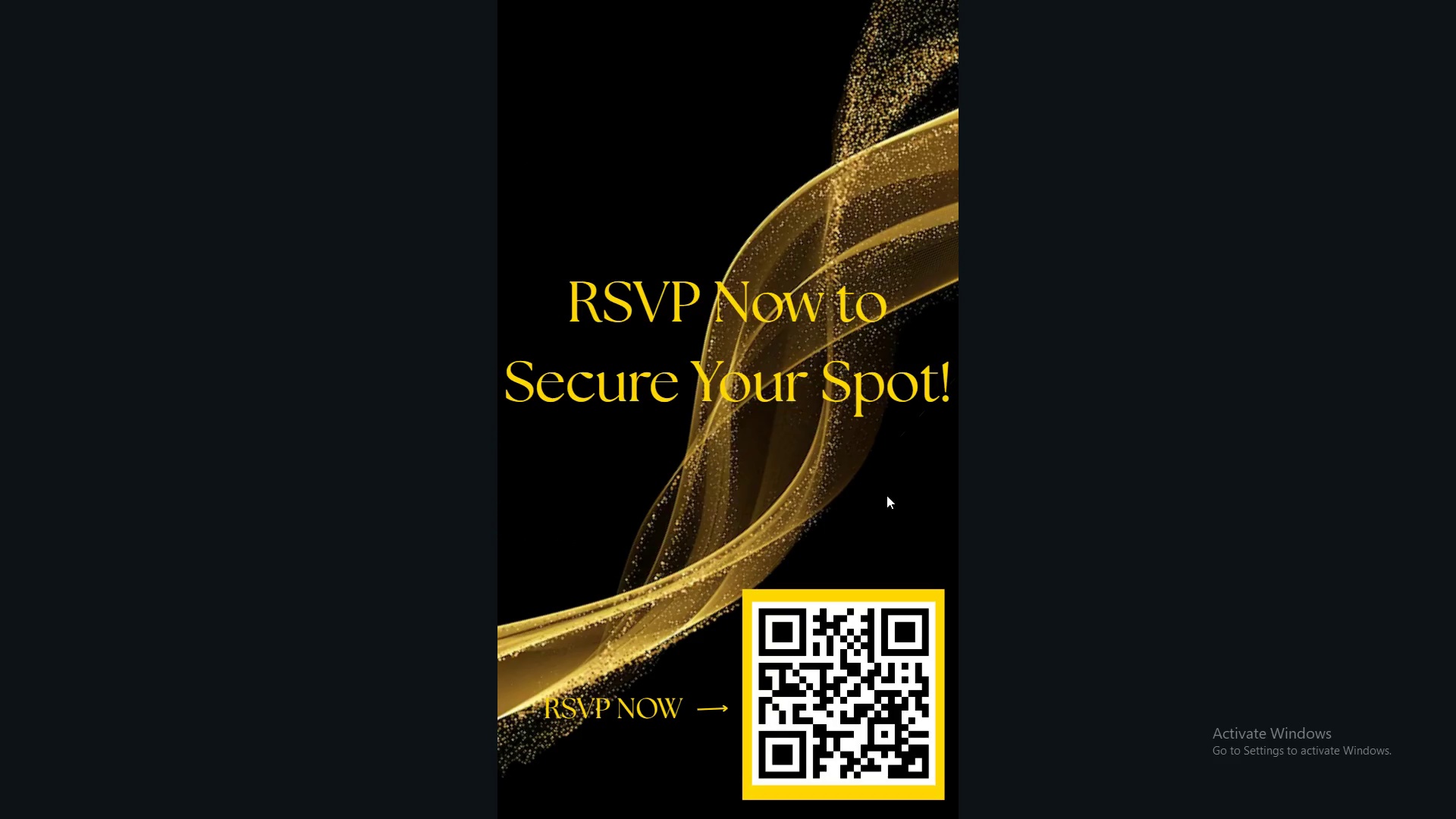 
key(ArrowRight)
 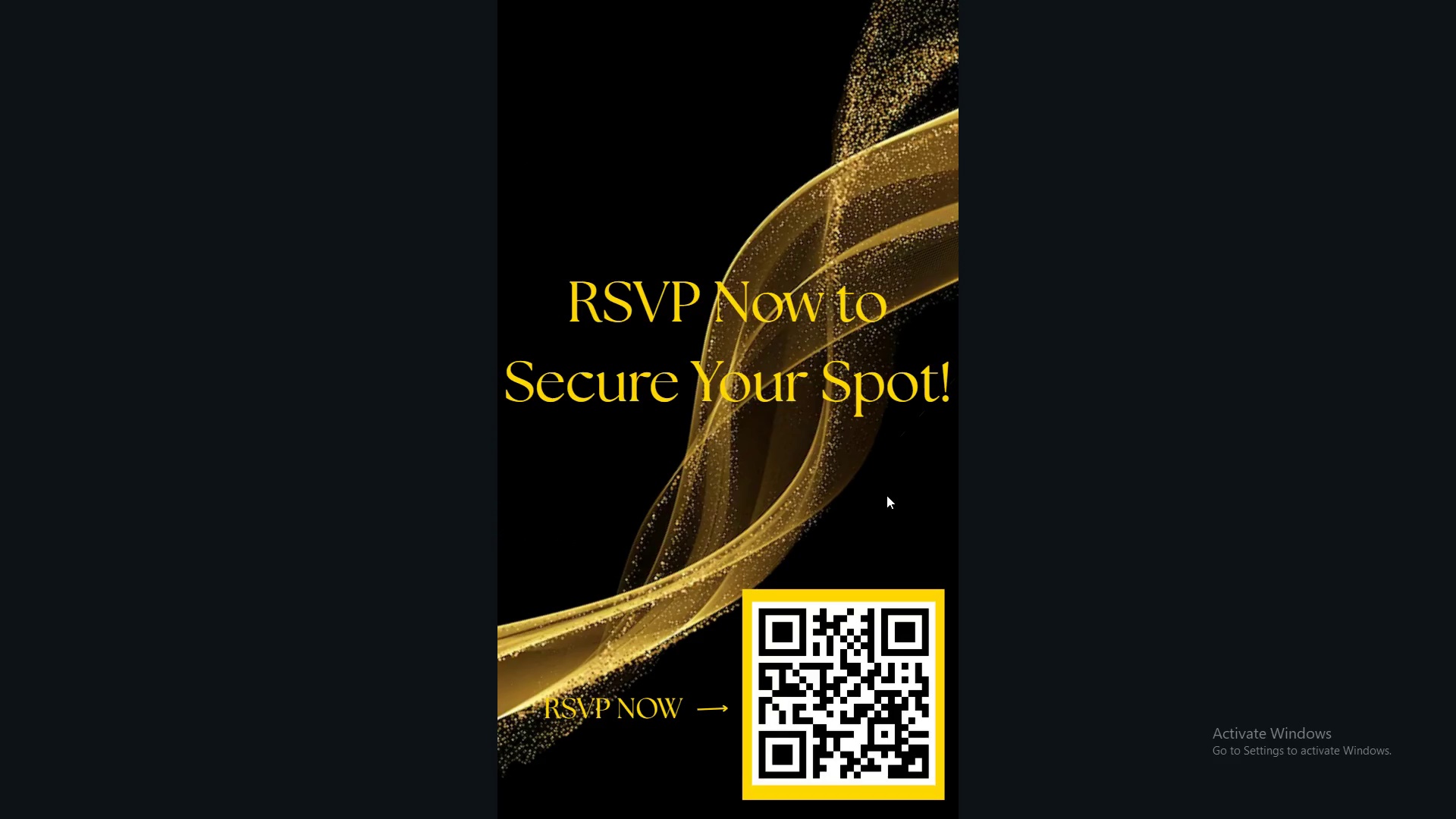 
key(ArrowLeft)
 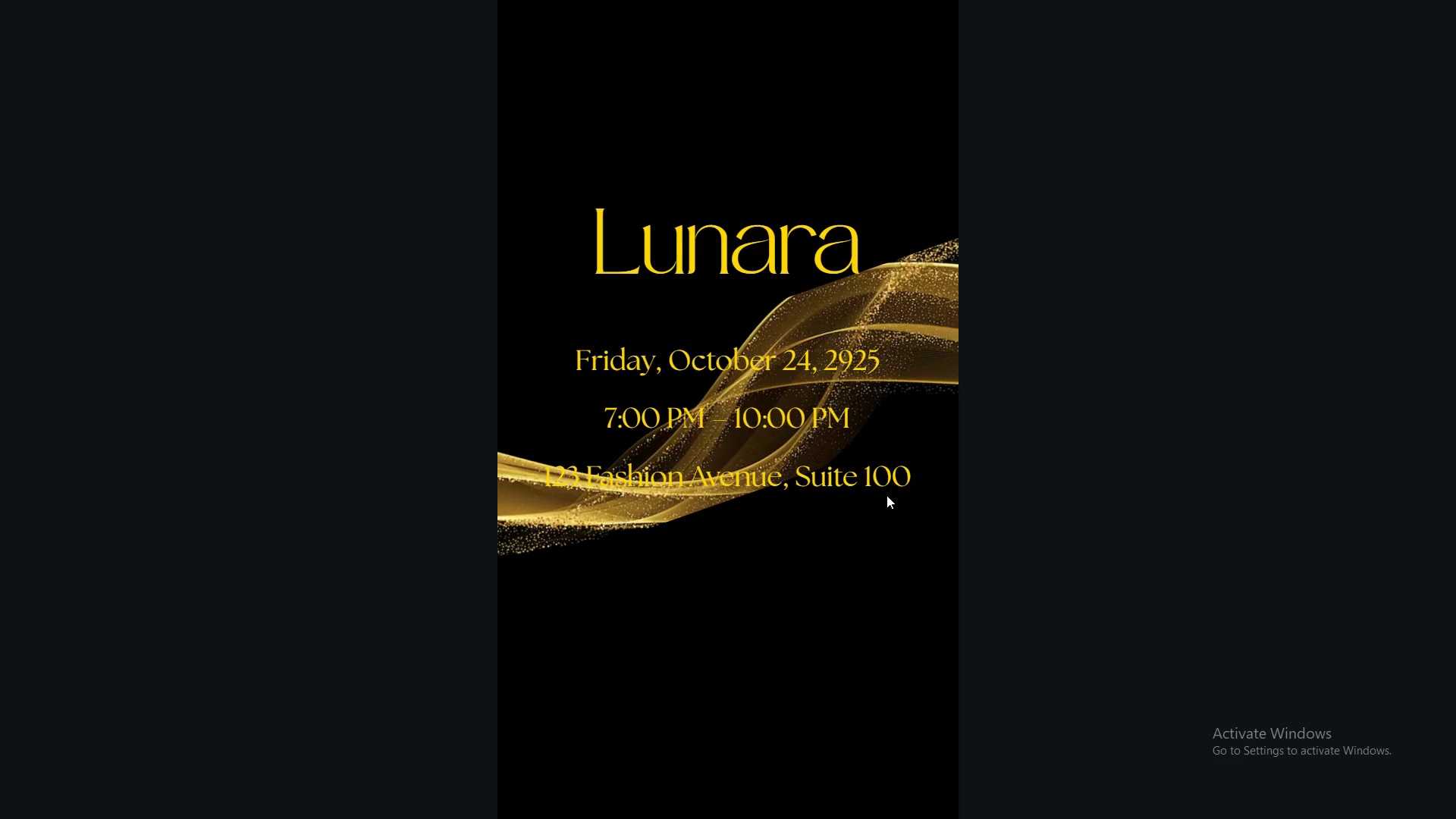 
key(Escape)
 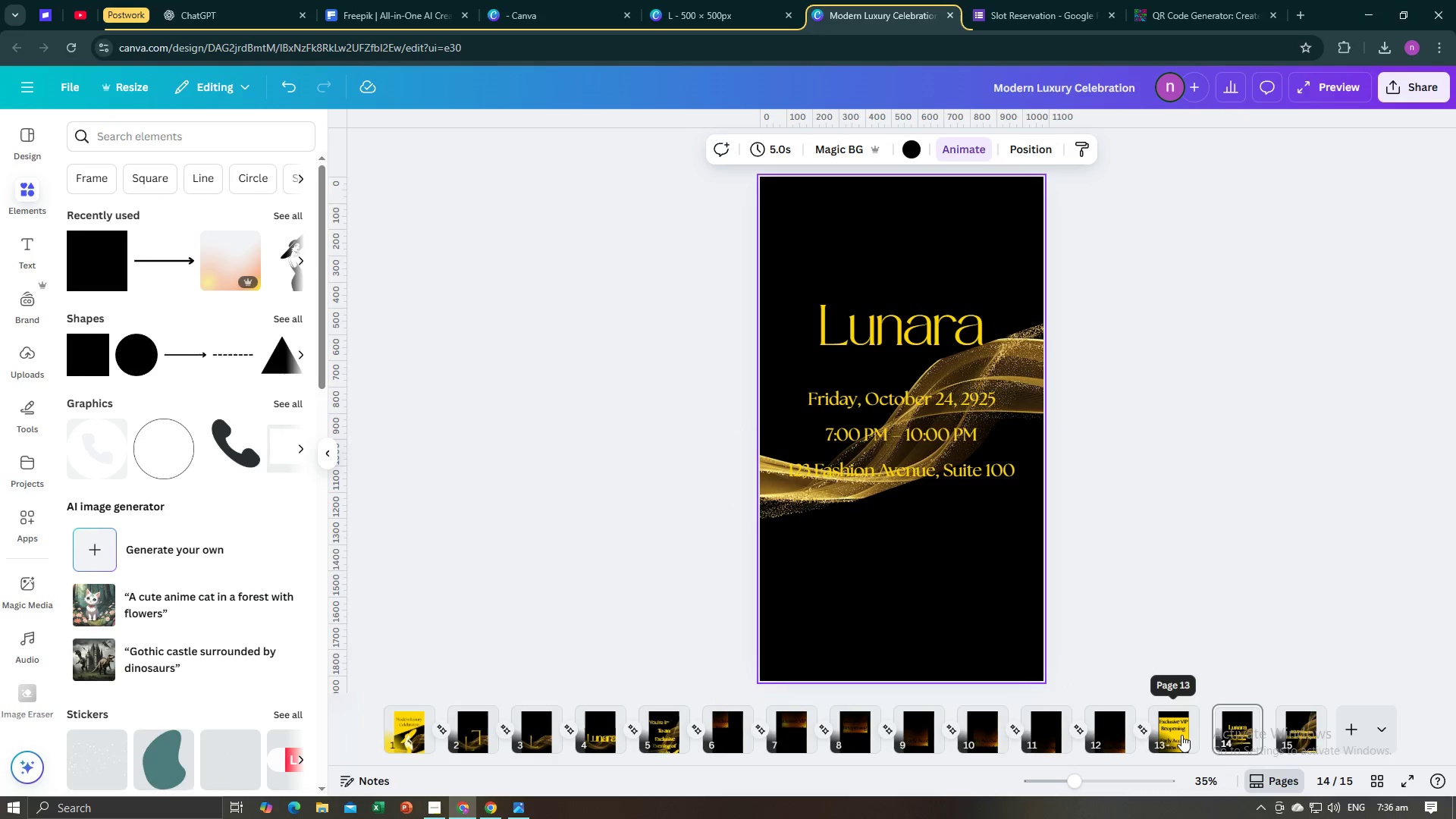 
wait(5.37)
 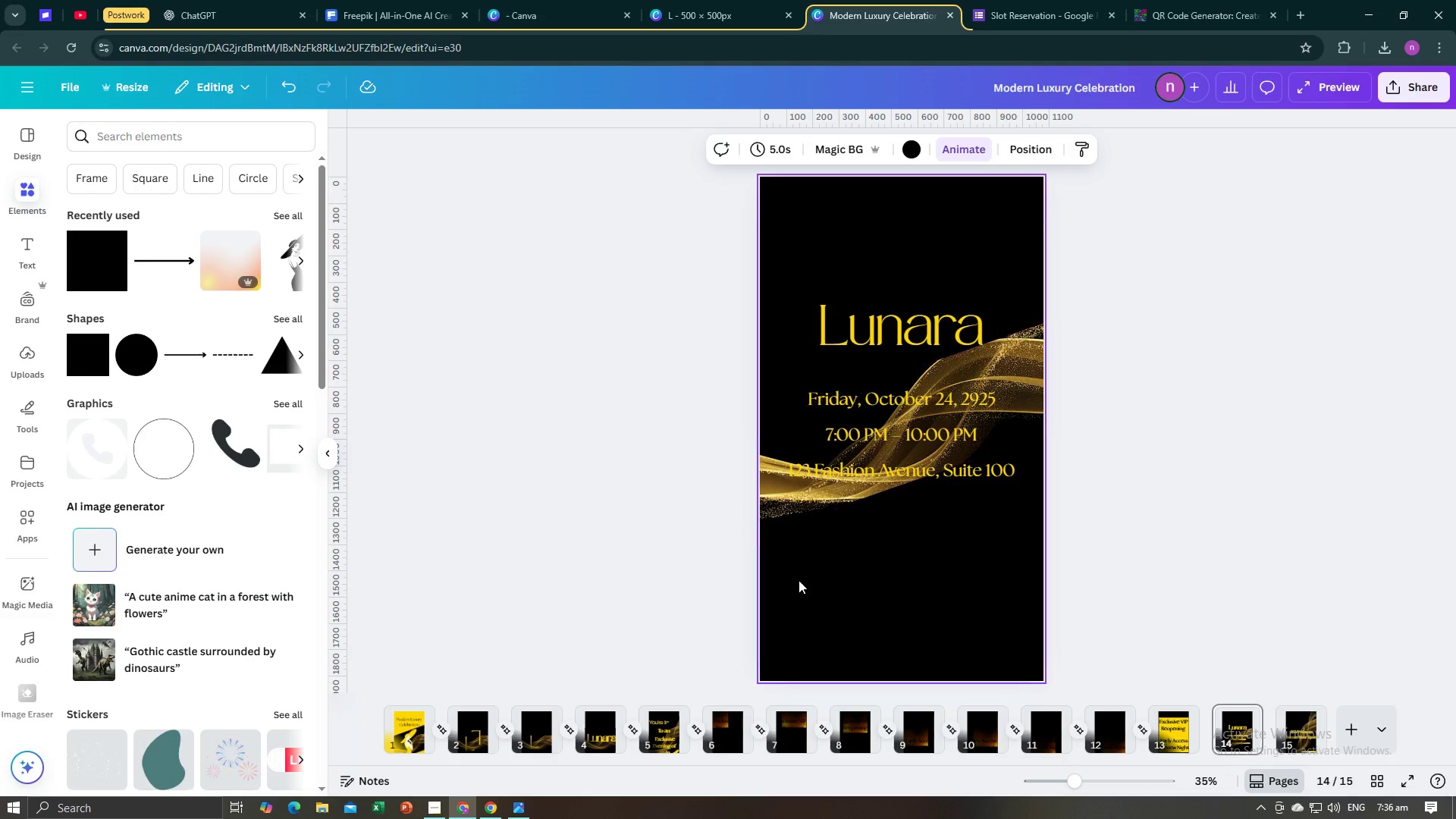 
left_click([1111, 749])
 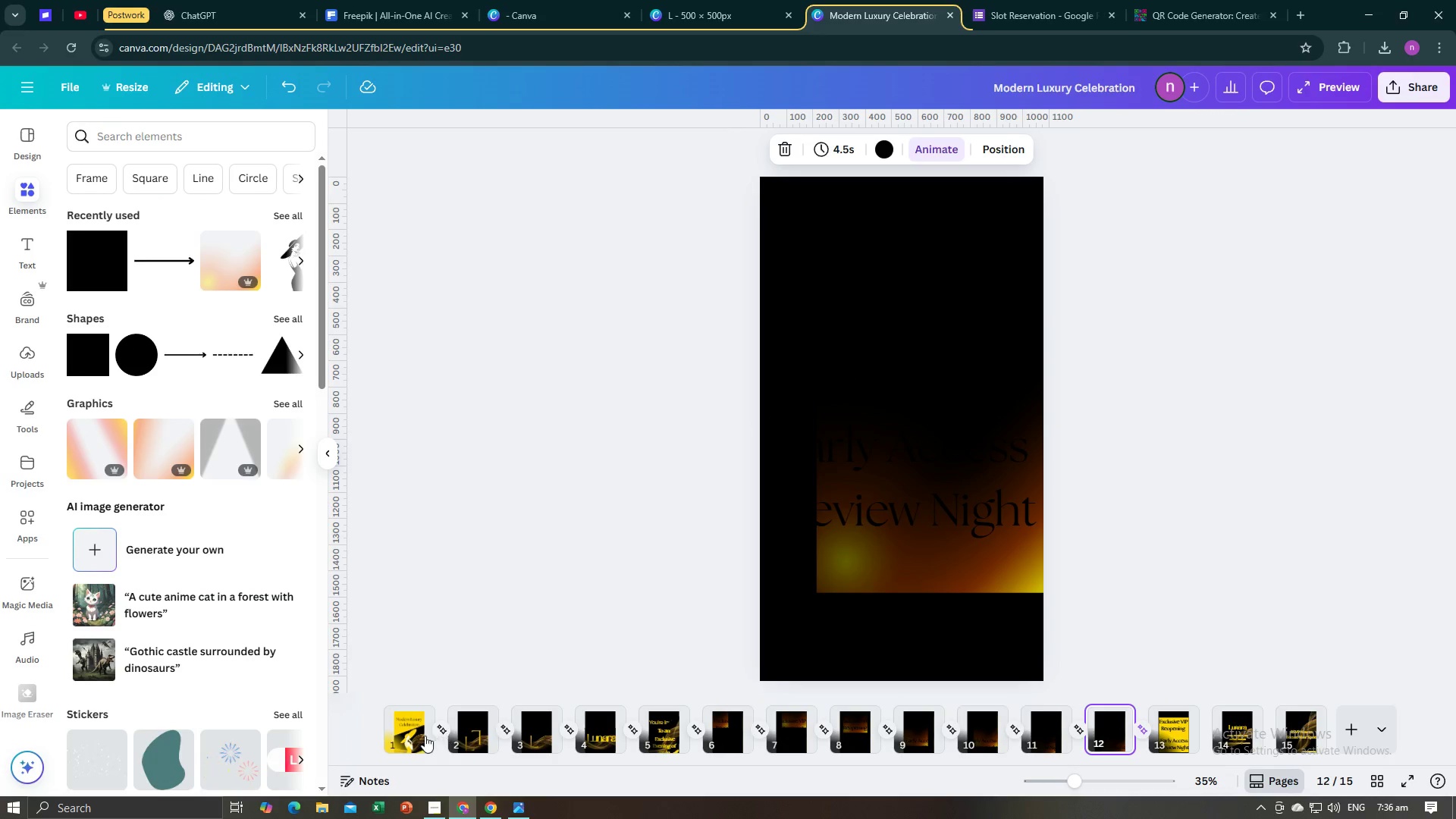 
left_click([413, 742])
 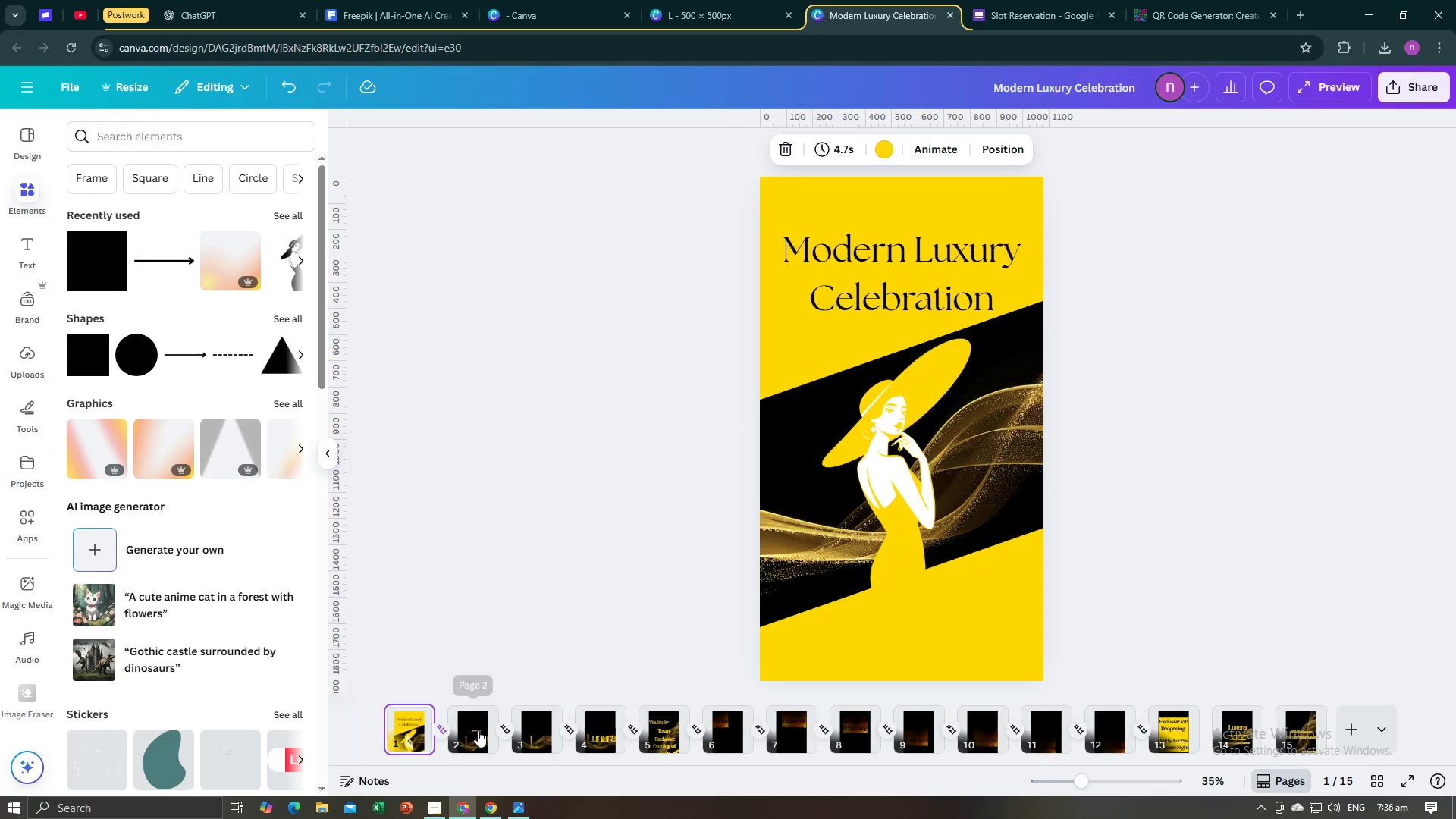 
left_click([478, 730])
 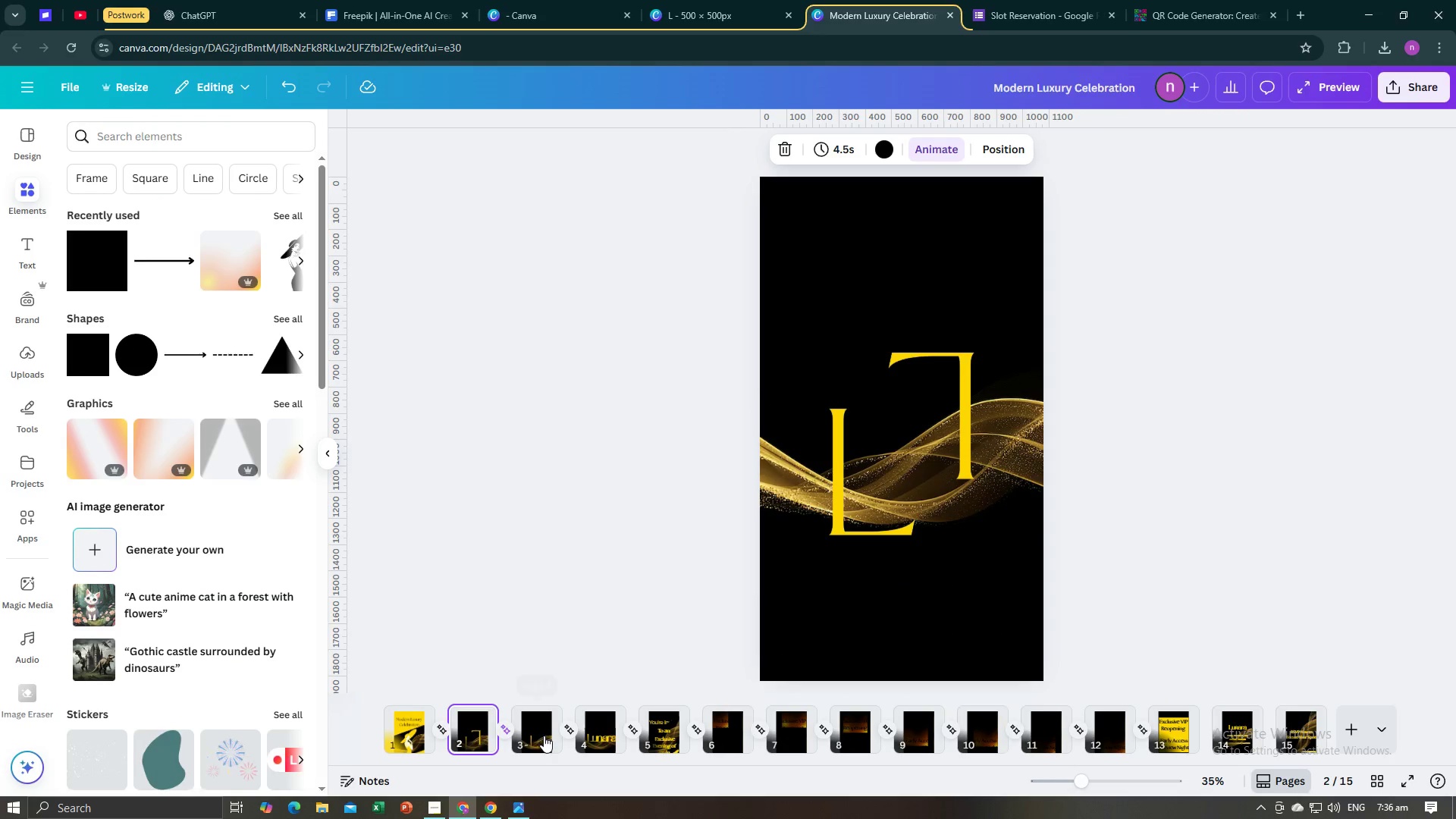 
left_click([544, 736])
 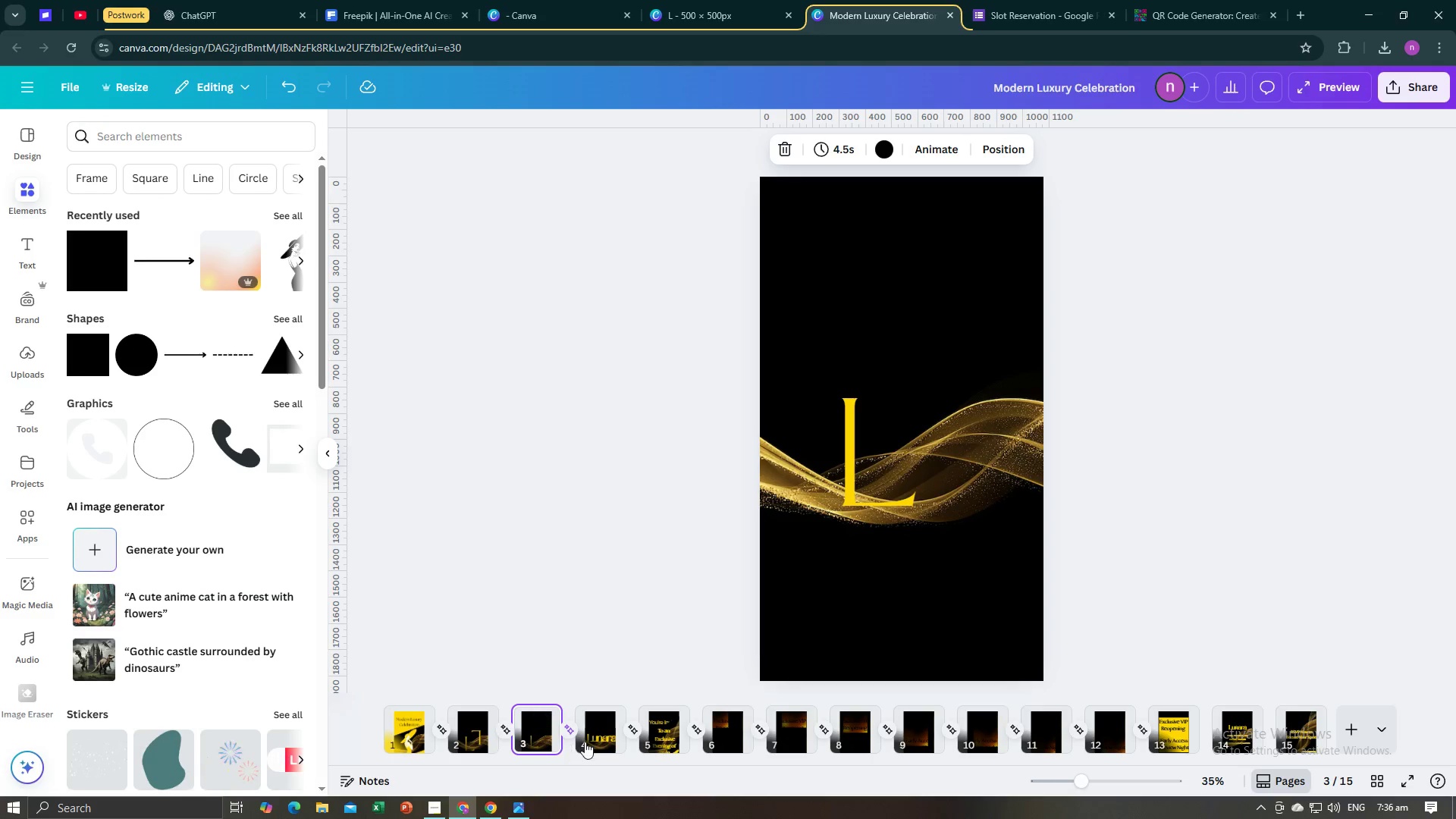 
left_click([596, 736])
 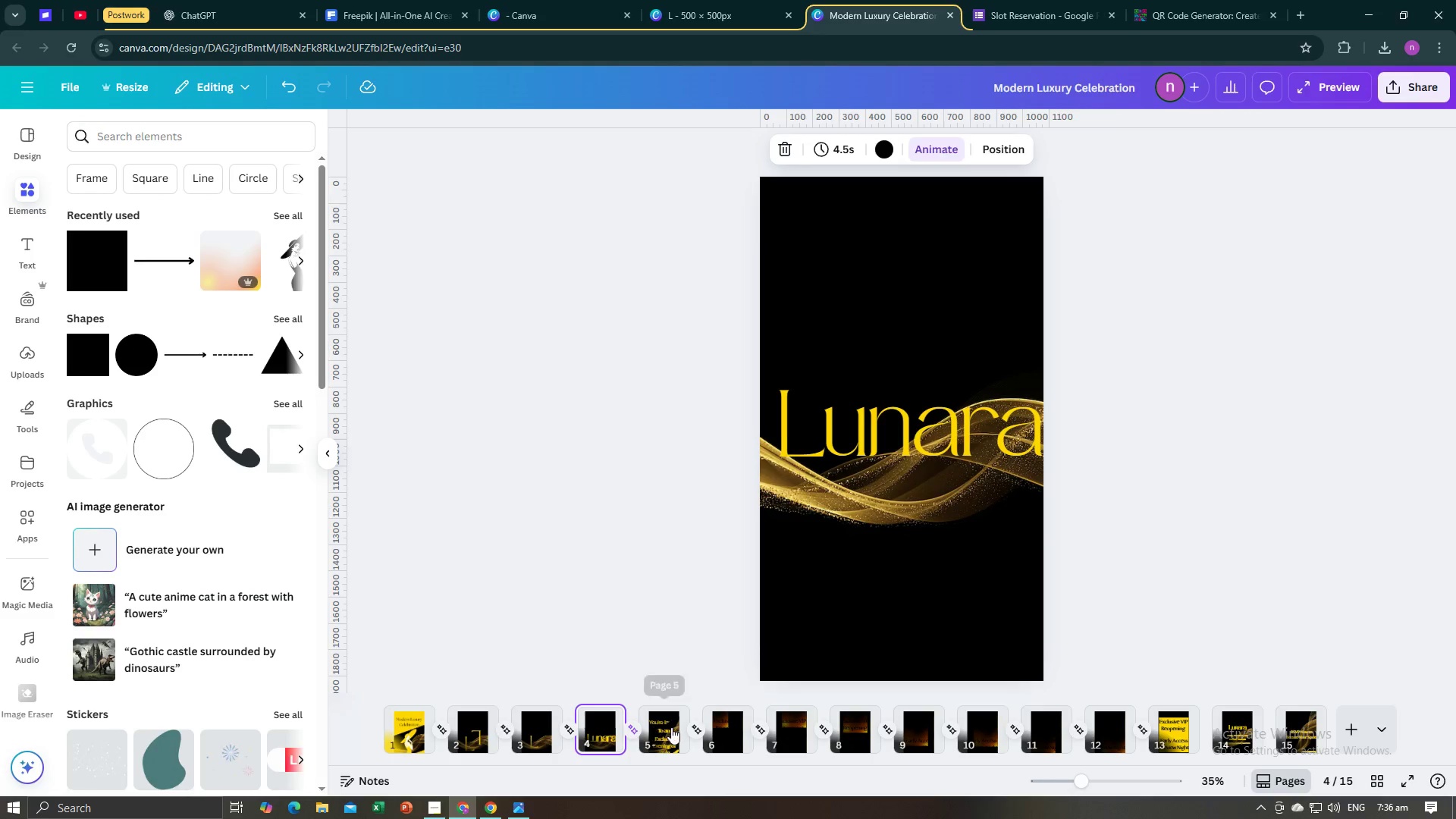 
left_click([671, 727])
 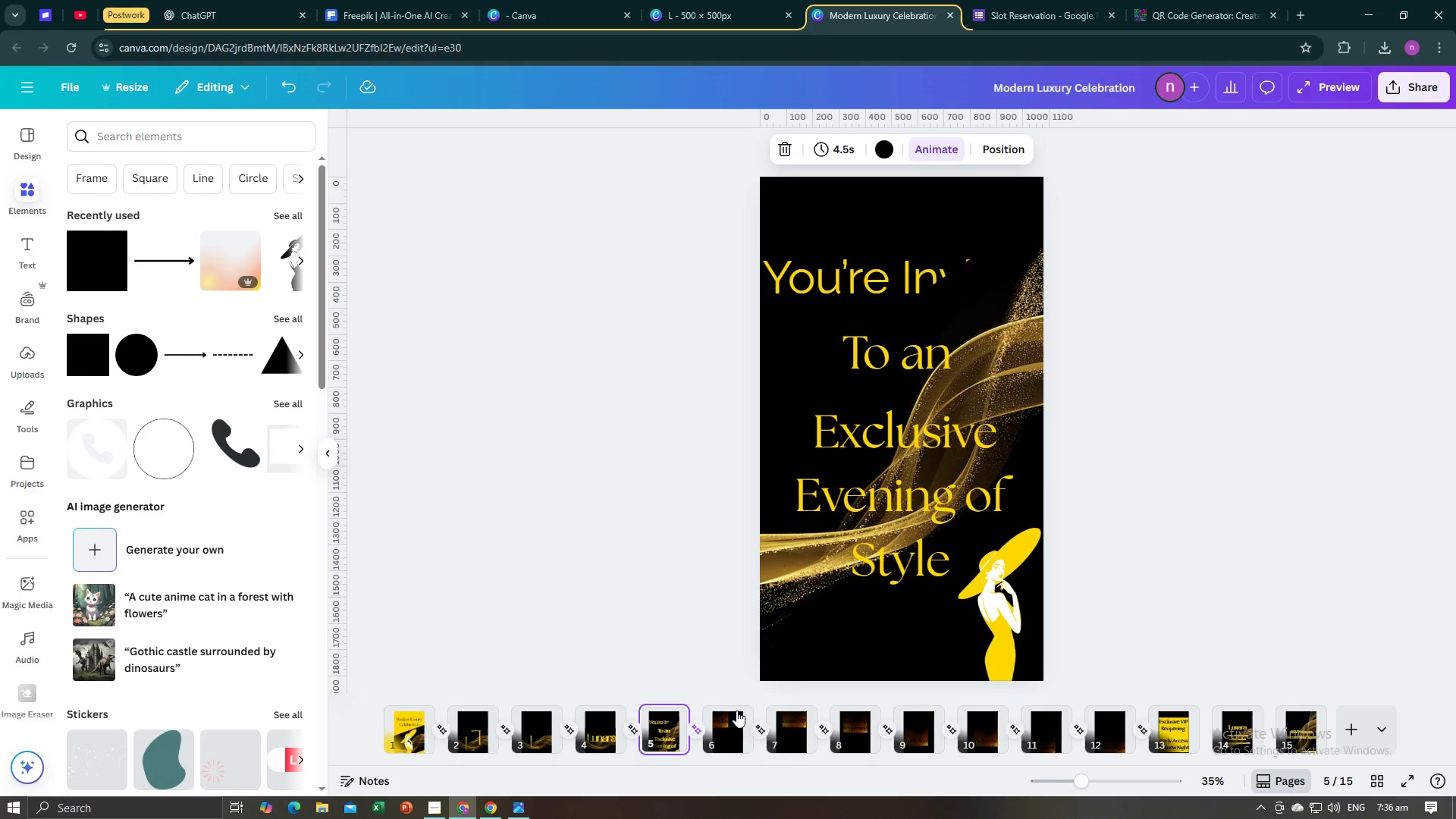 
wait(5.46)
 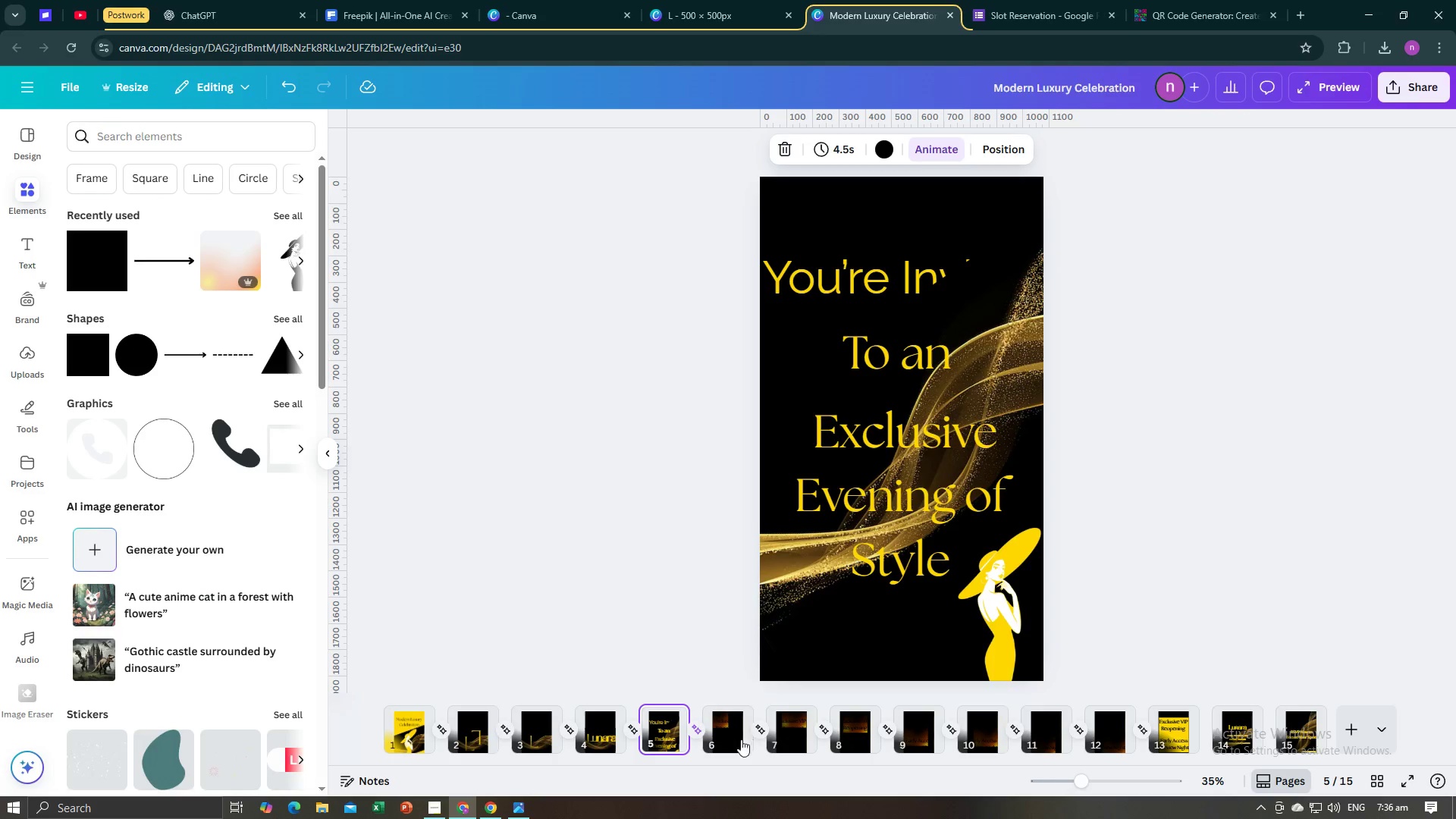 
left_click([407, 745])
 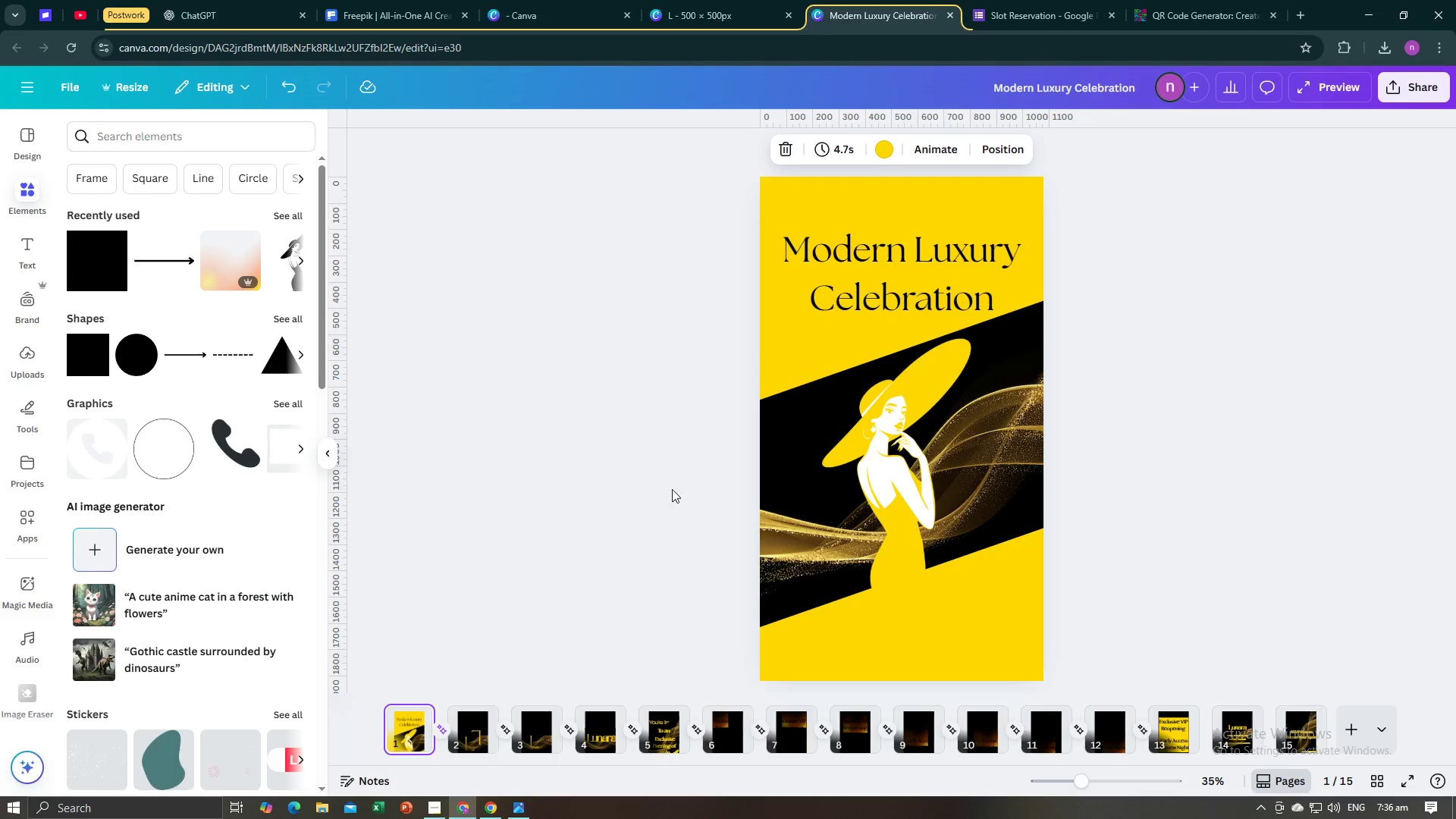 
left_click([474, 738])
 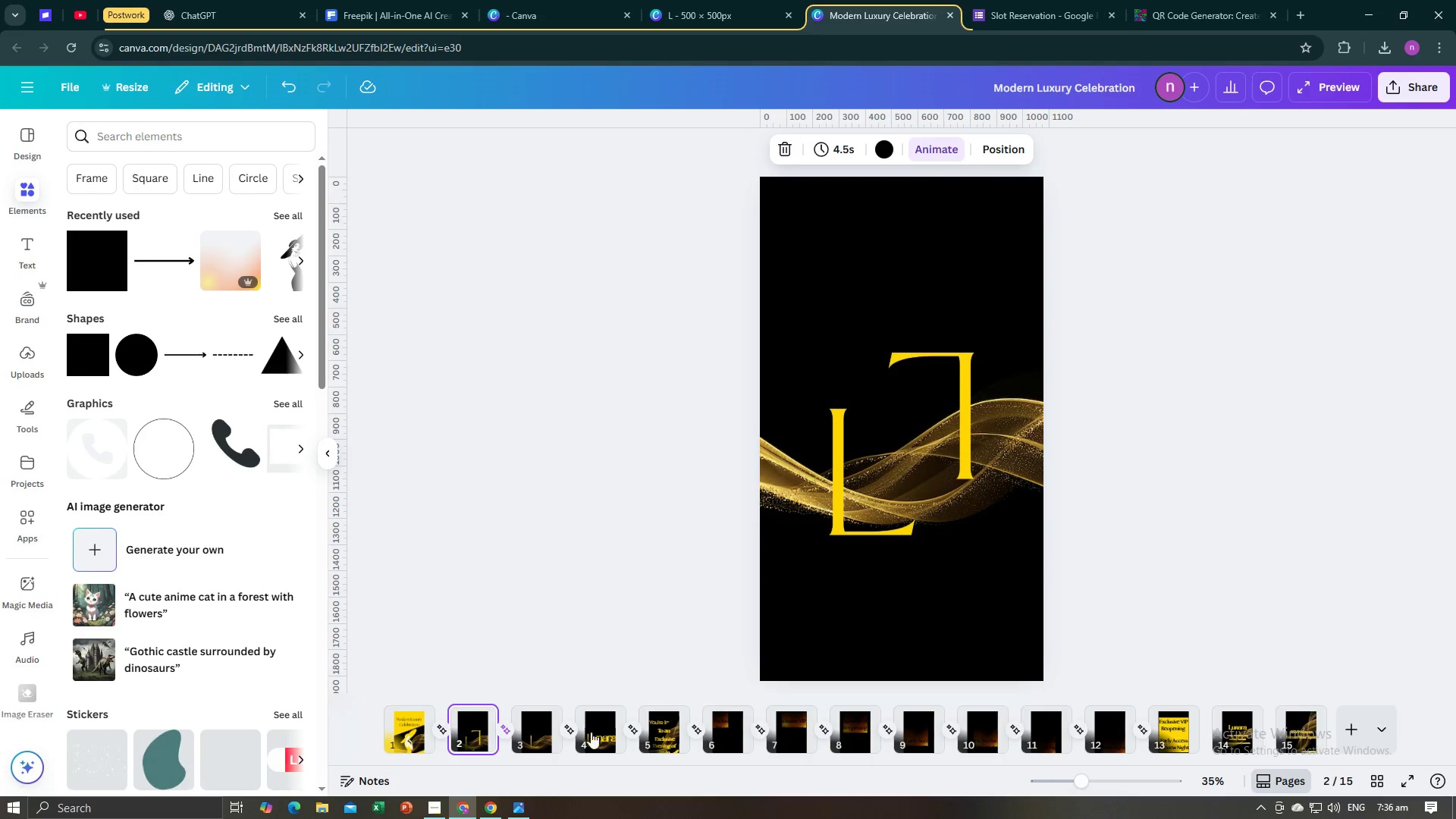 
left_click([536, 740])
 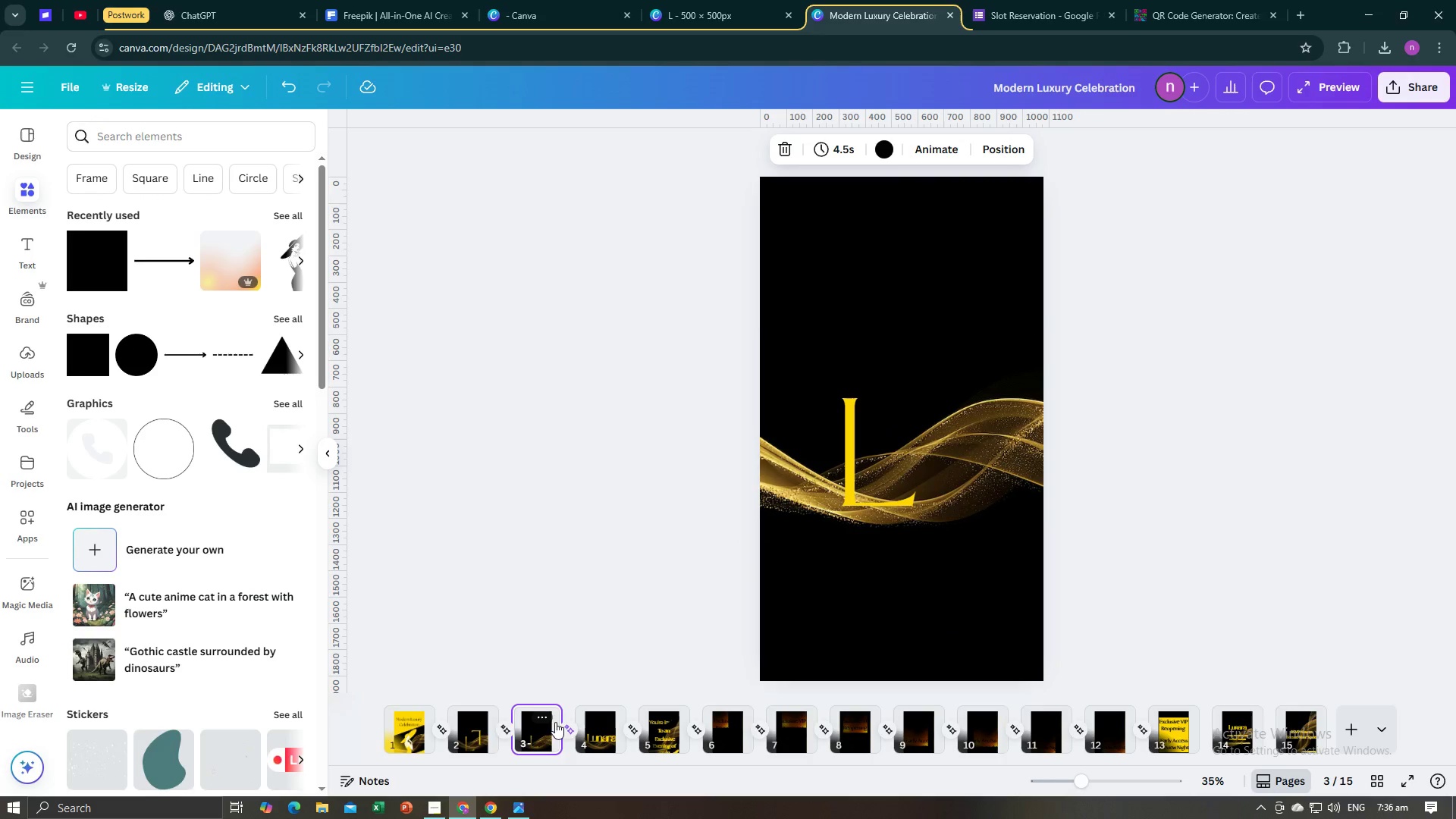 
left_click([596, 736])
 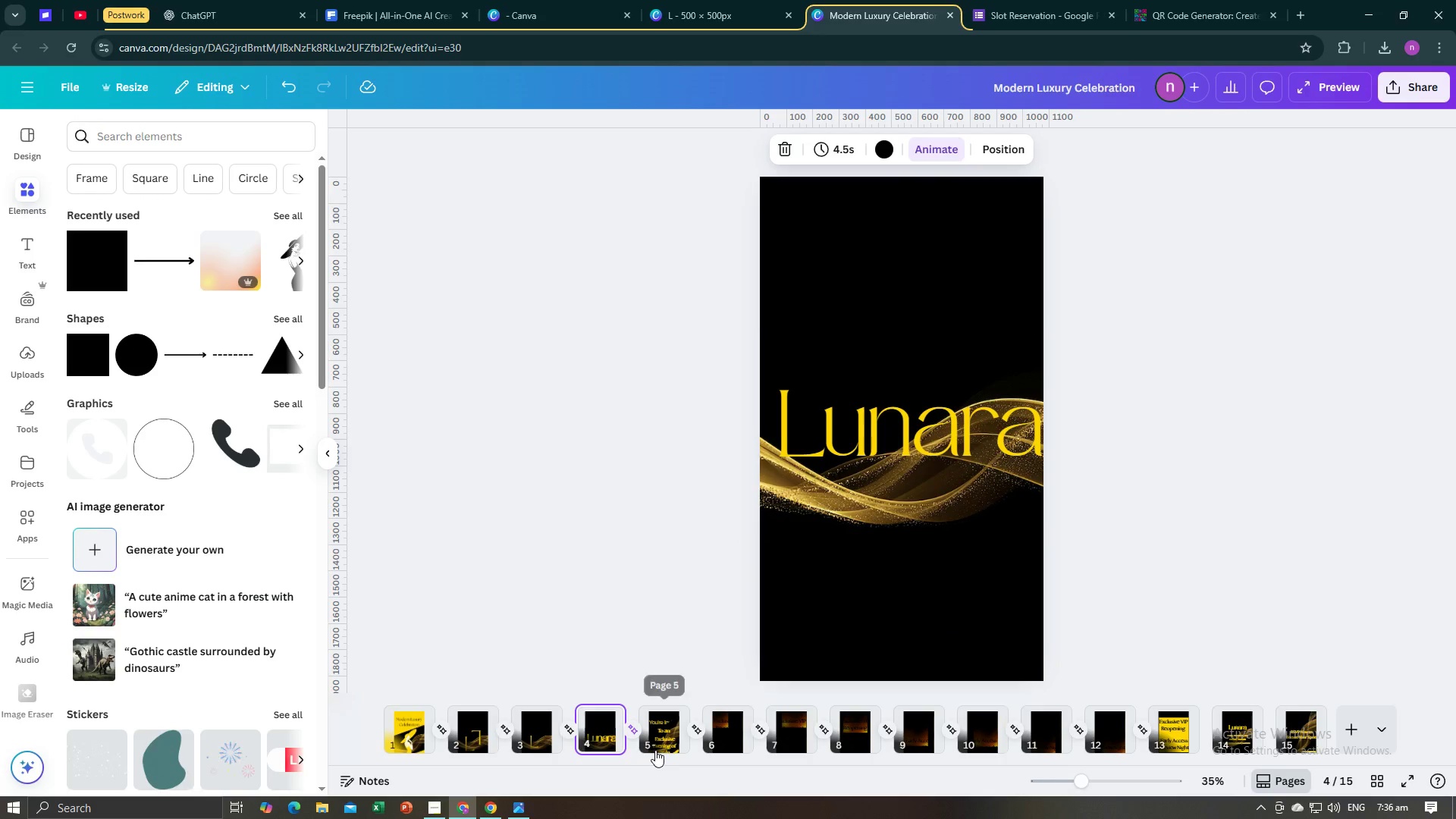 
left_click([655, 750])
 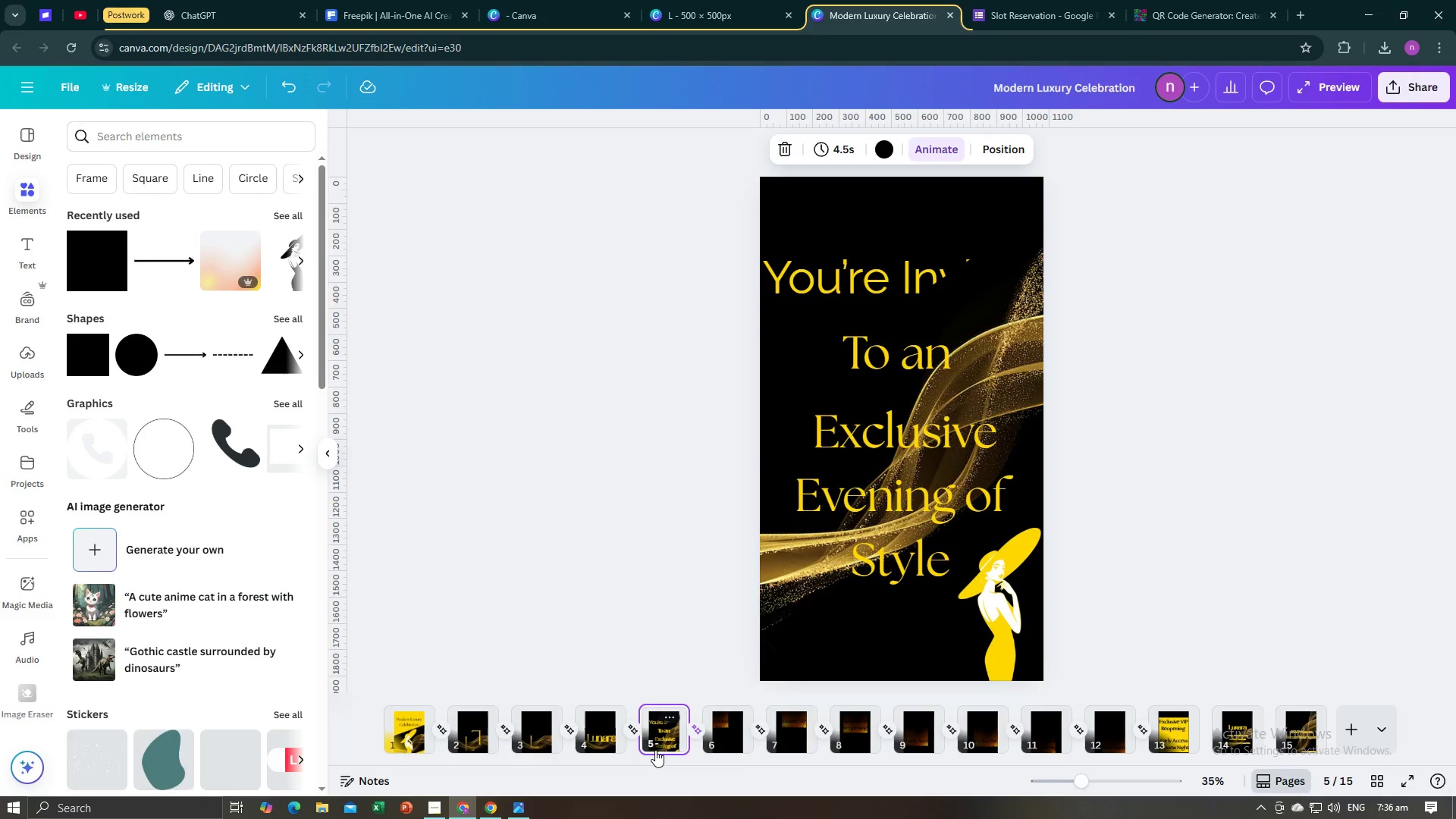 
key(Alt+AltLeft)
 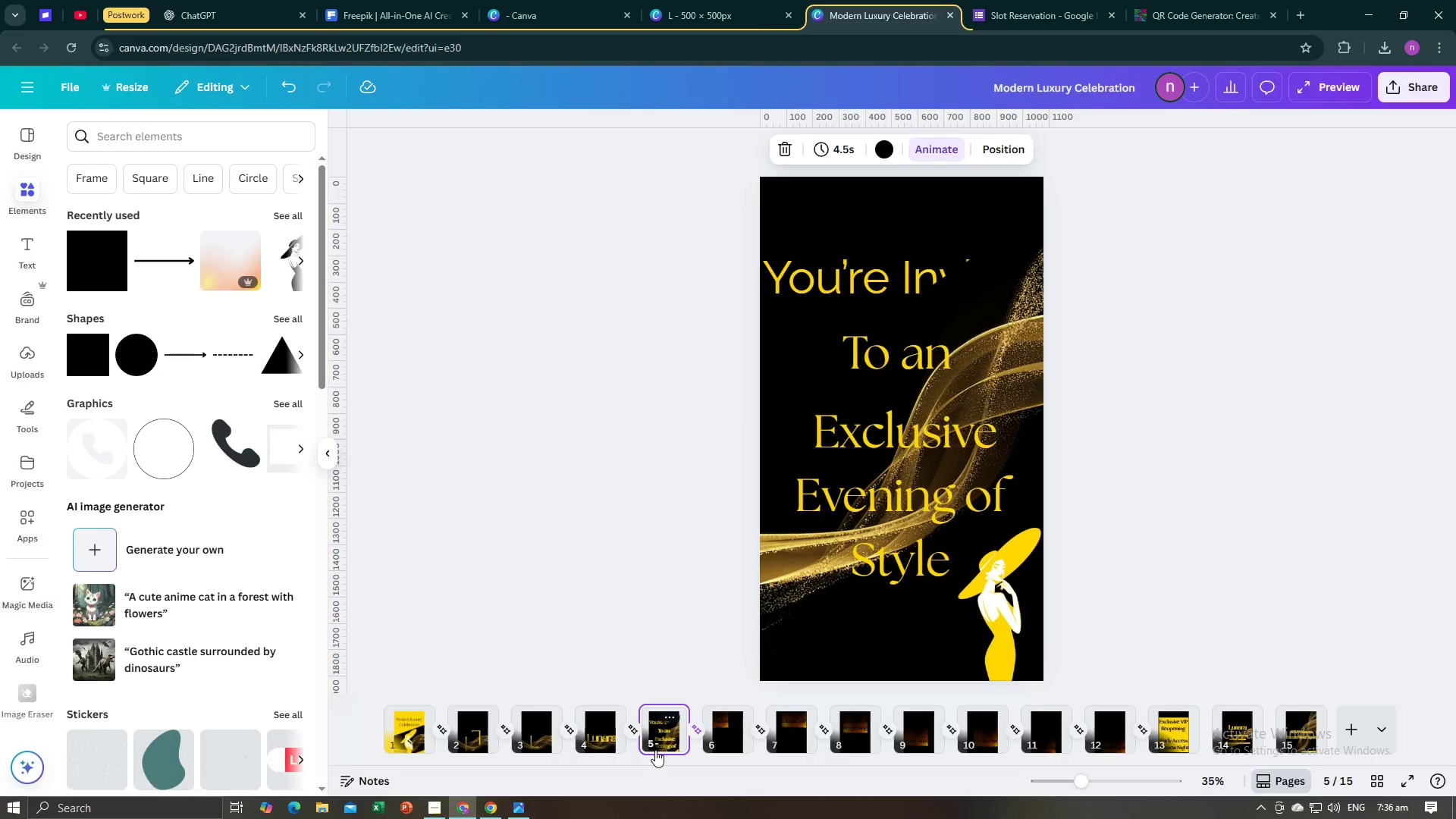 
key(Alt+Tab)
 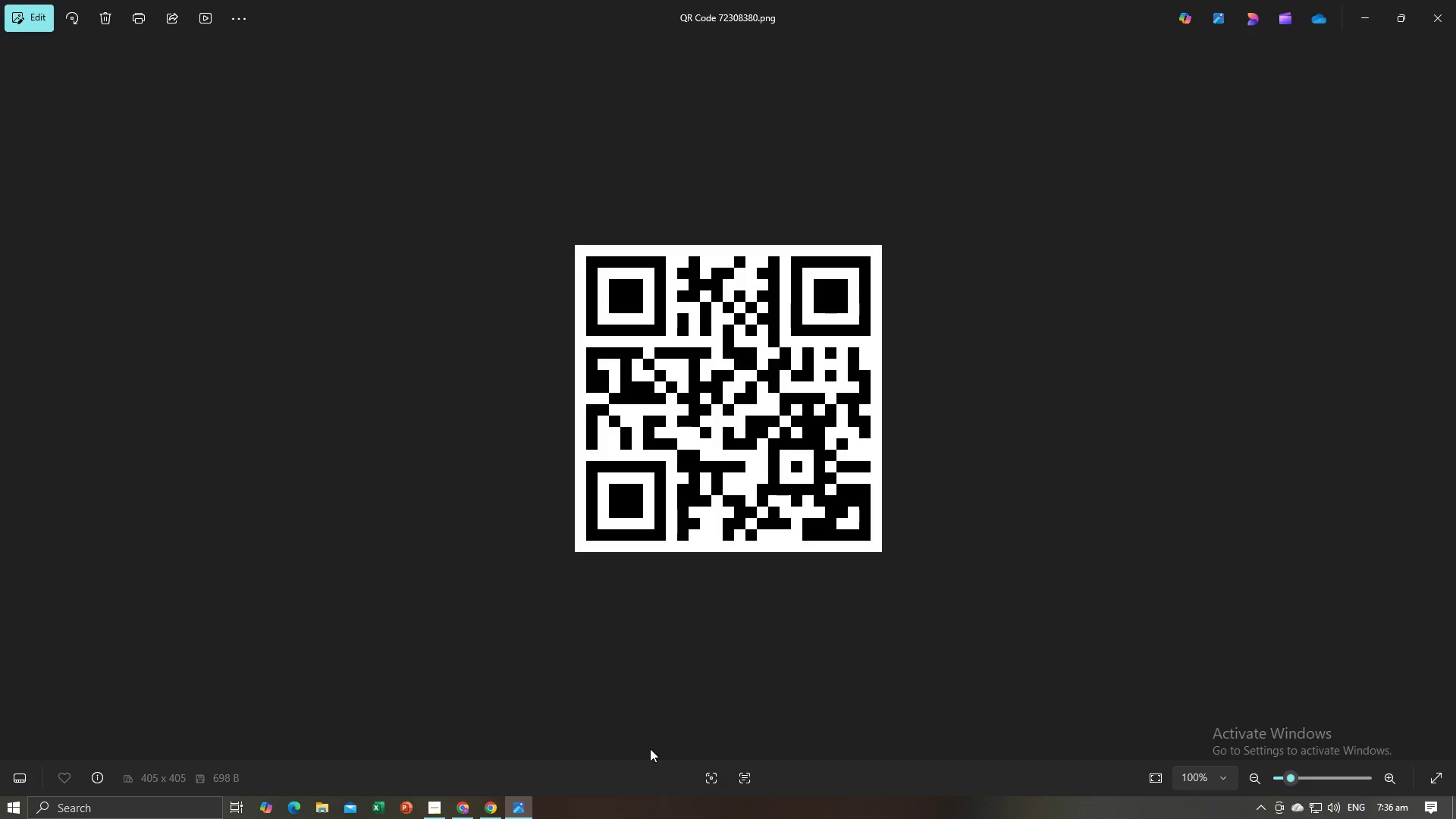 
key(Alt+AltLeft)
 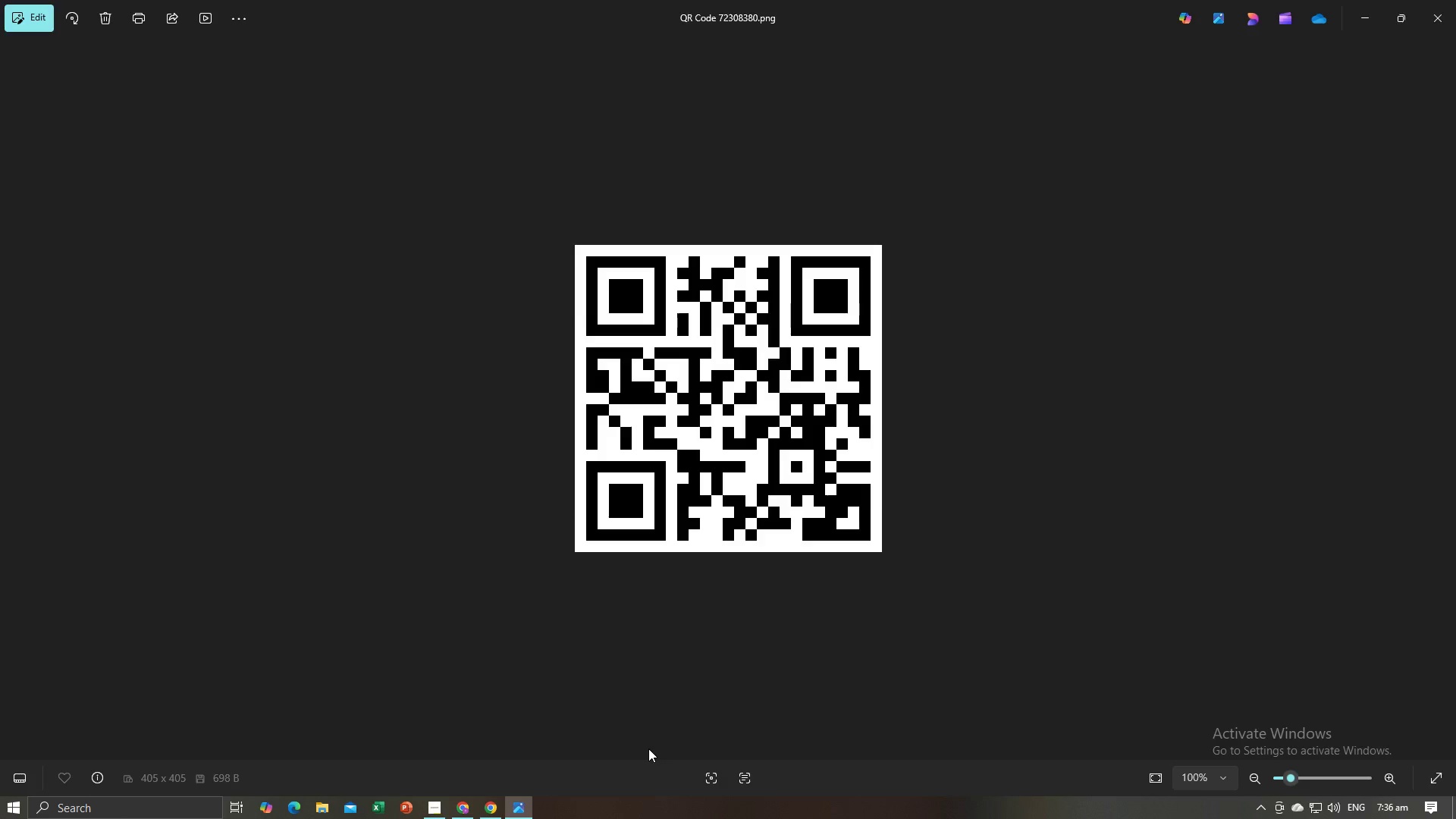 
key(Alt+Tab)
 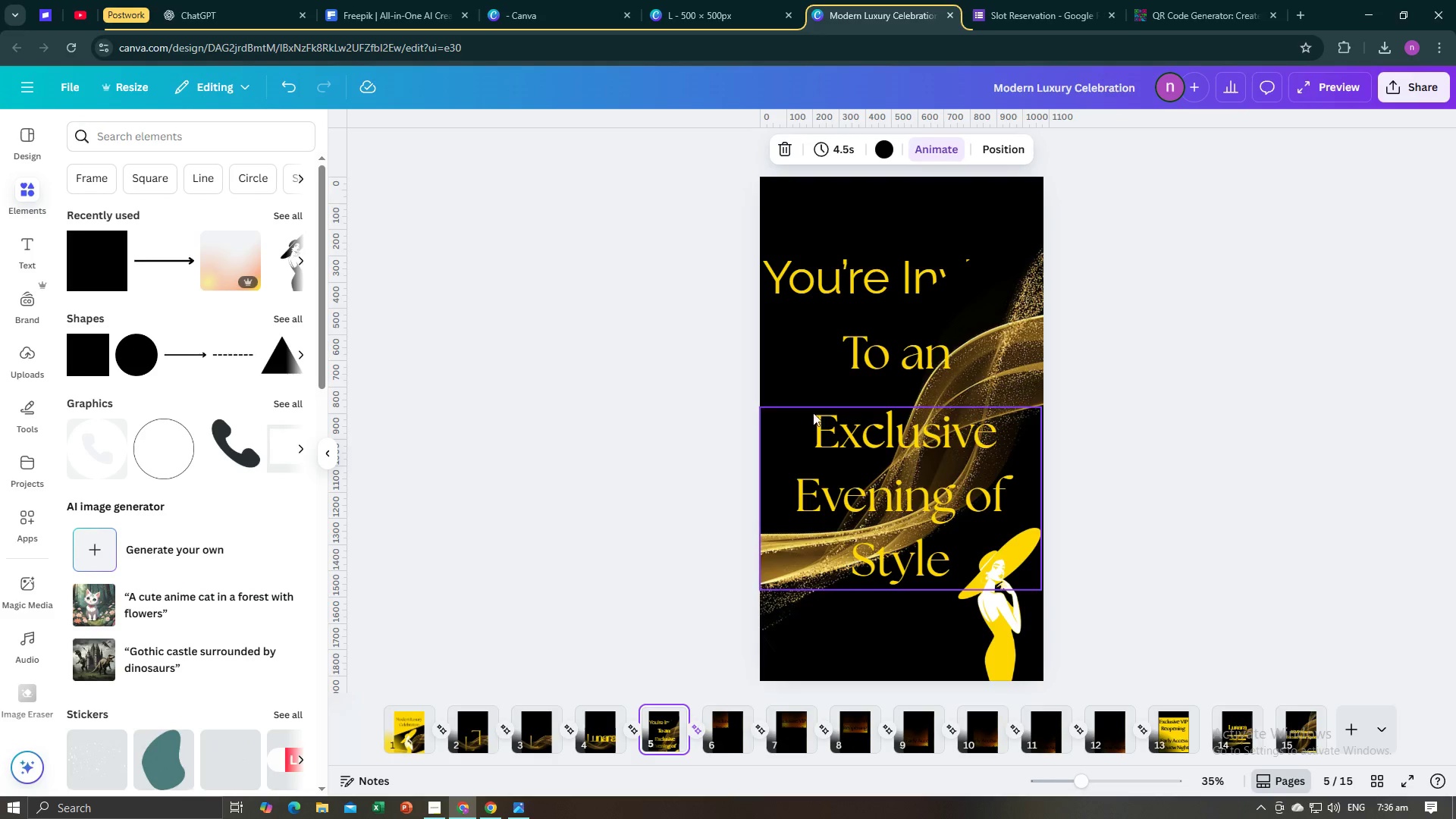 
key(Alt+Tab)
 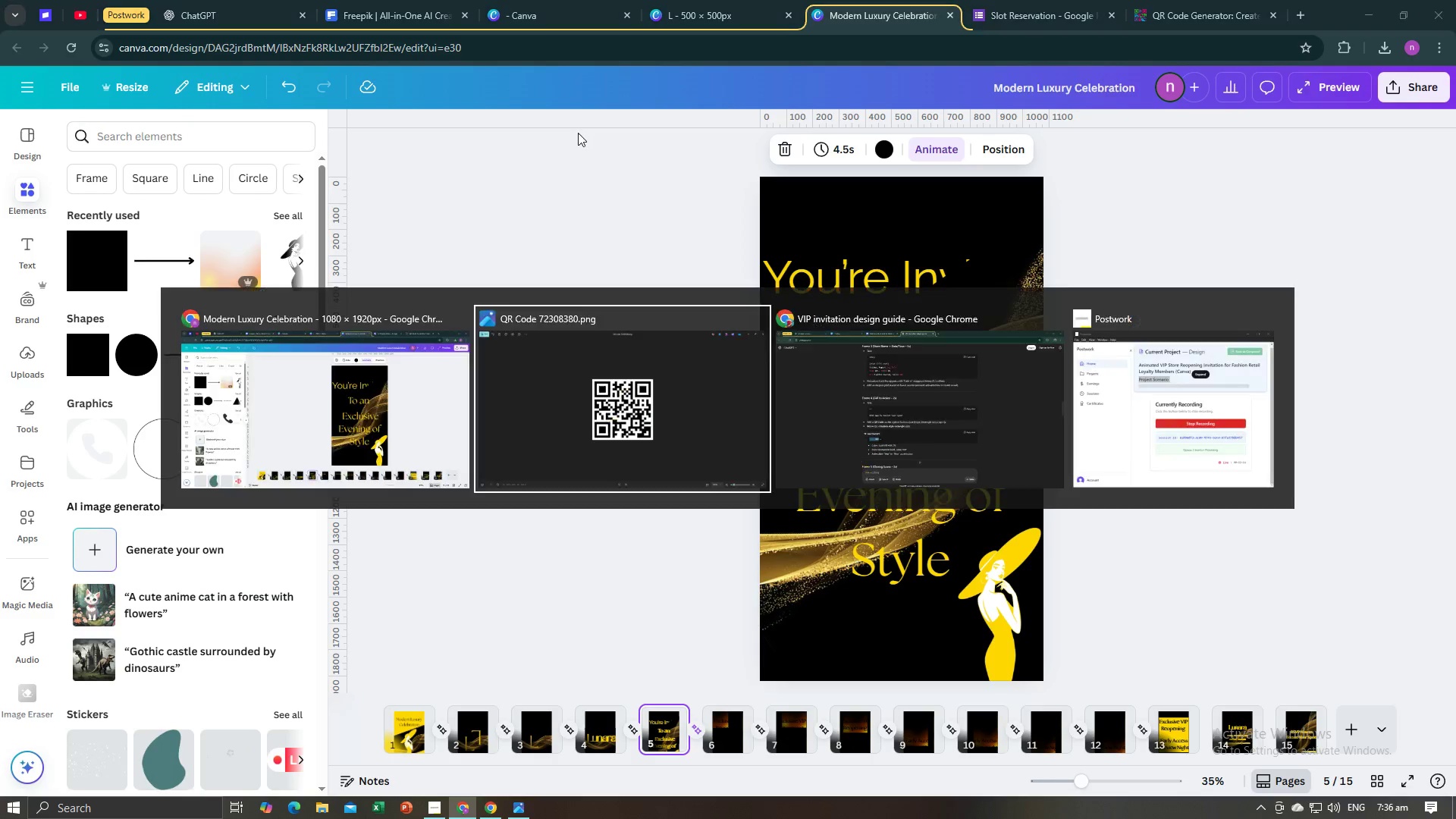 
key(Alt+Tab)
 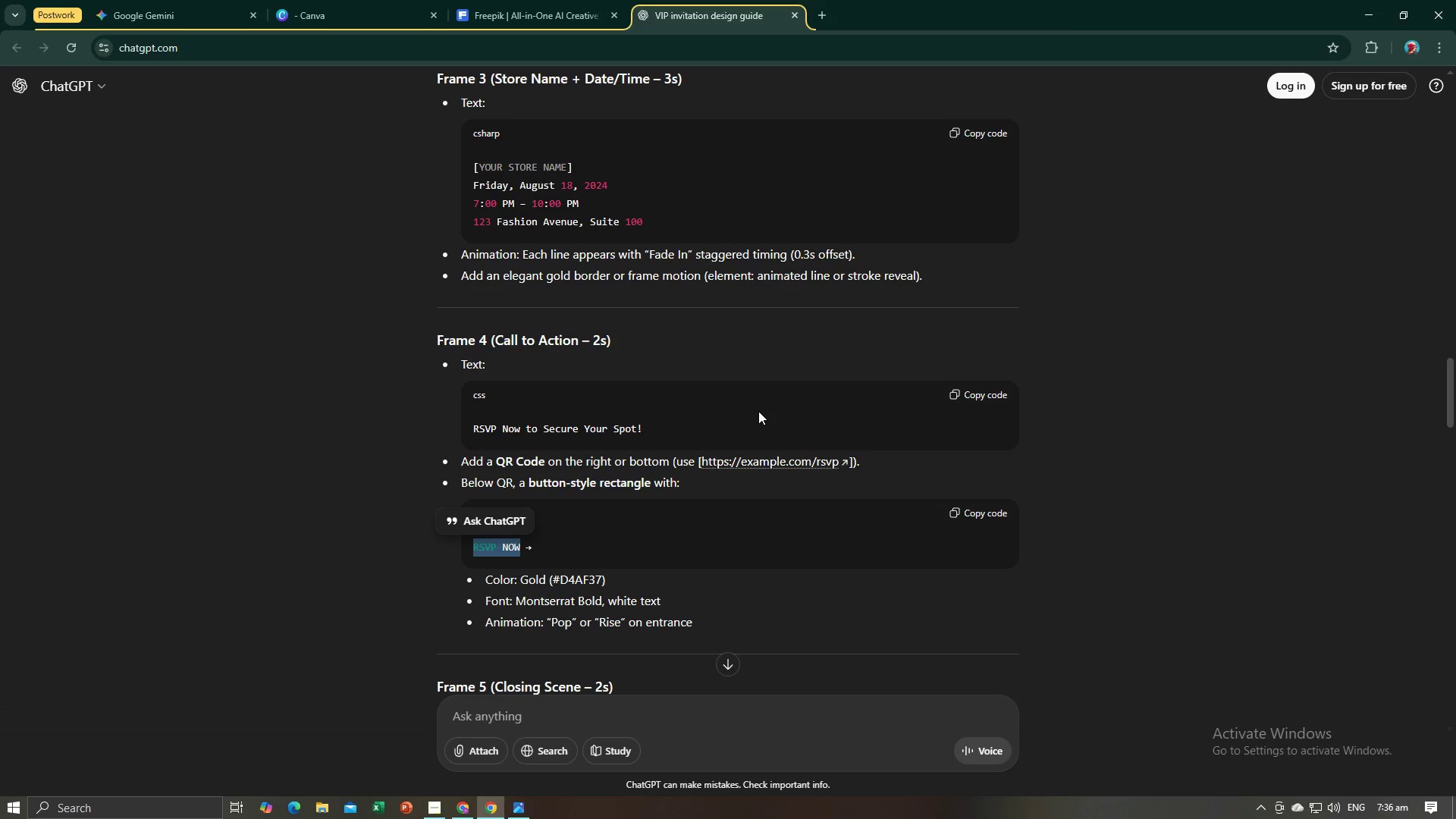 
scroll: coordinate [707, 488], scroll_direction: up, amount: 5.0
 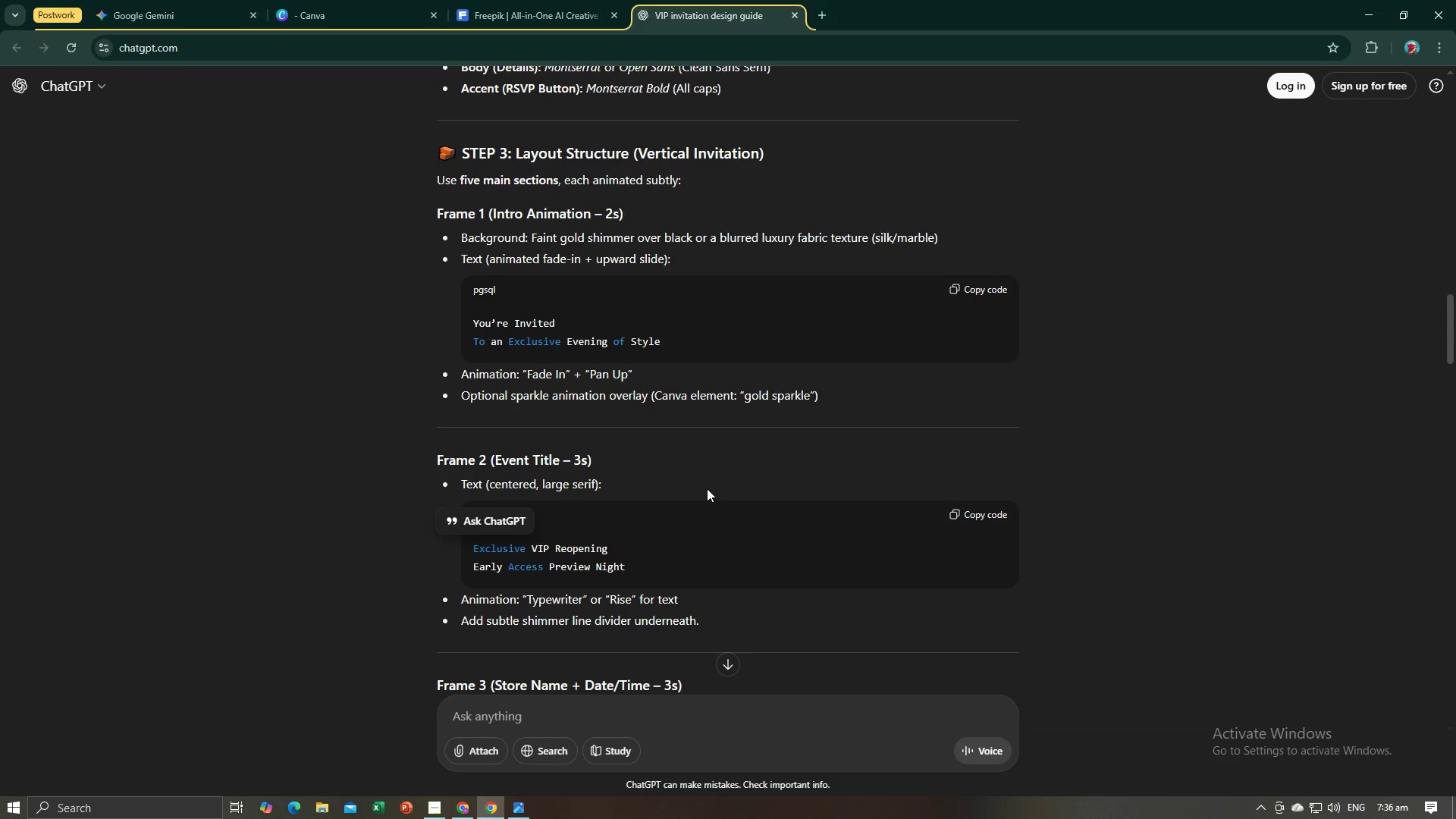 
key(Alt+AltLeft)
 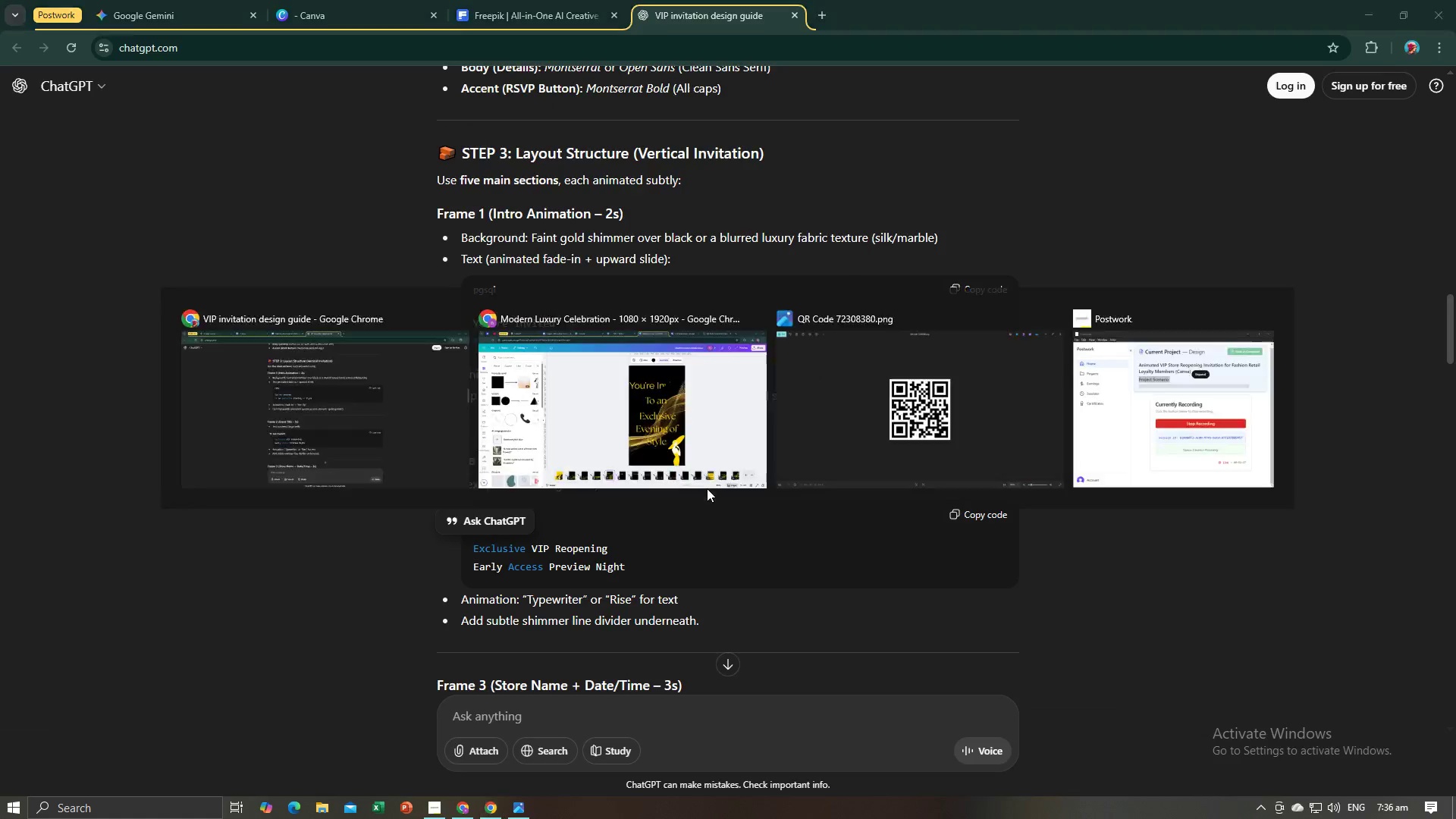 
key(Alt+Tab)
 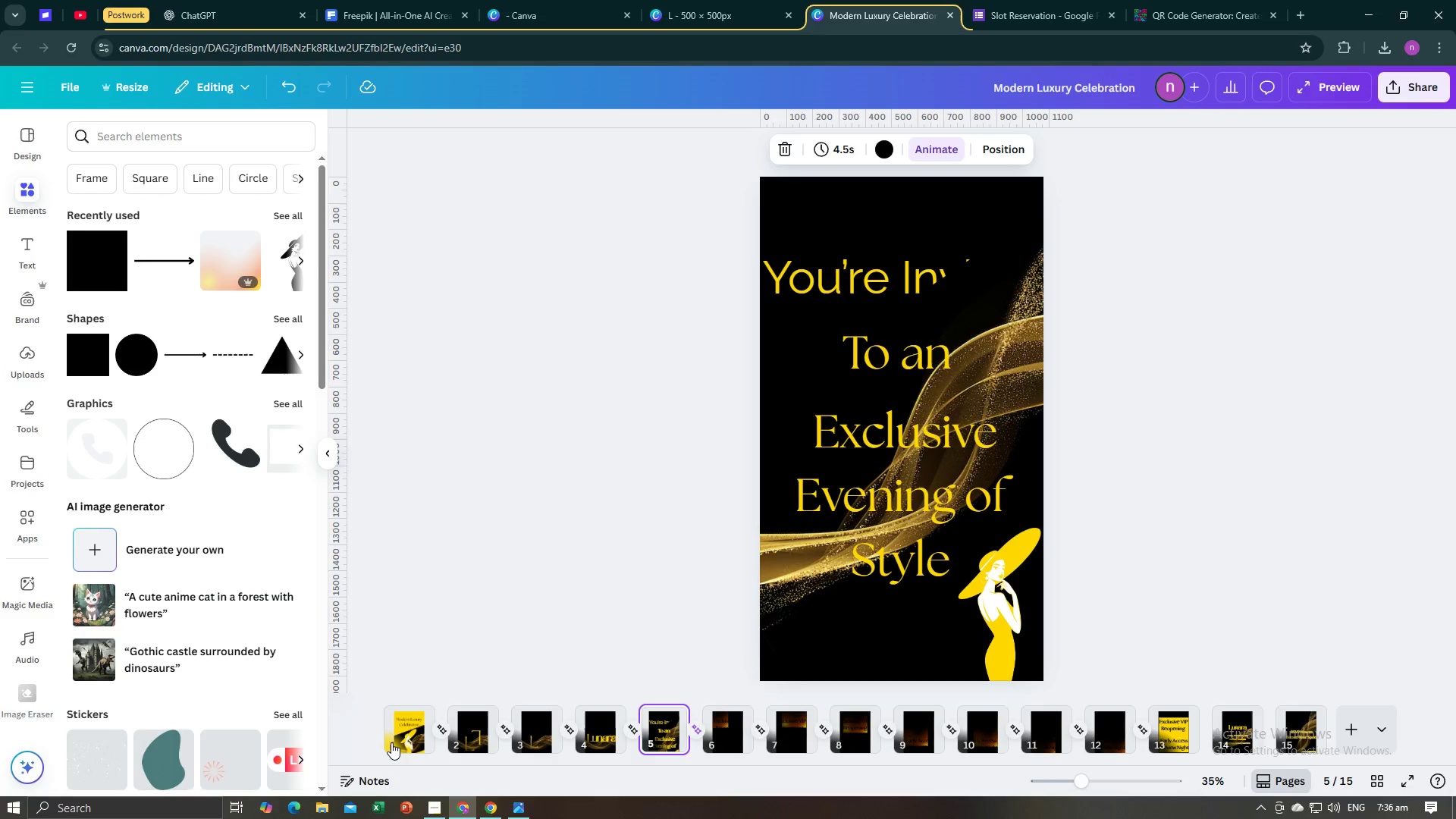 
left_click([463, 738])
 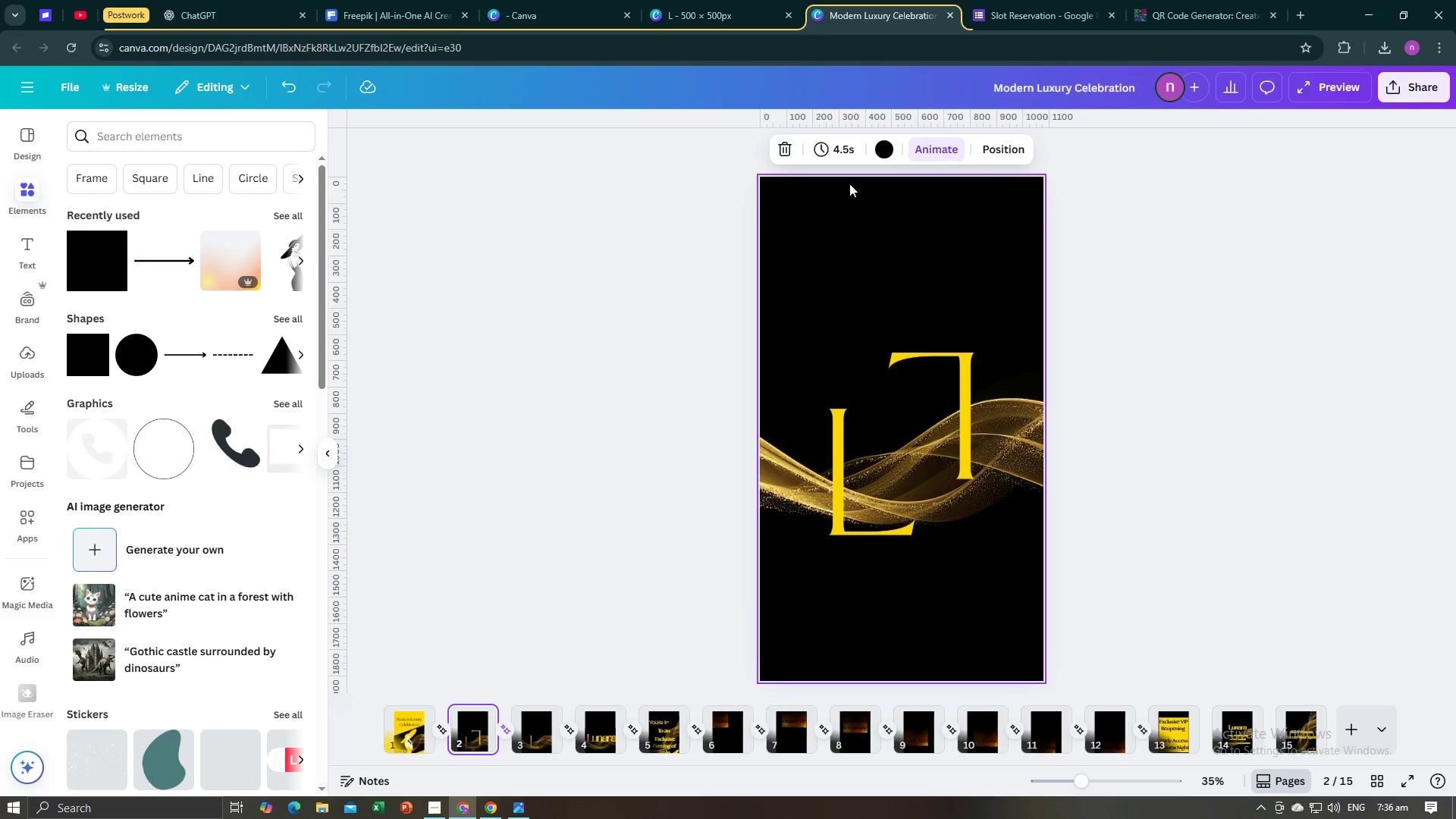 
left_click([836, 154])
 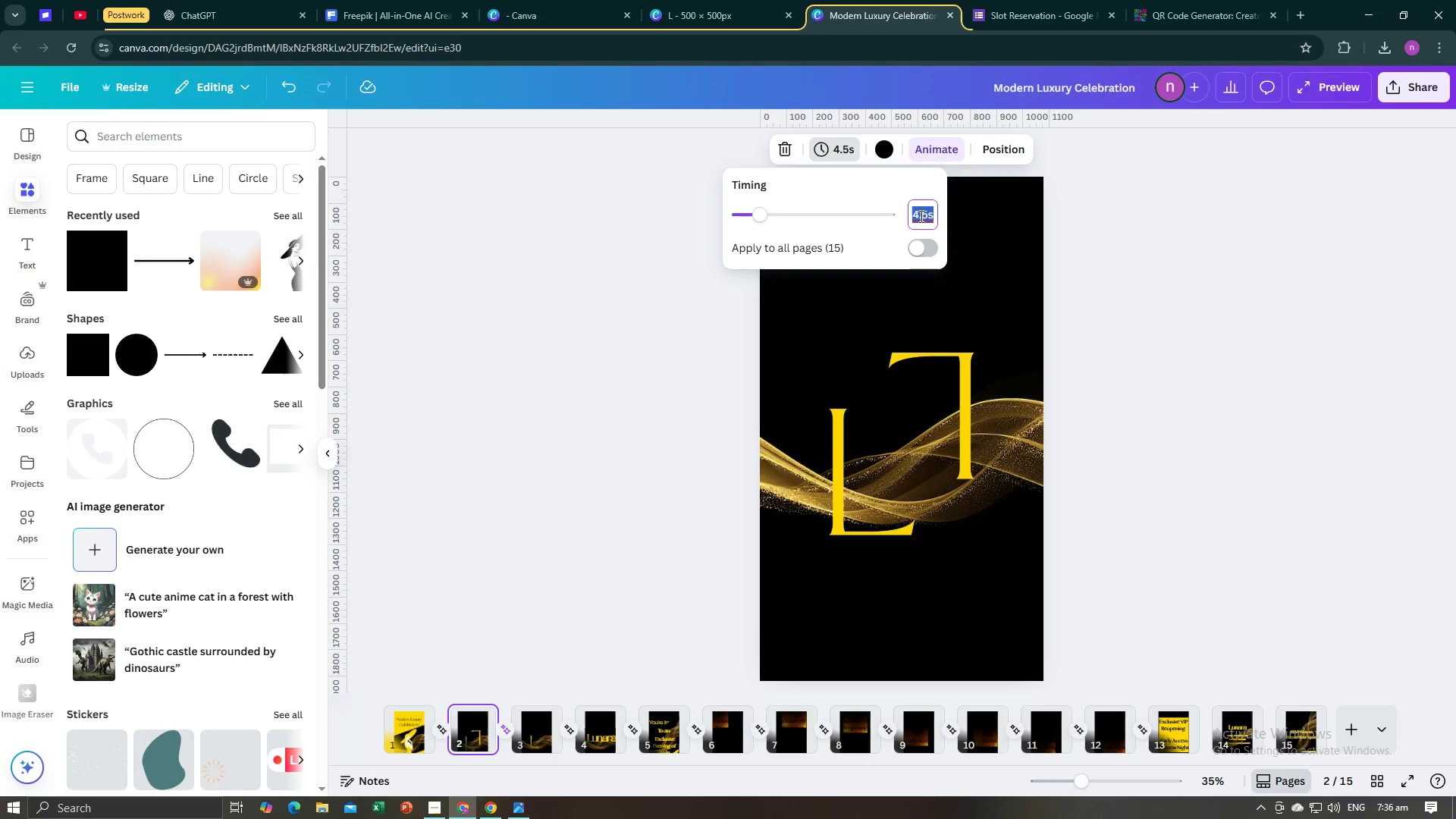 
wait(5.82)
 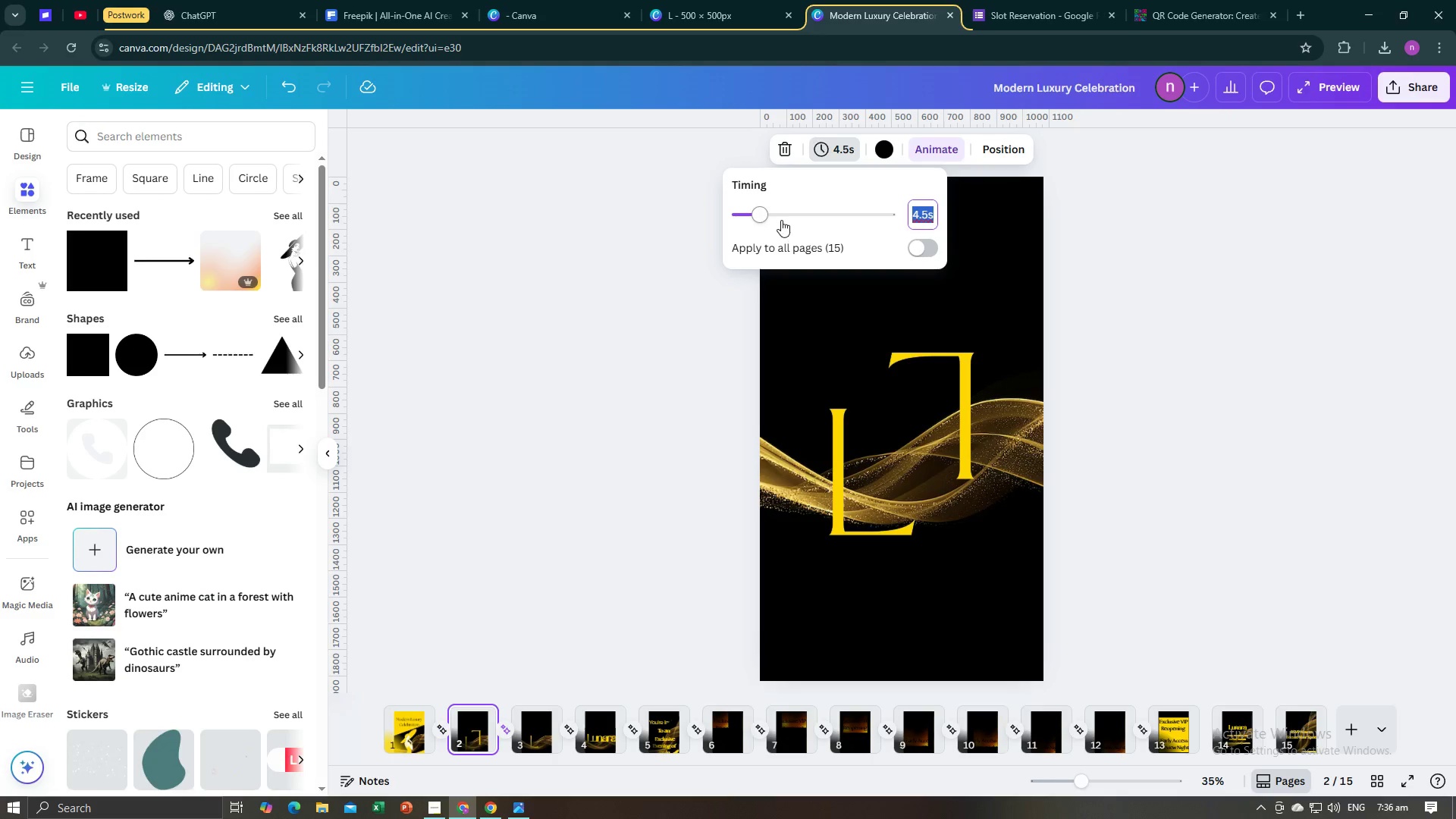 
key(2)
 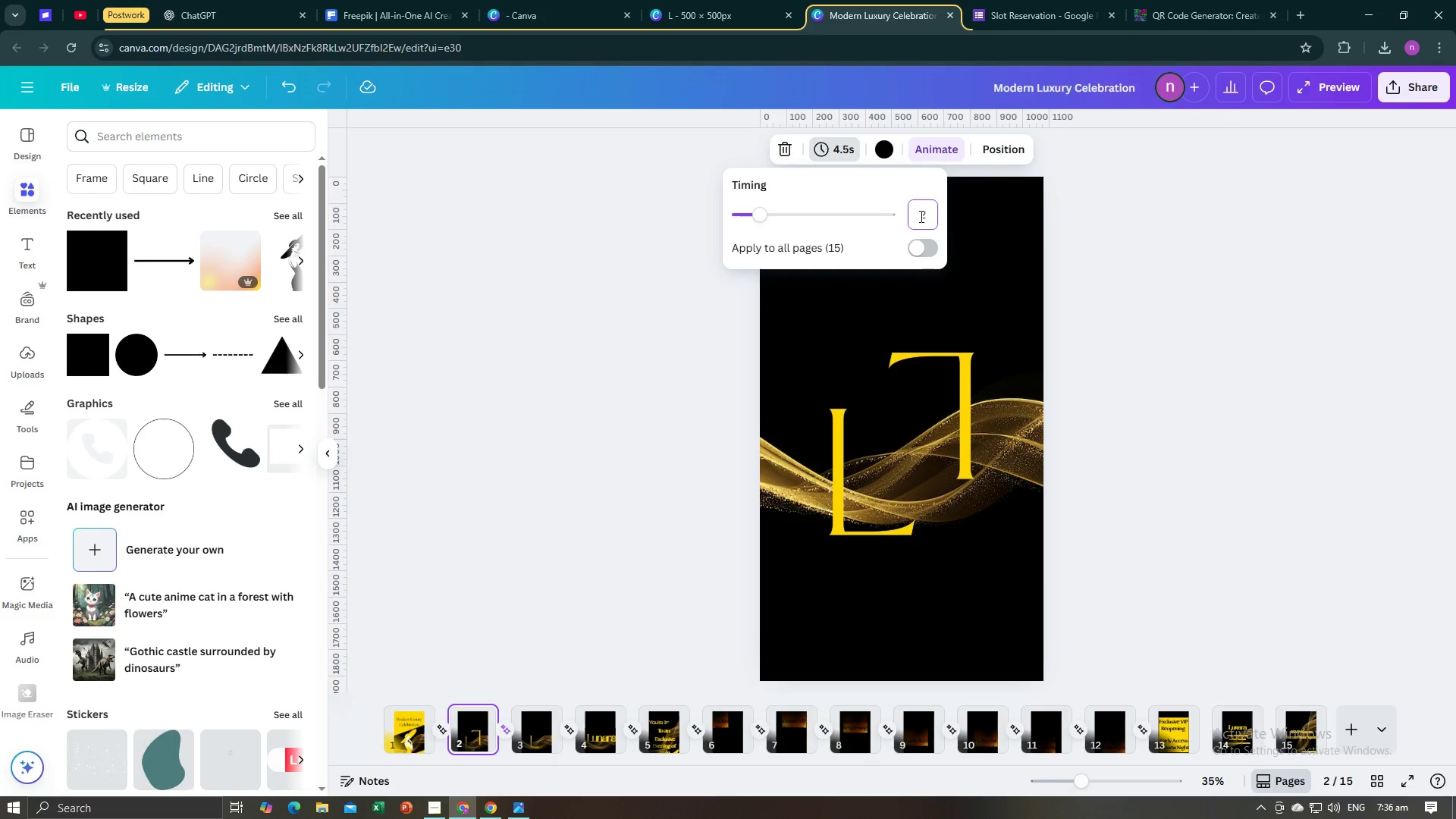 
key(Enter)
 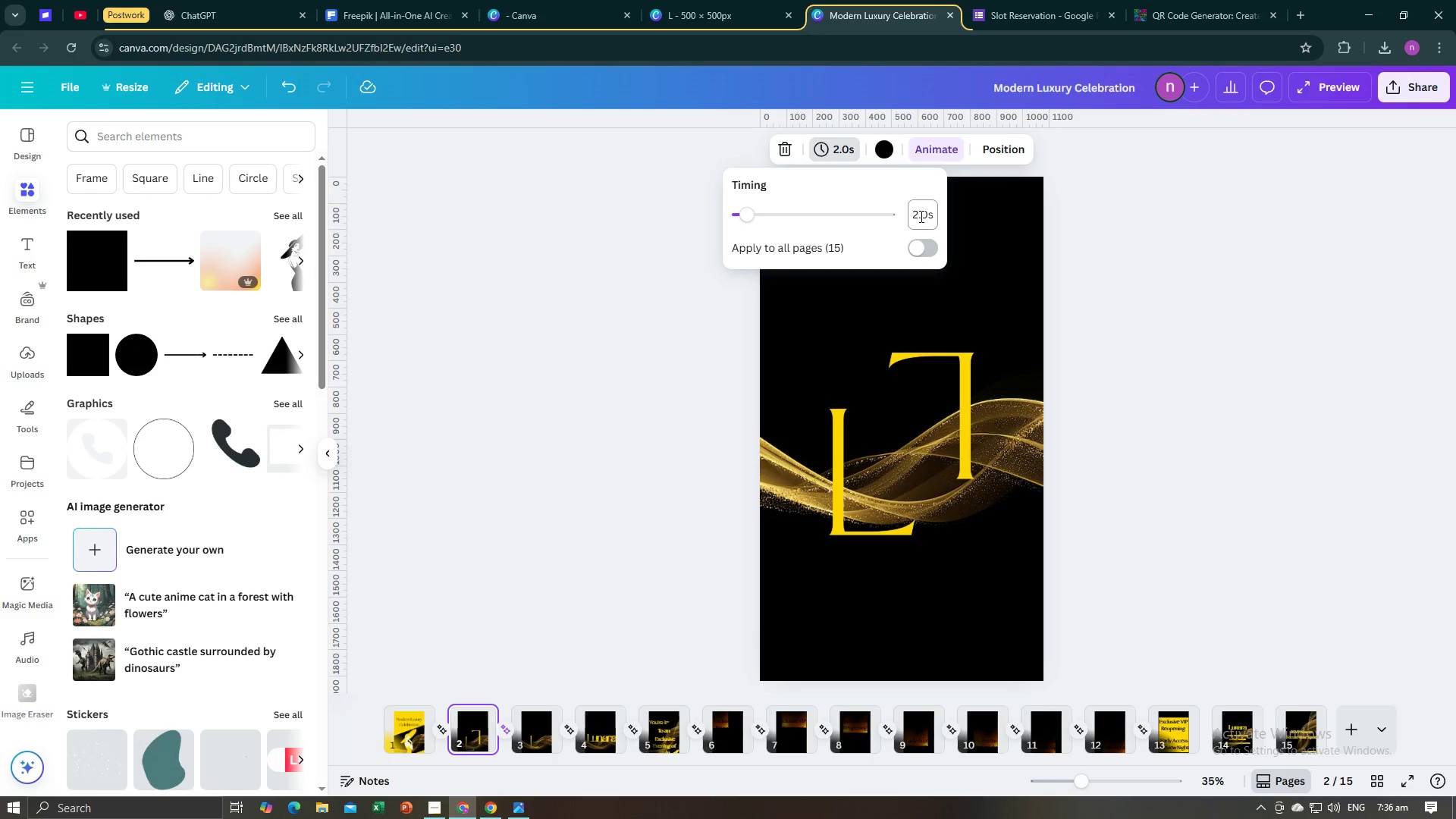 
left_click([920, 216])
 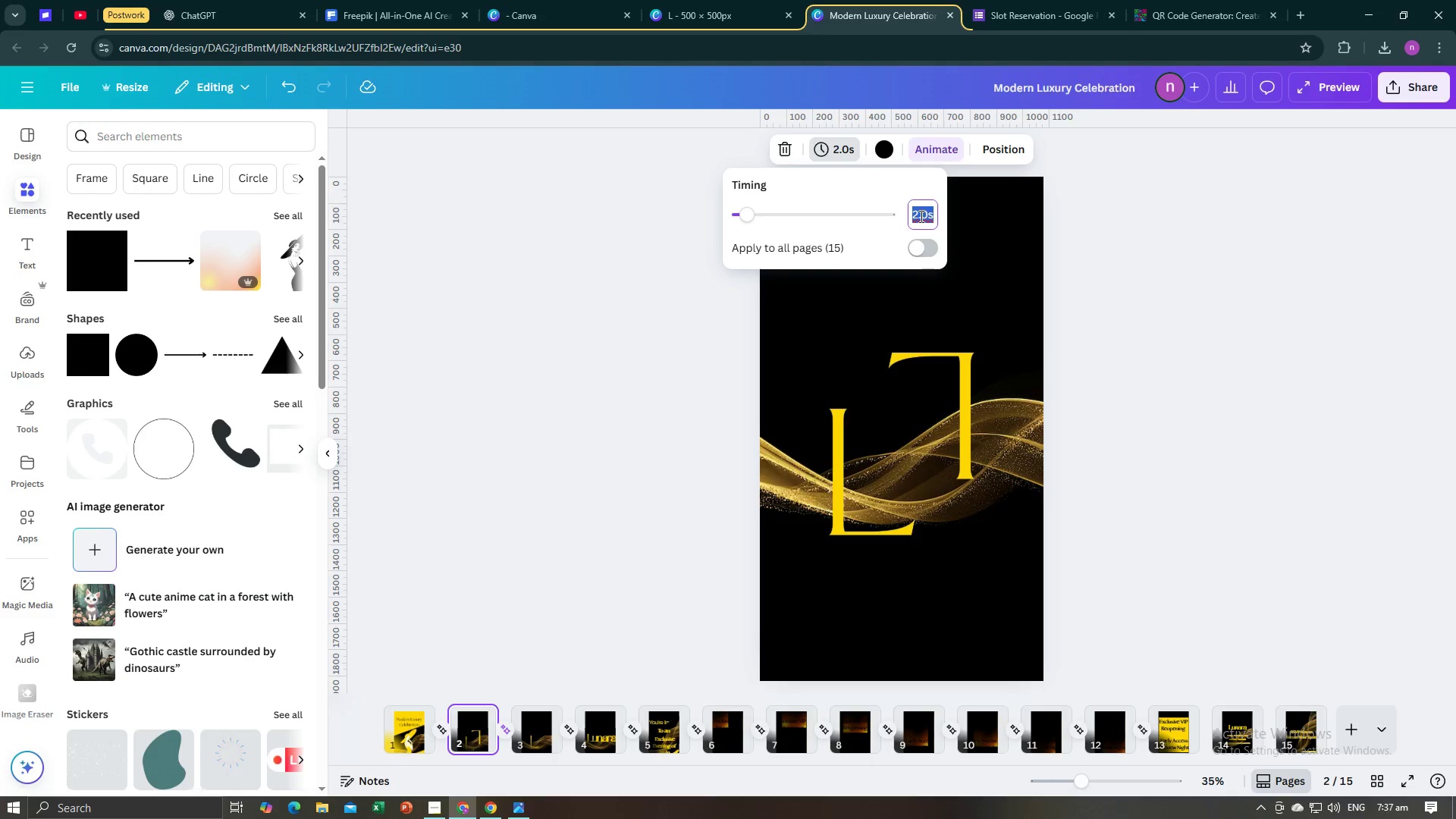 
type(03)
 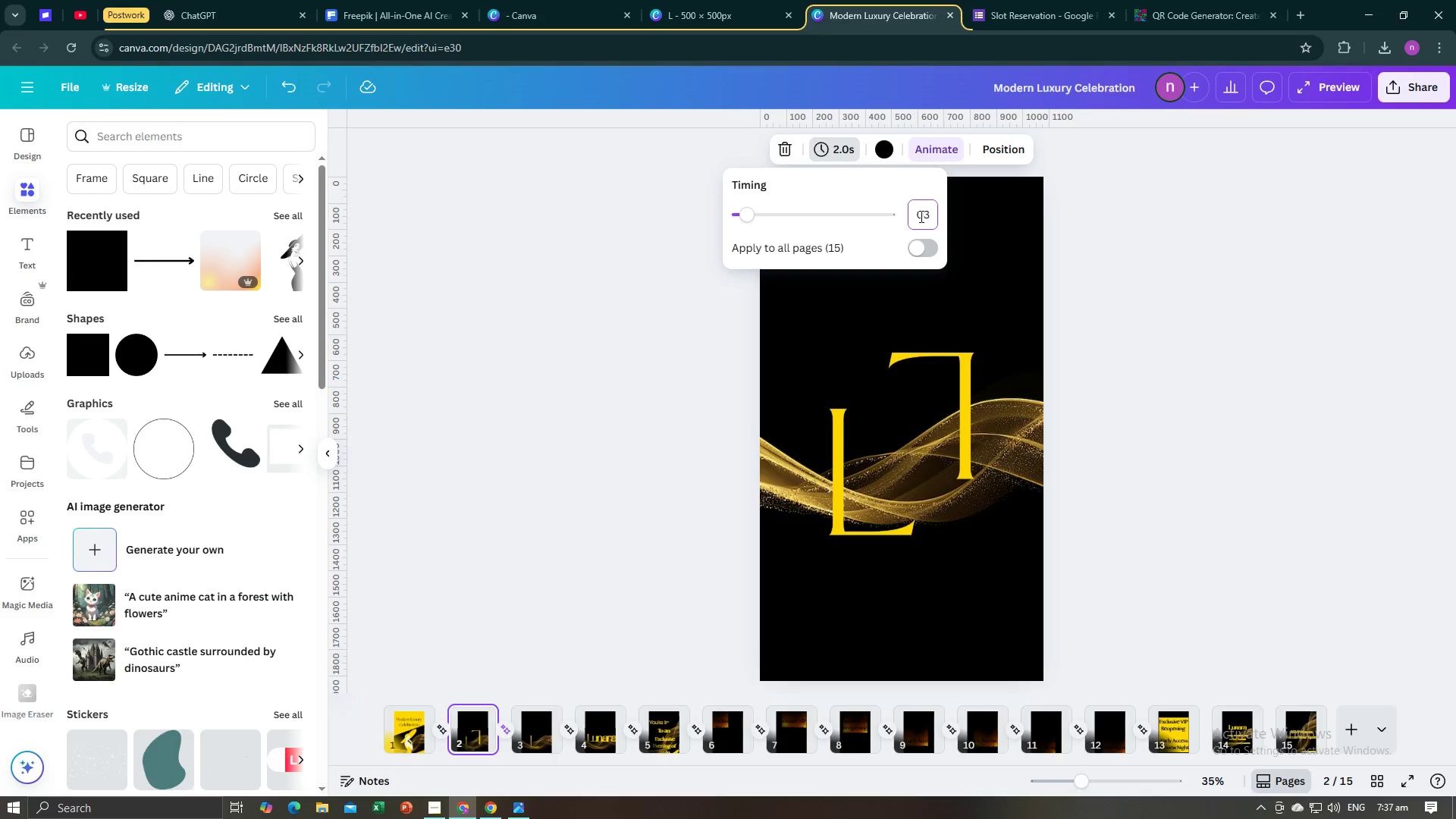 
key(Enter)
 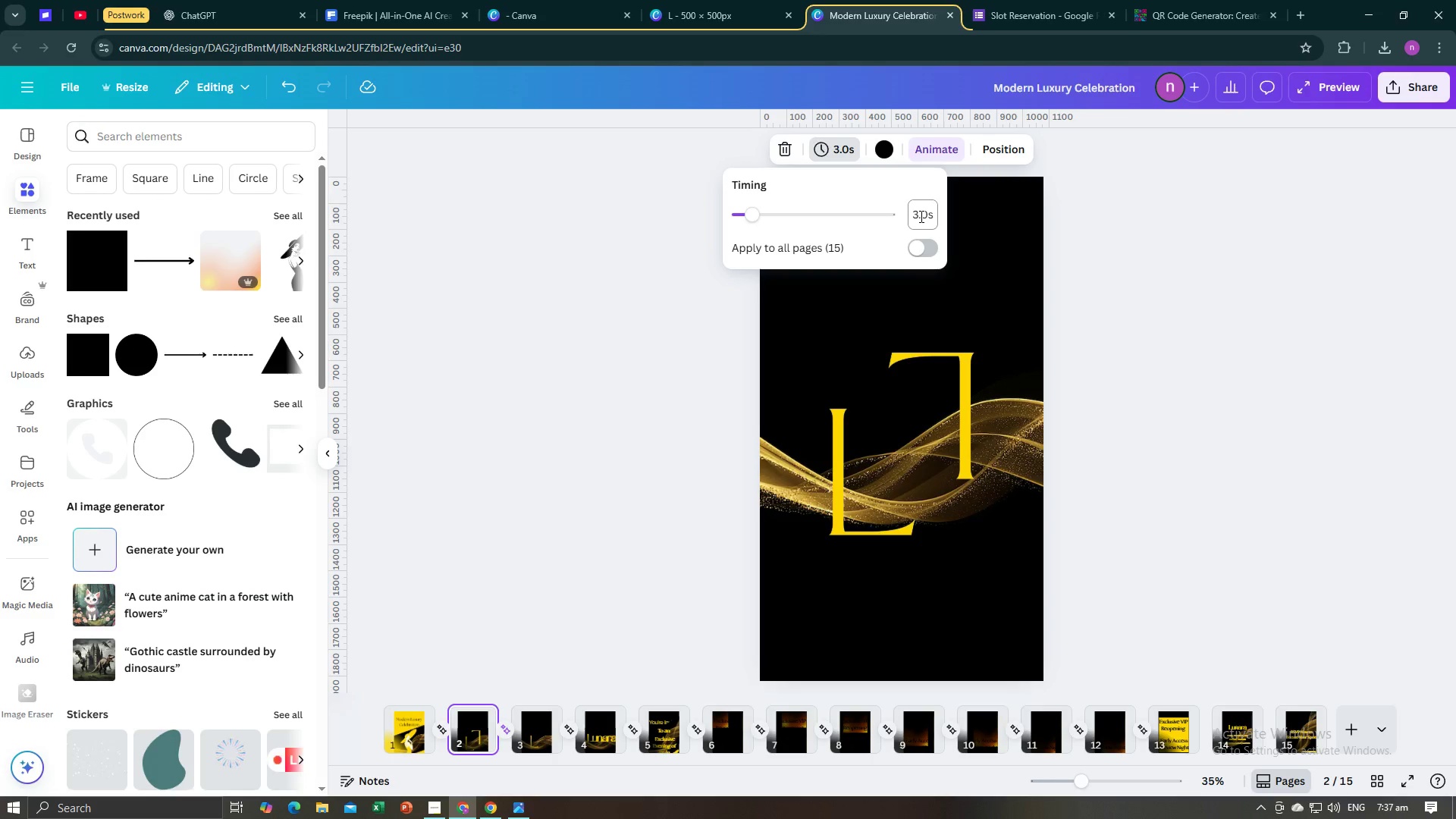 
left_click([920, 216])
 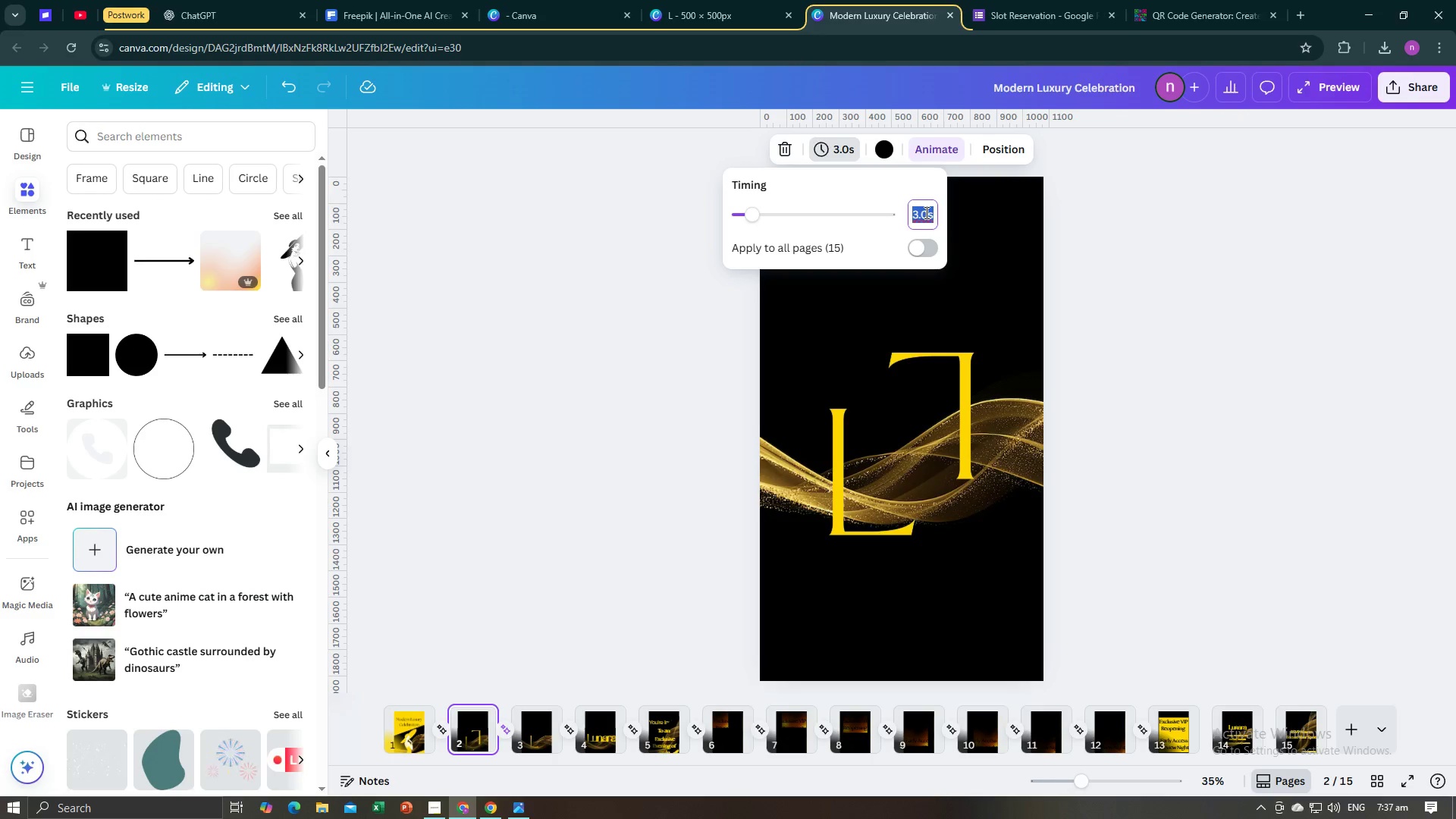 
type(0,02)
key(Backspace)
key(Backspace)
key(Backspace)
type(,)
key(Backspace)
type(.3)
 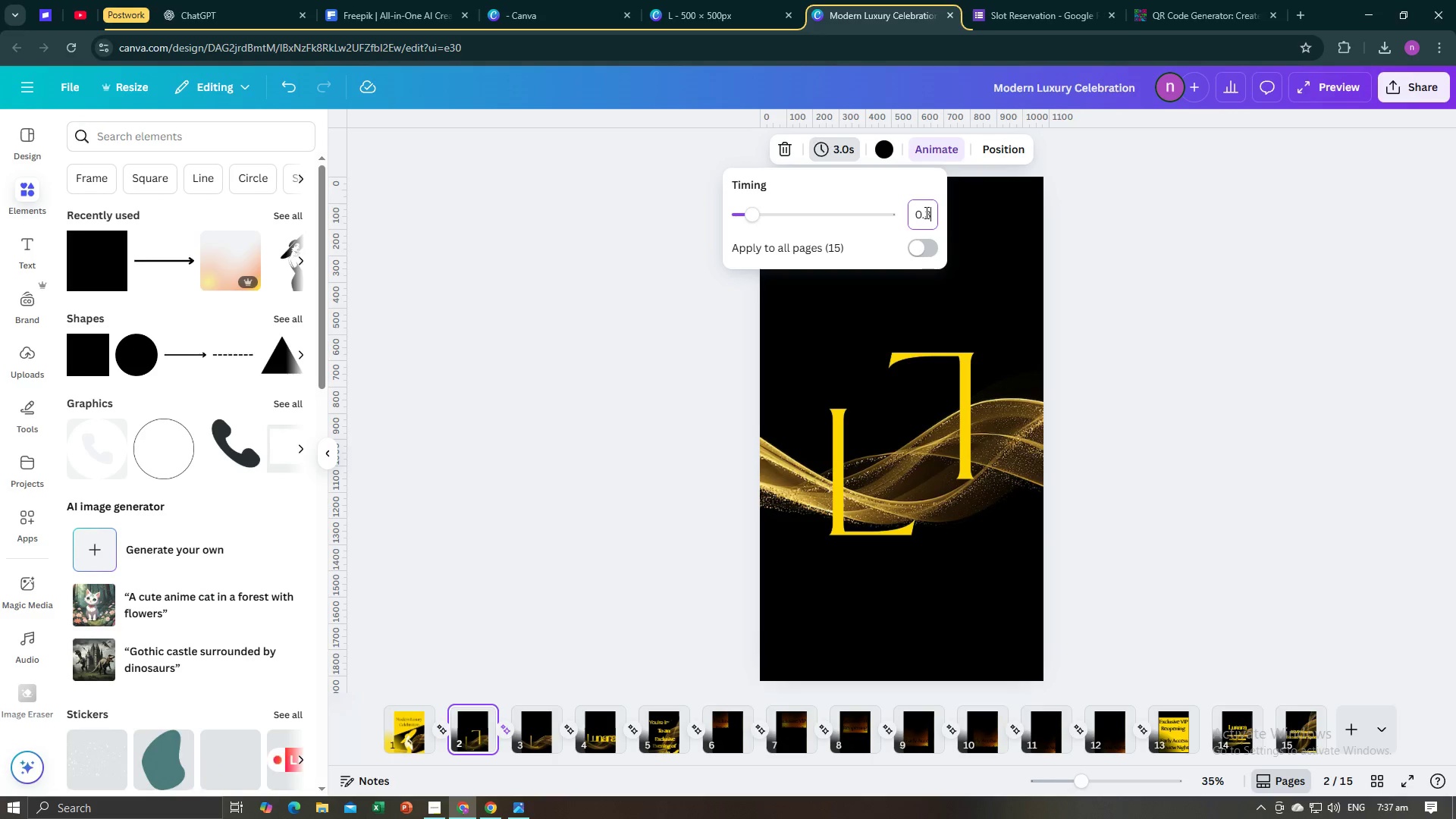 
key(Enter)
 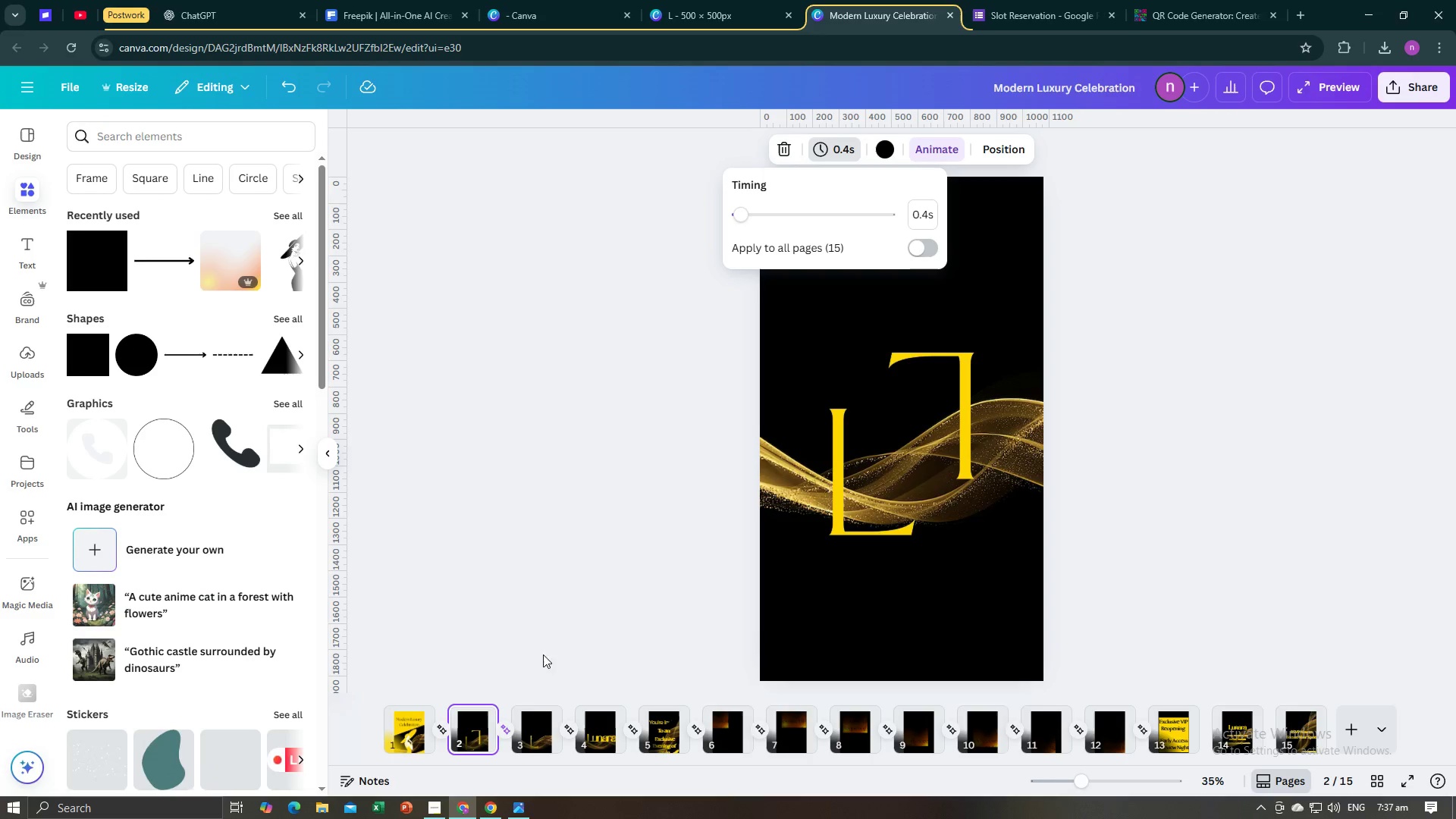 
left_click([524, 729])
 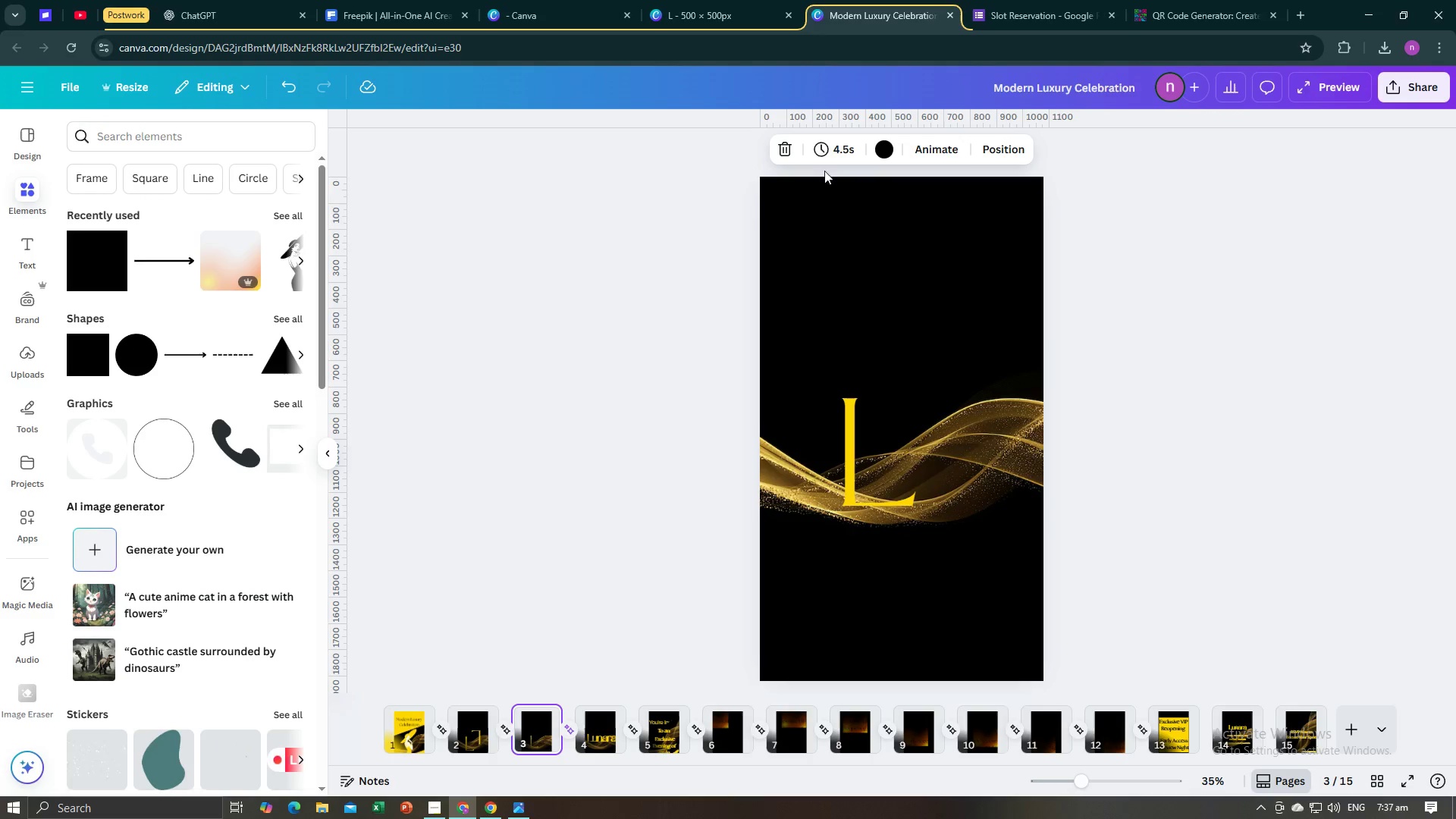 
left_click([832, 155])
 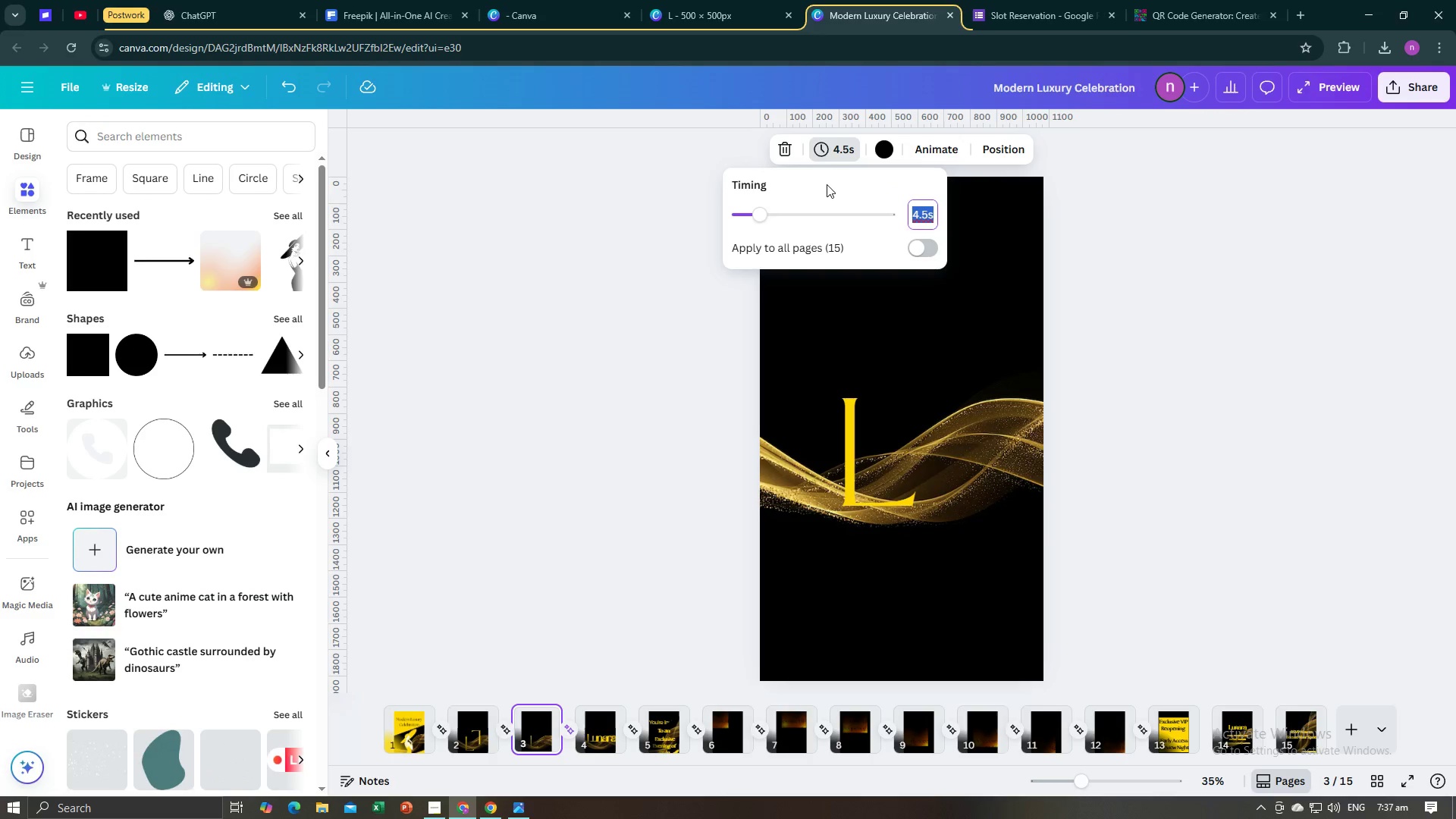 
key(0)
 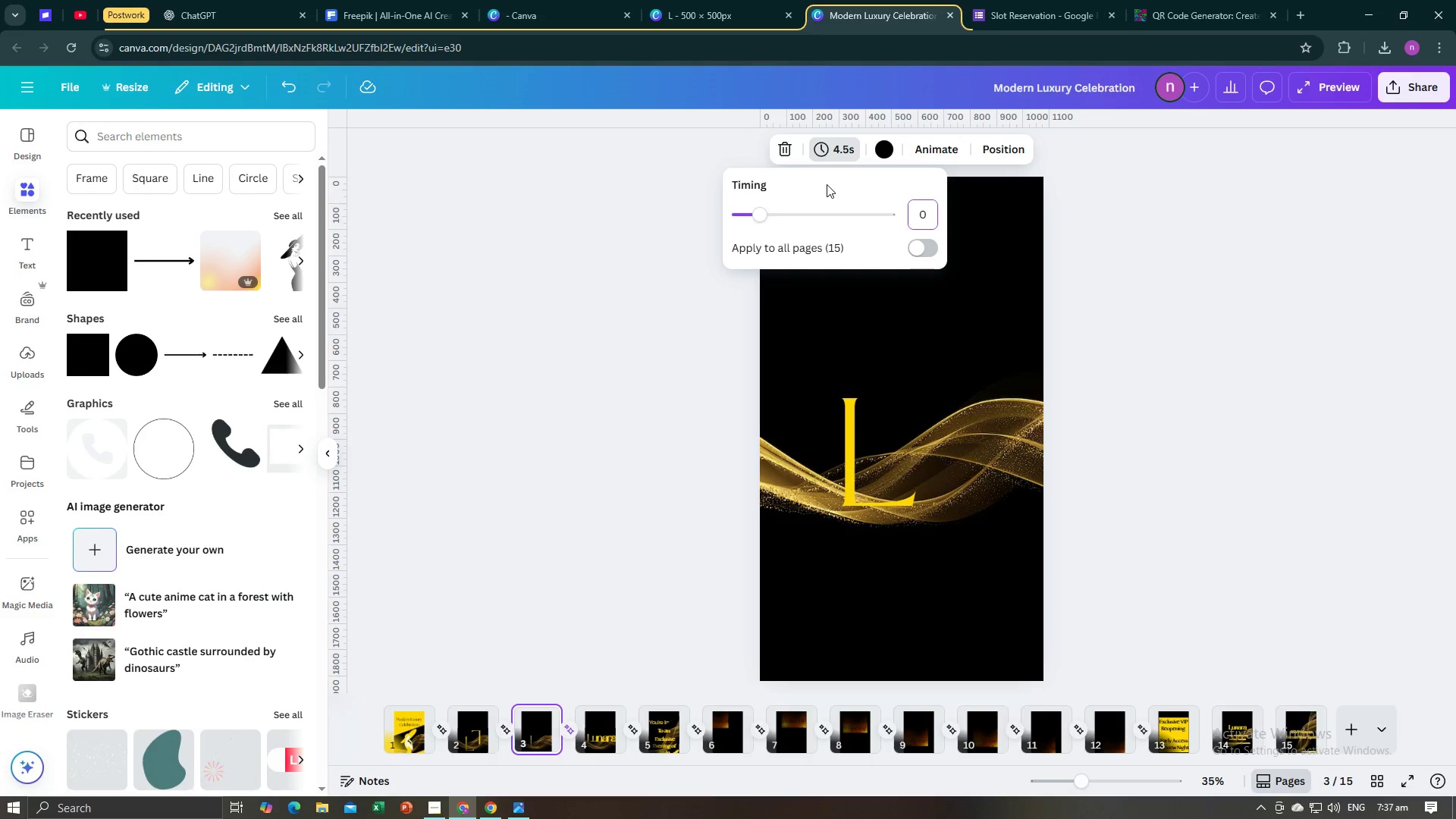 
key(Period)
 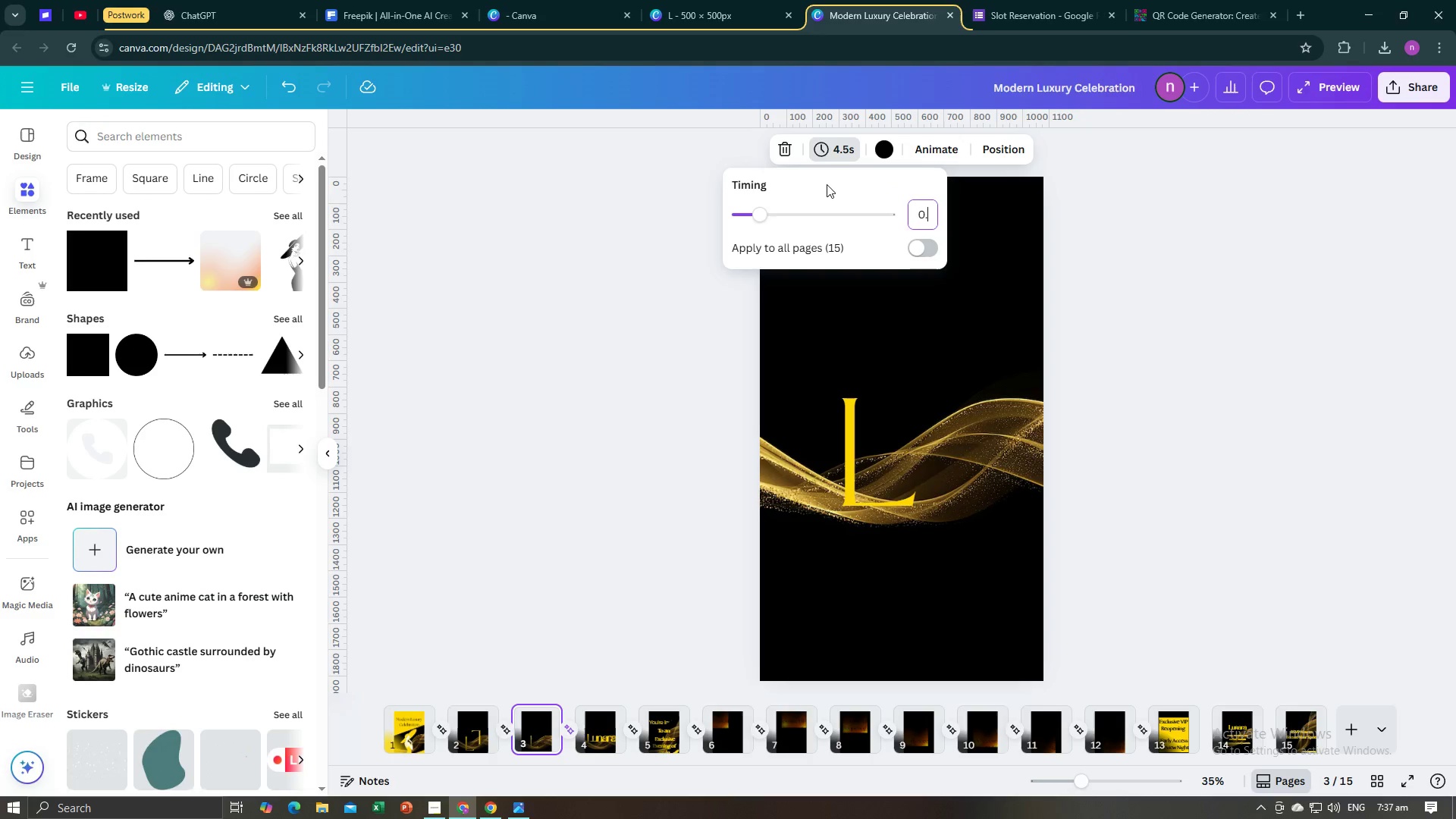 
key(3)
 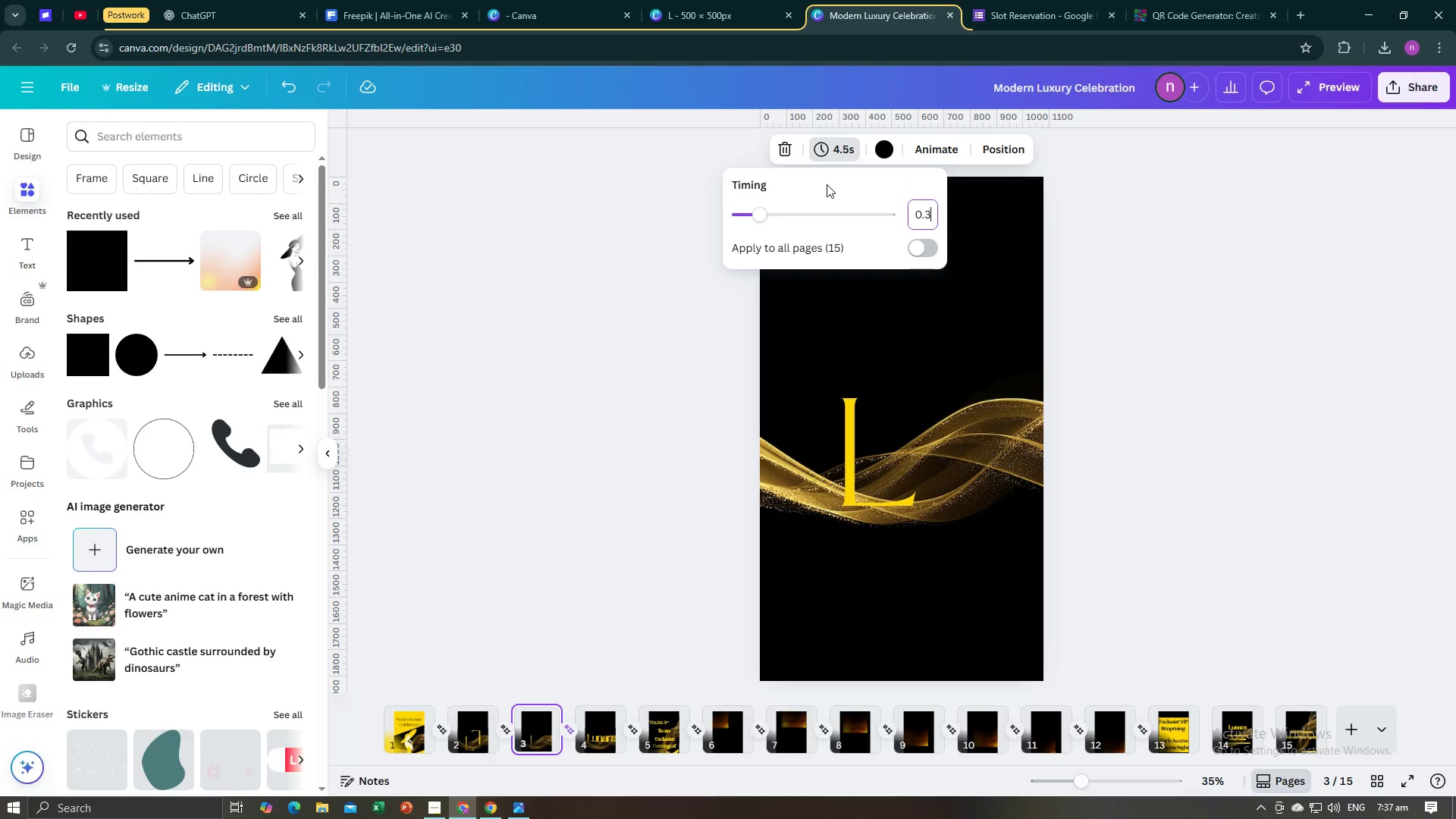 
key(Enter)
 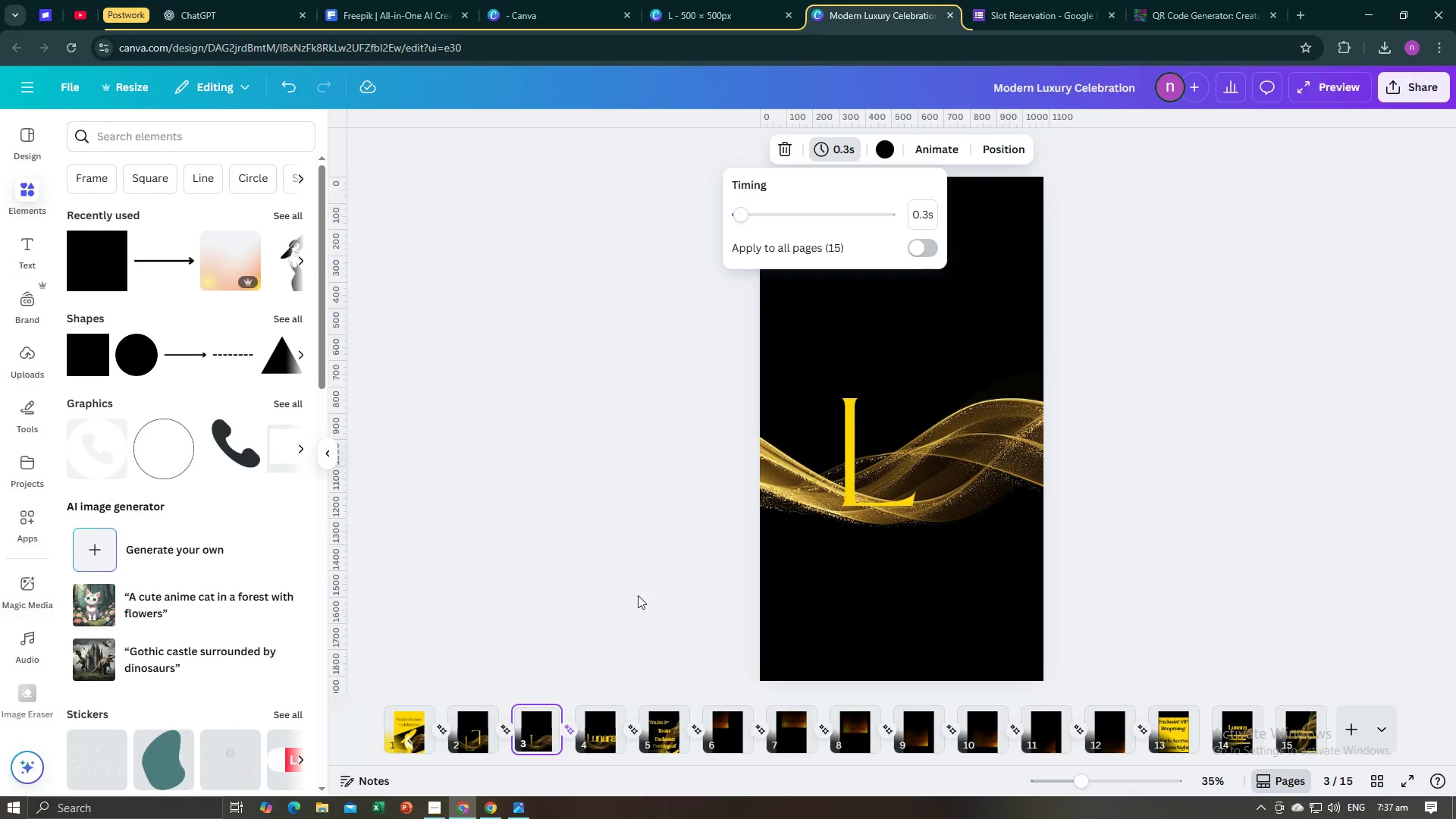 
left_click([600, 716])
 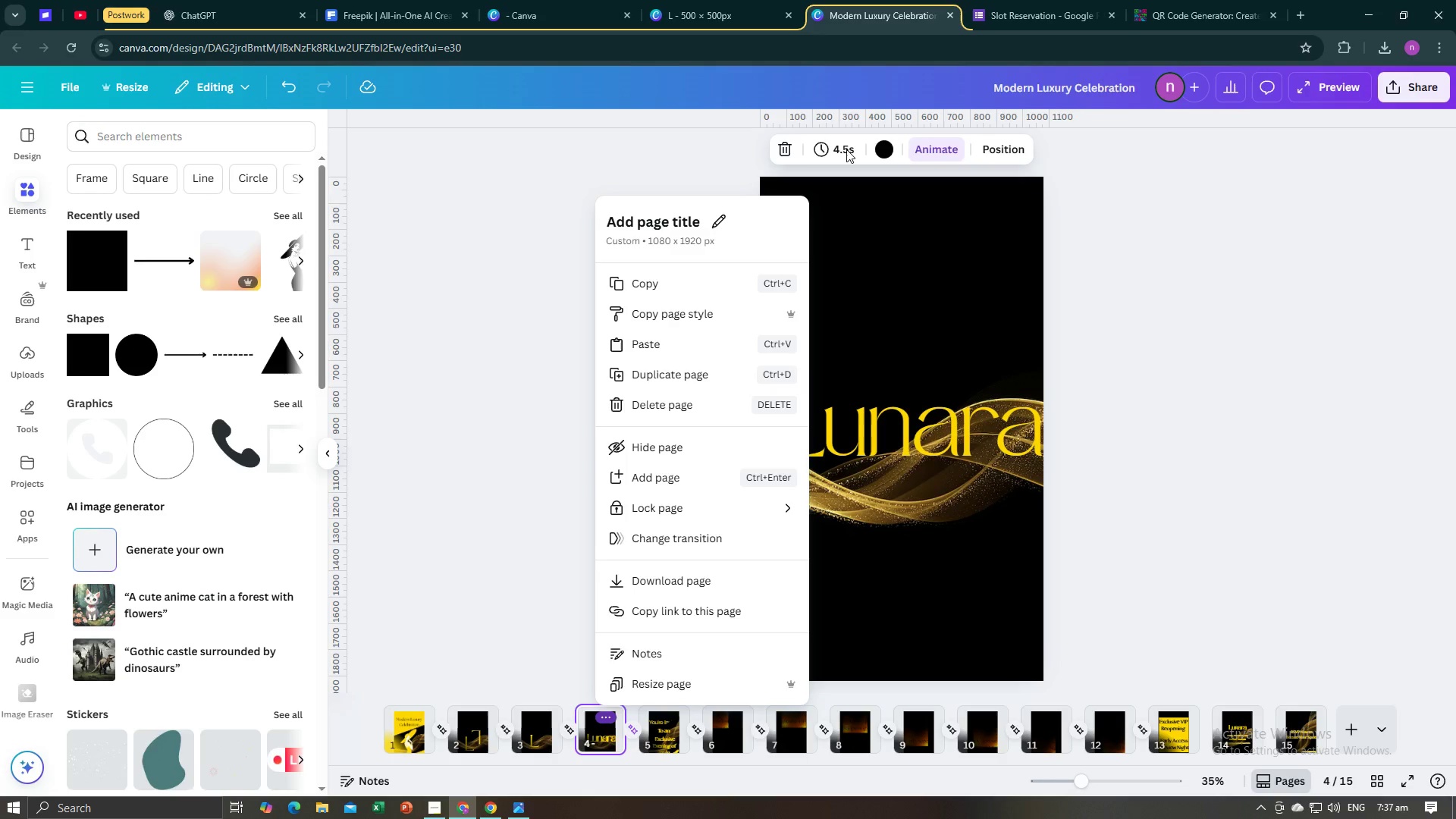 
left_click([846, 149])
 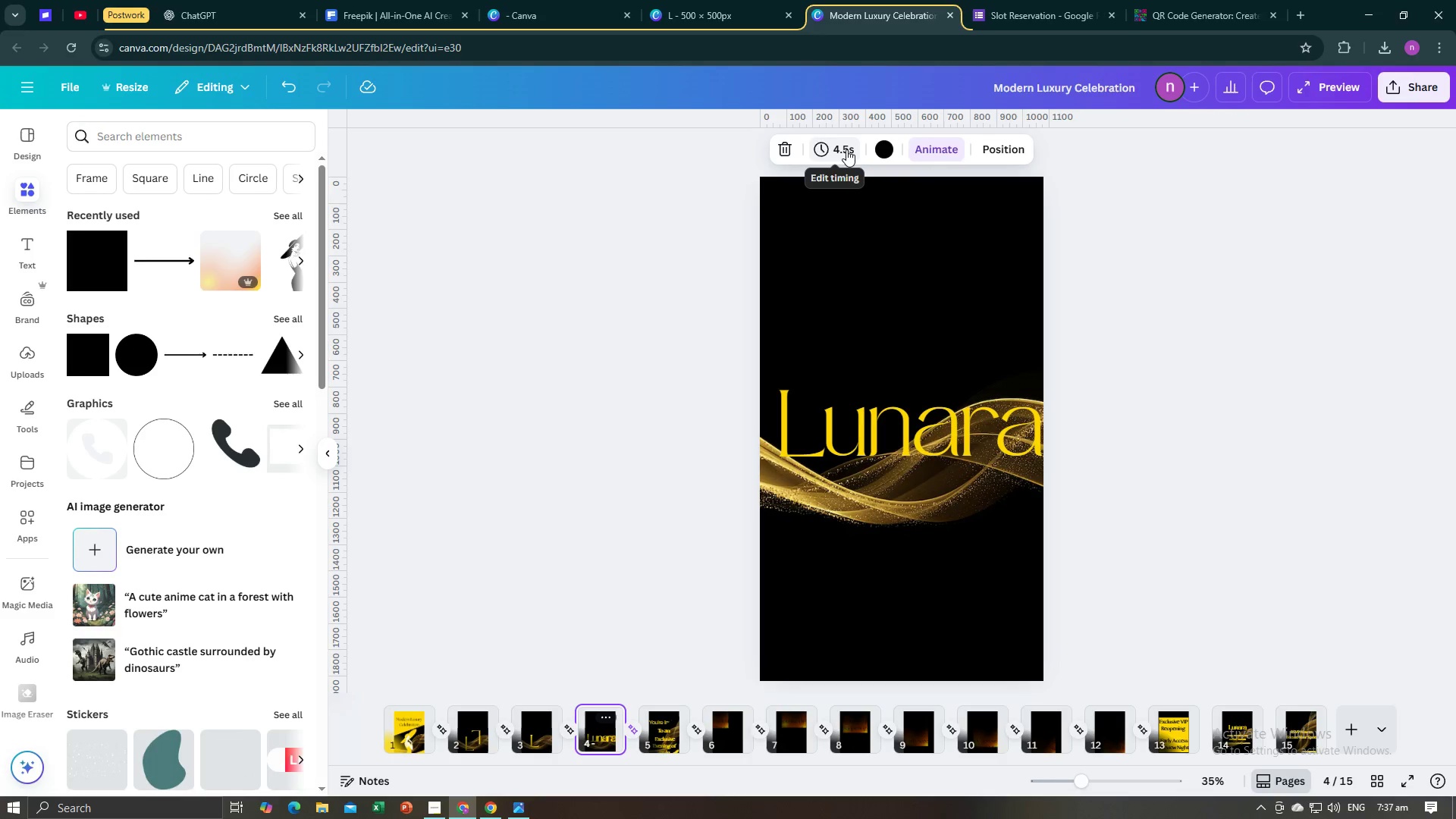 
left_click([846, 149])
 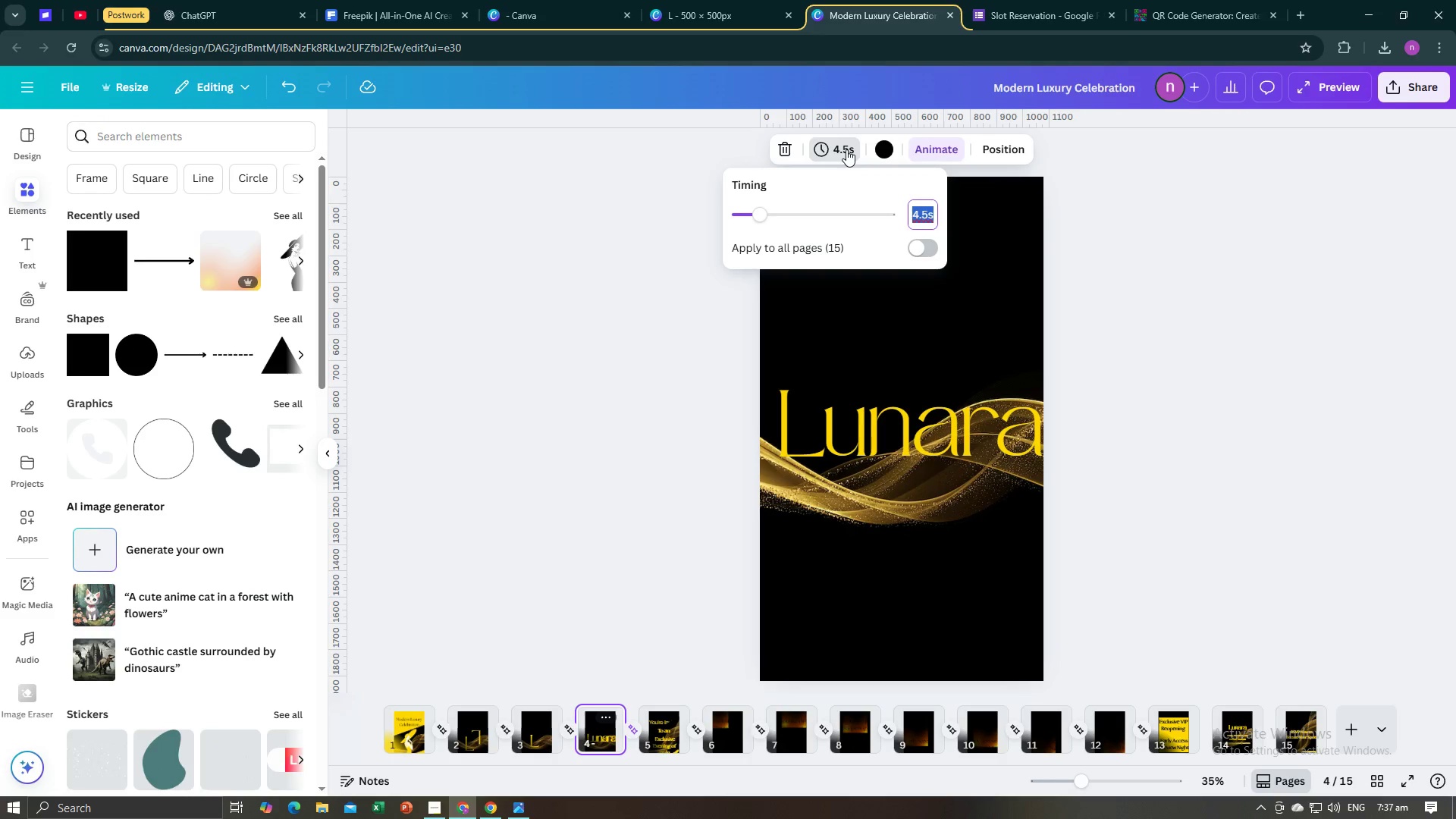 
key(1)
 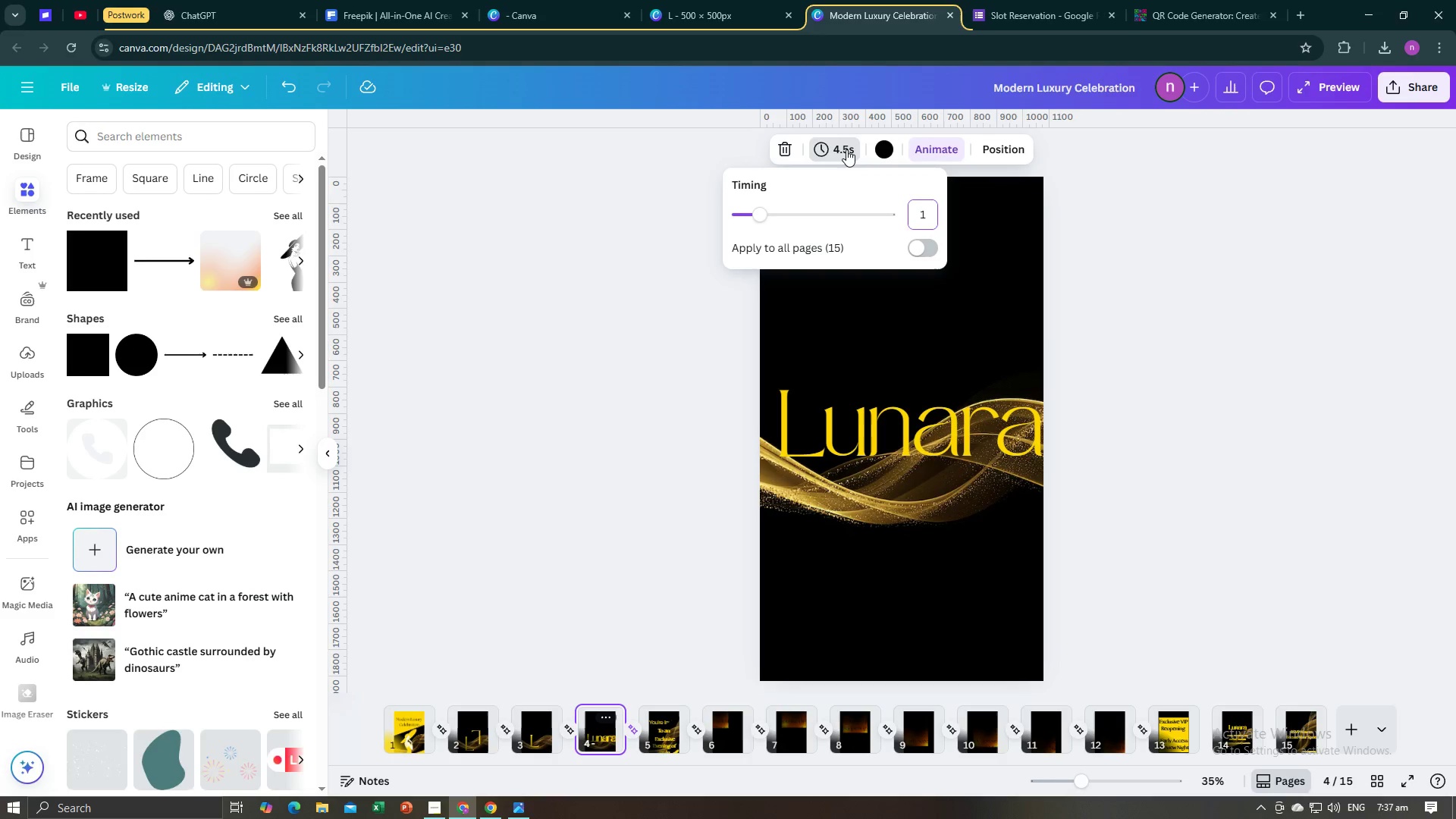 
key(Enter)
 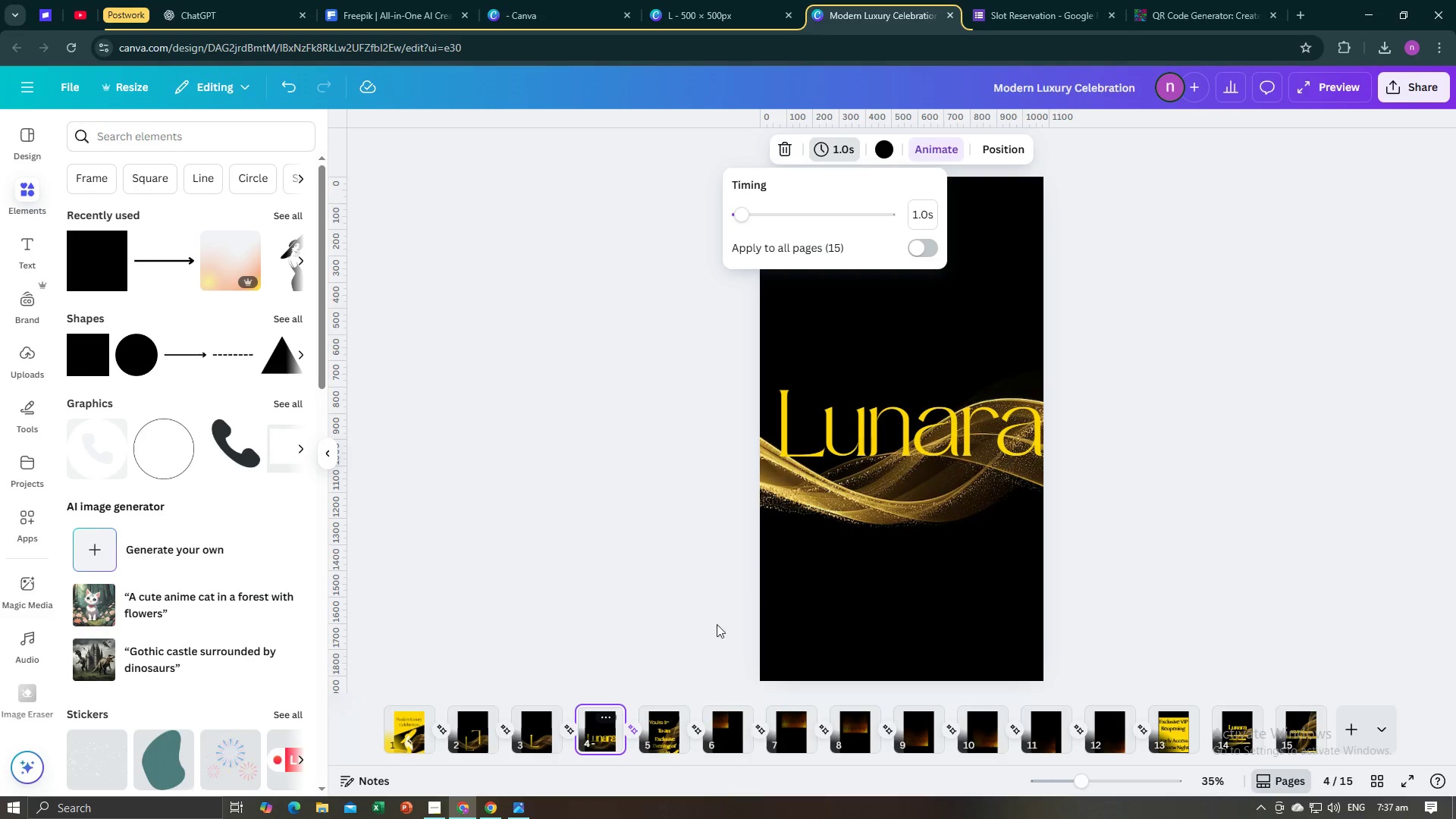 
left_click([671, 720])
 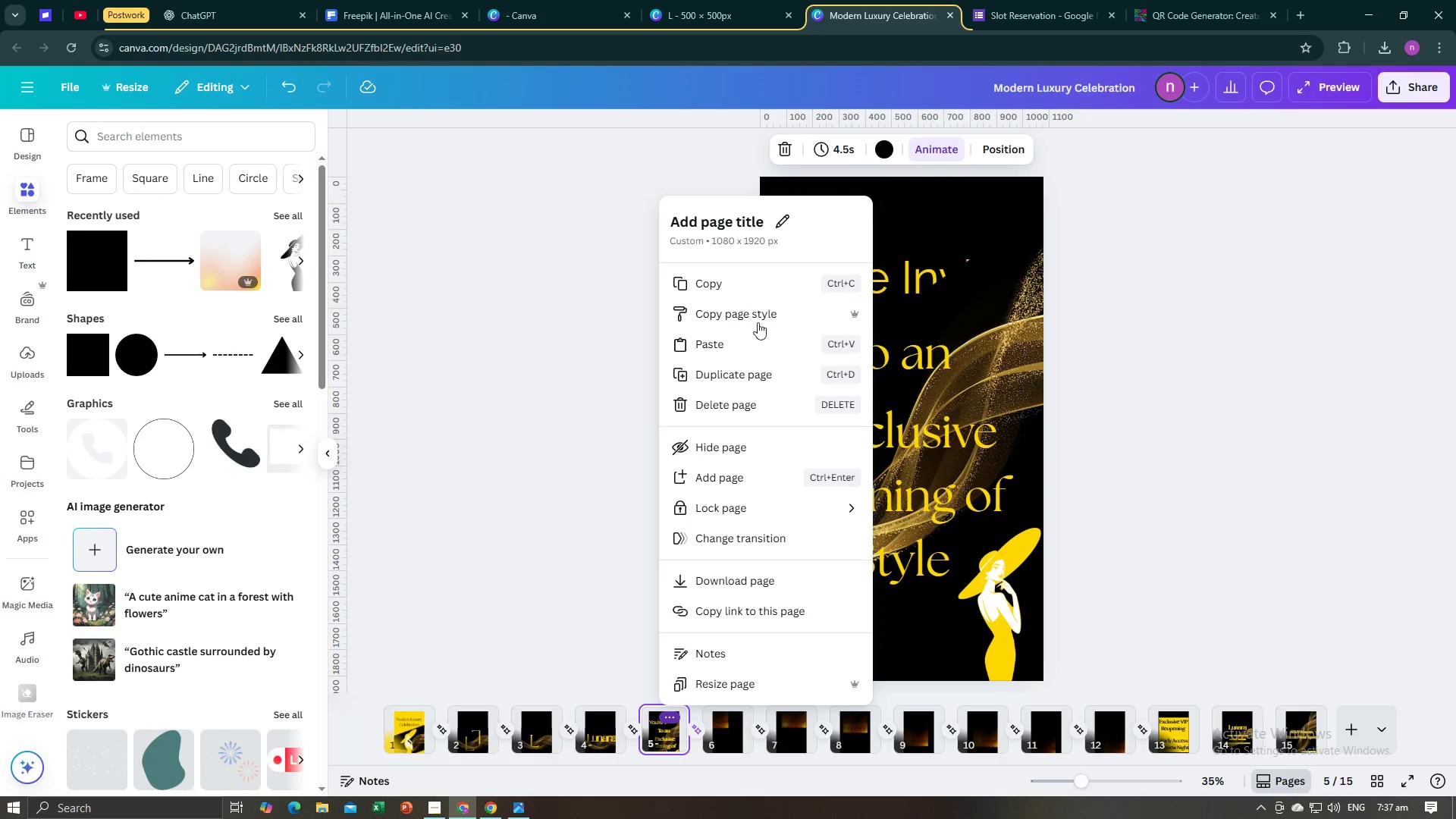 
key(Alt+AltLeft)
 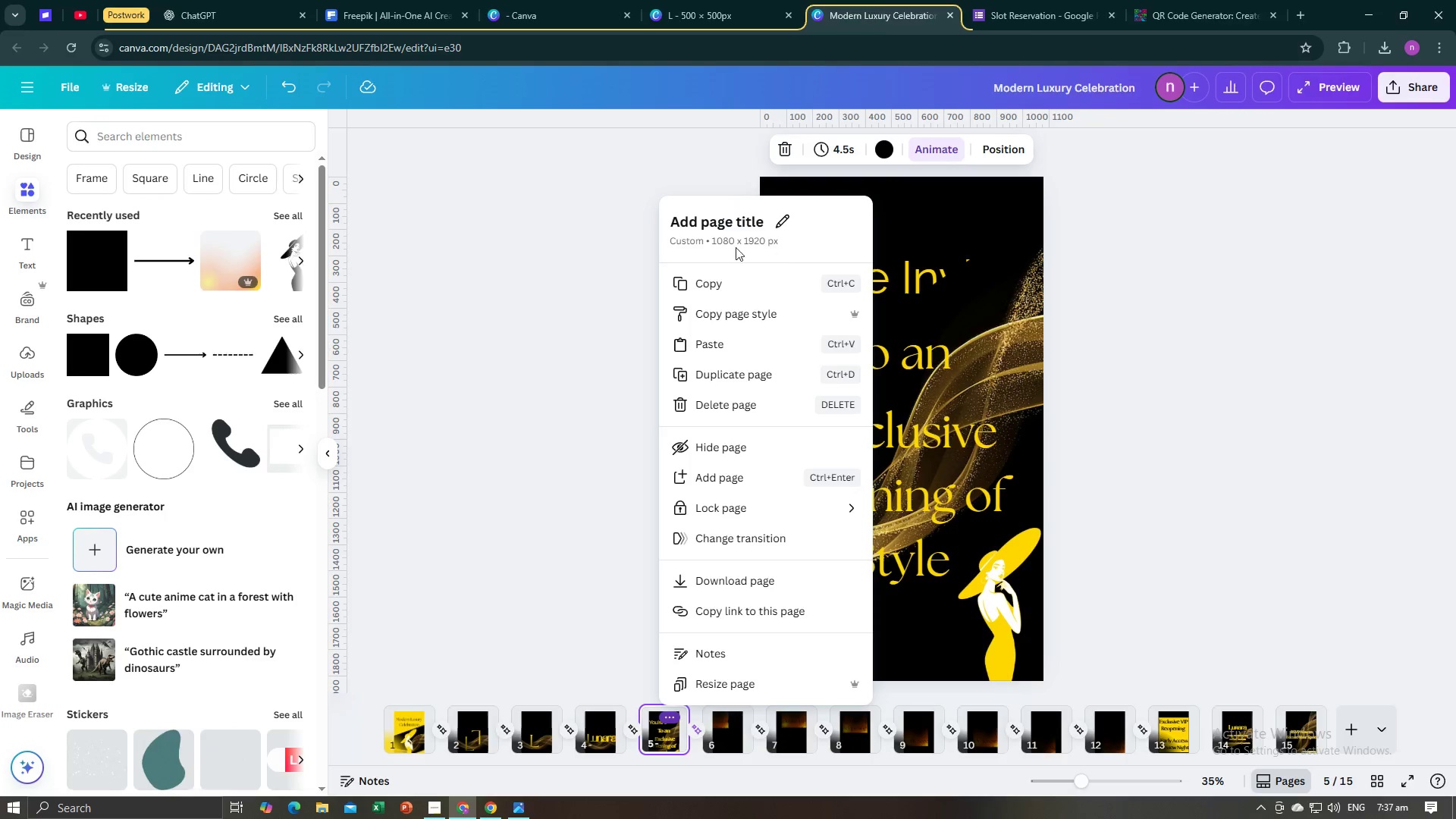 
key(Alt+Tab)
 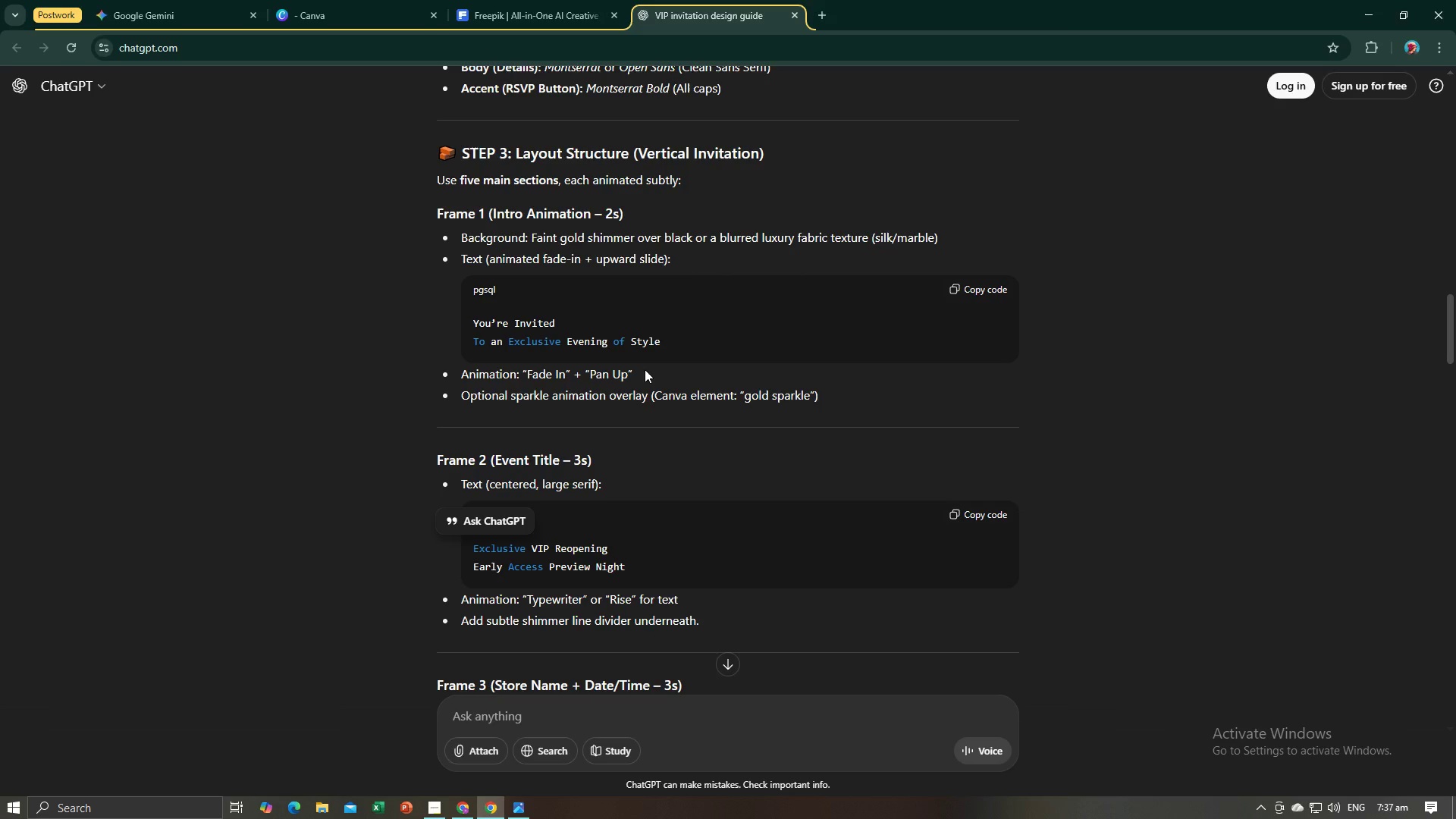 
wait(8.34)
 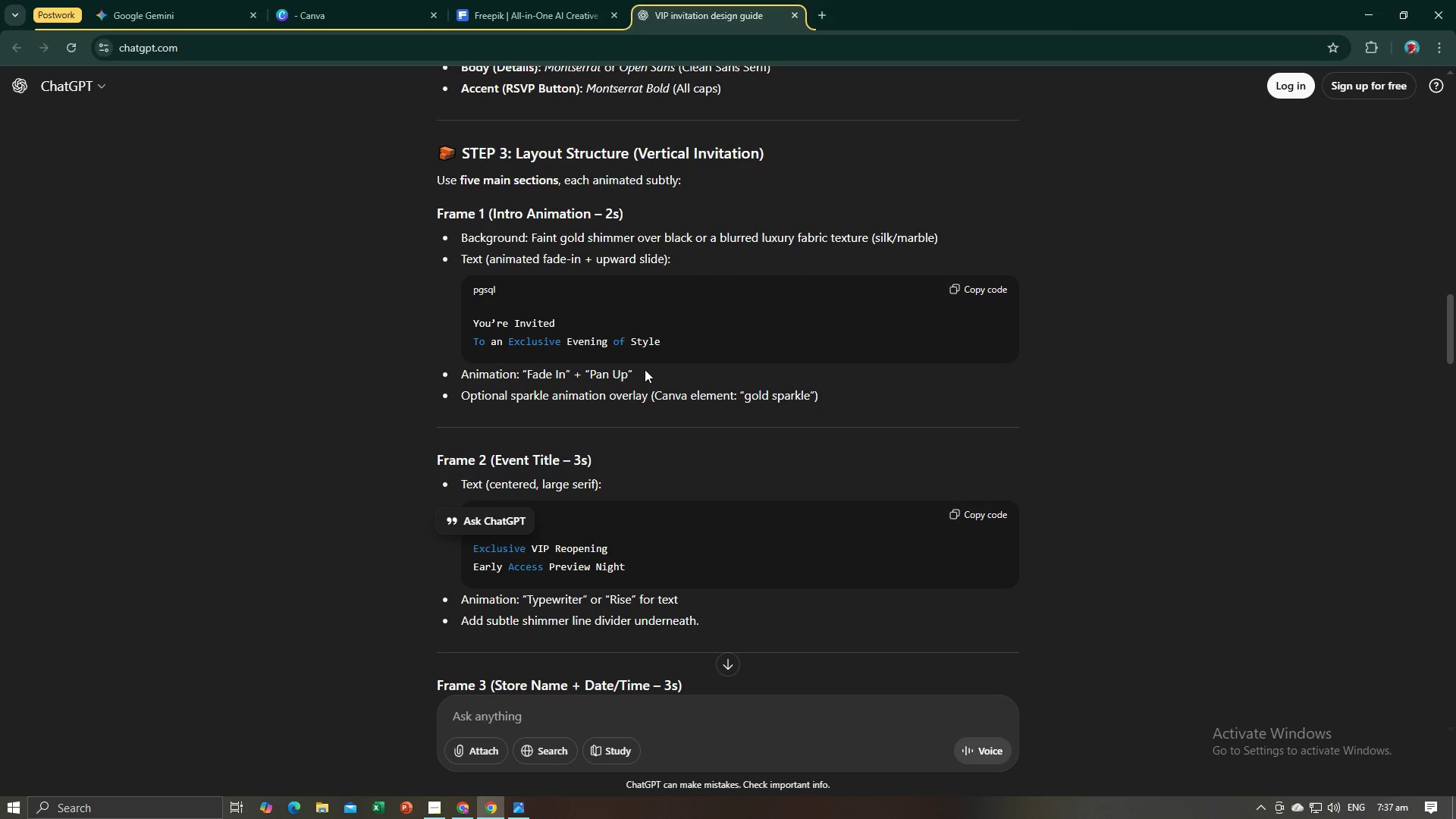 
key(Alt+AltLeft)
 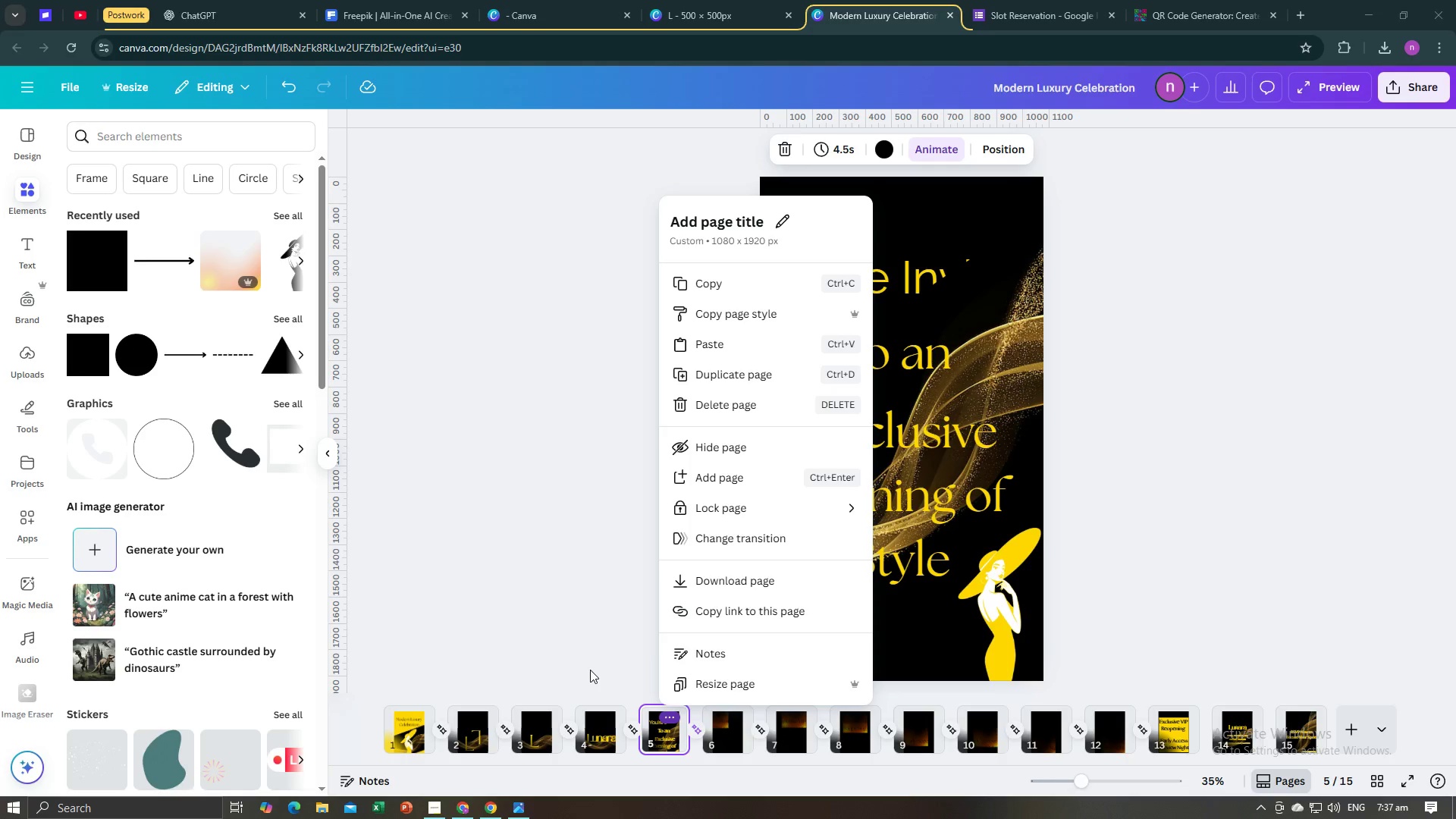 
key(Alt+Tab)
 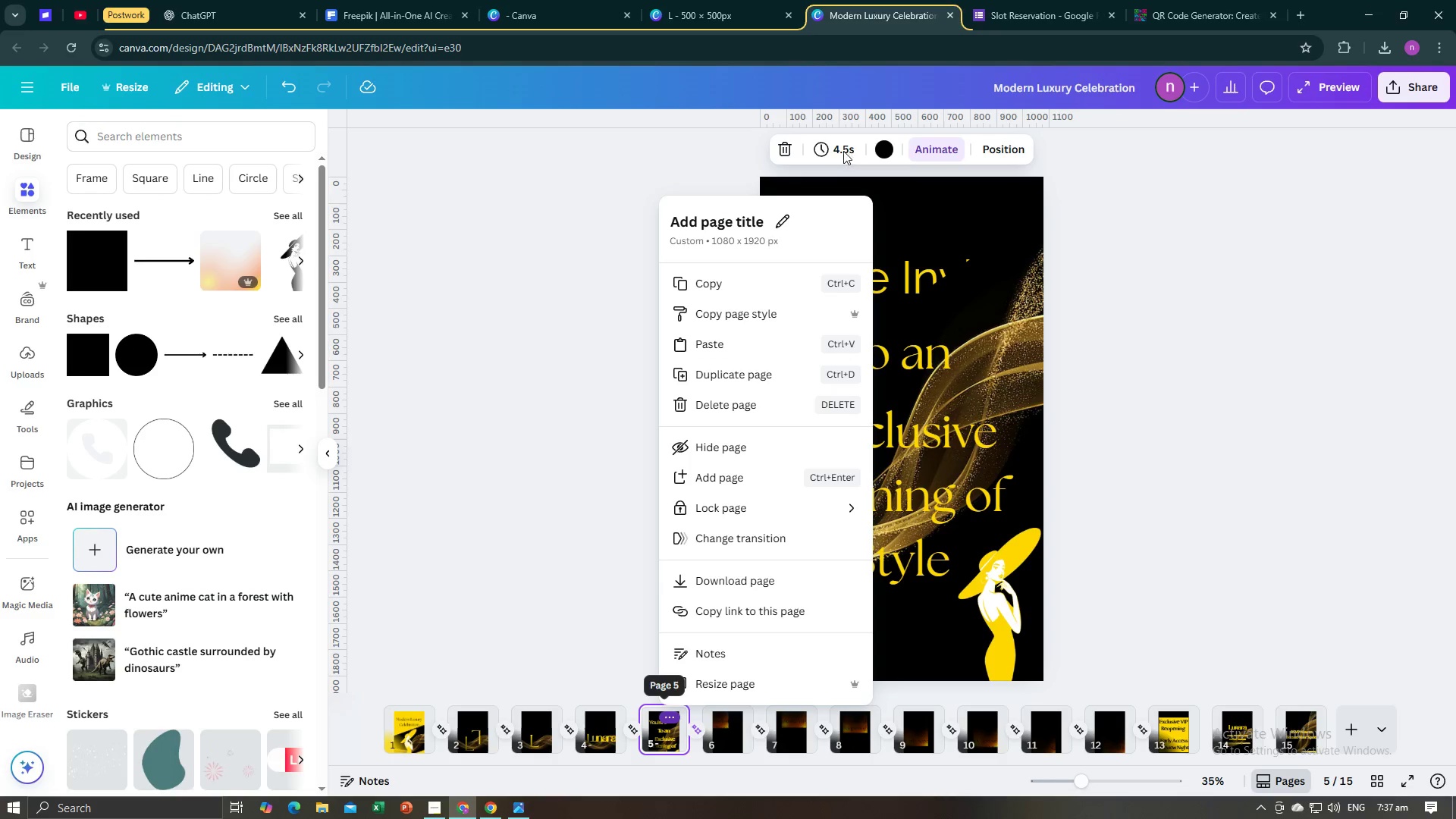 
left_click([843, 151])
 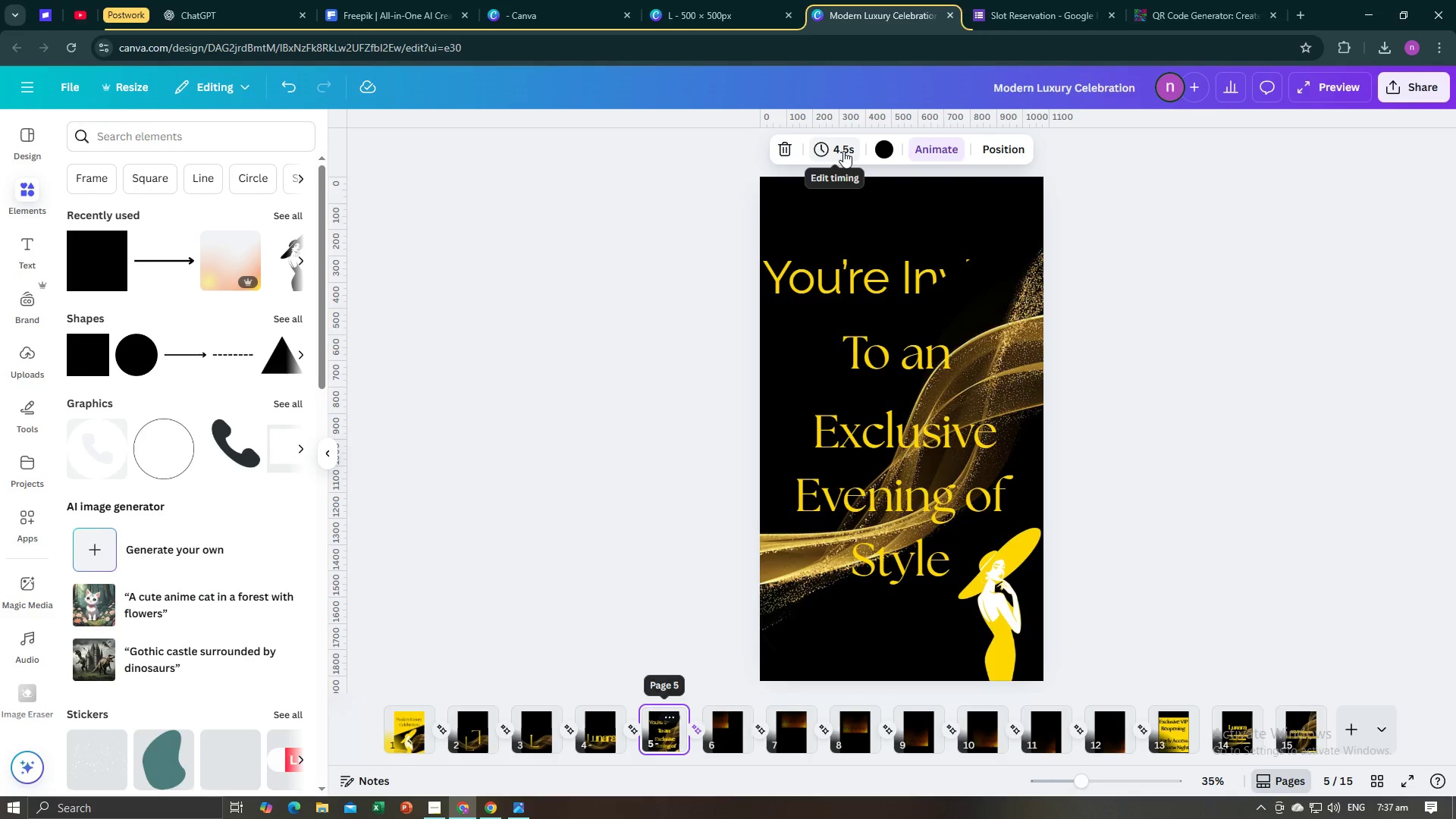 
left_click([843, 151])
 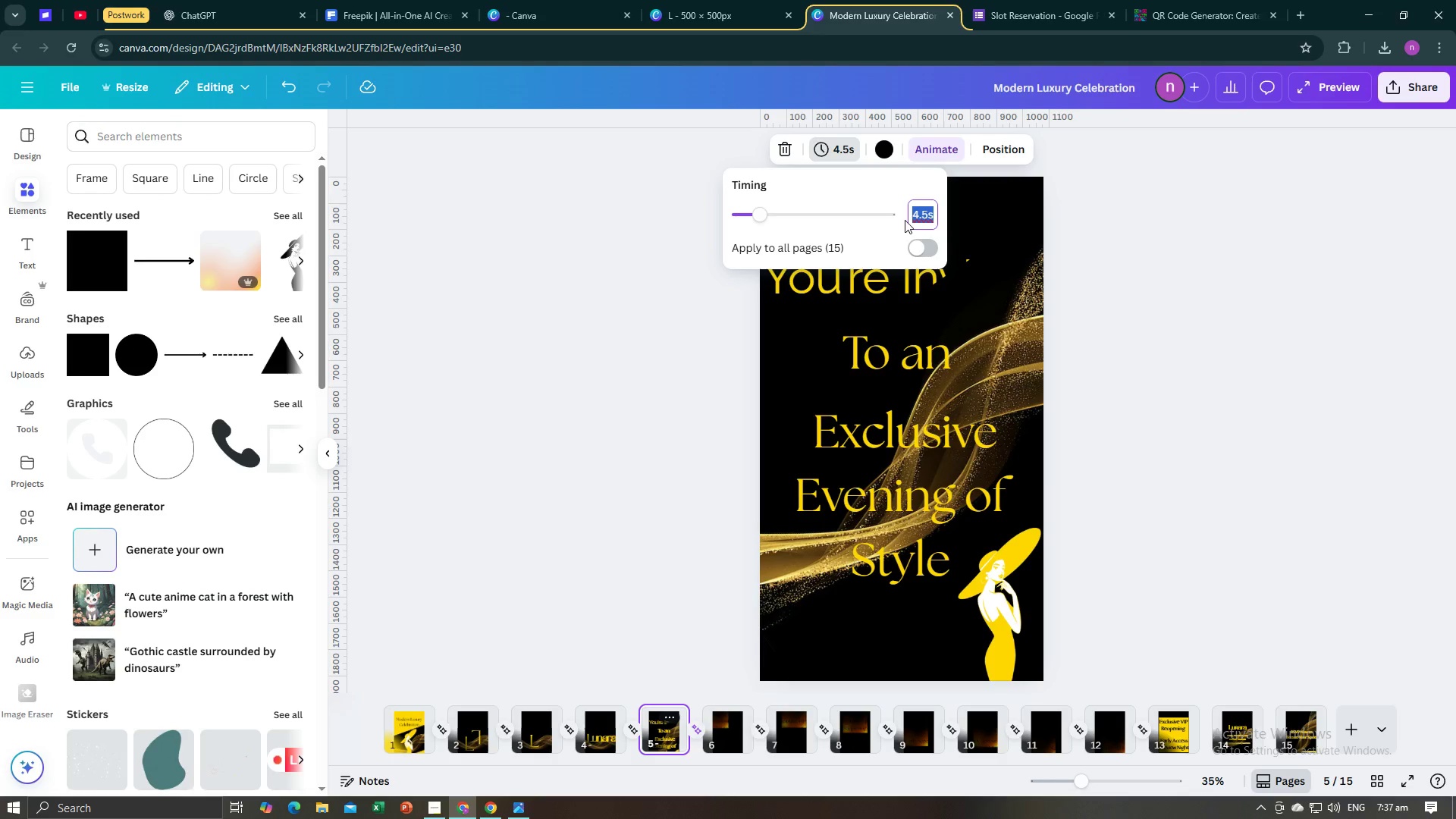 
key(5)
 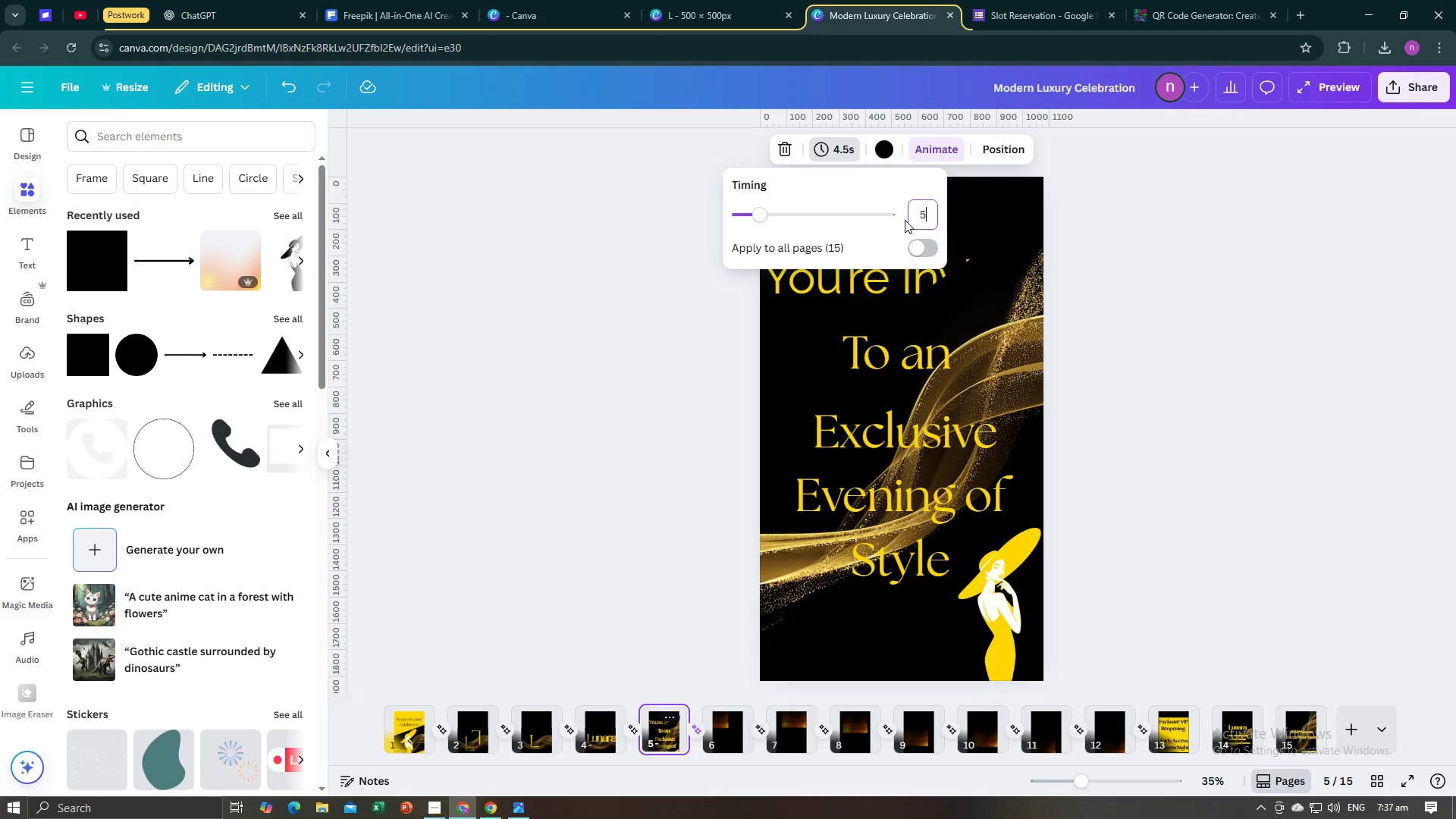 
key(Enter)
 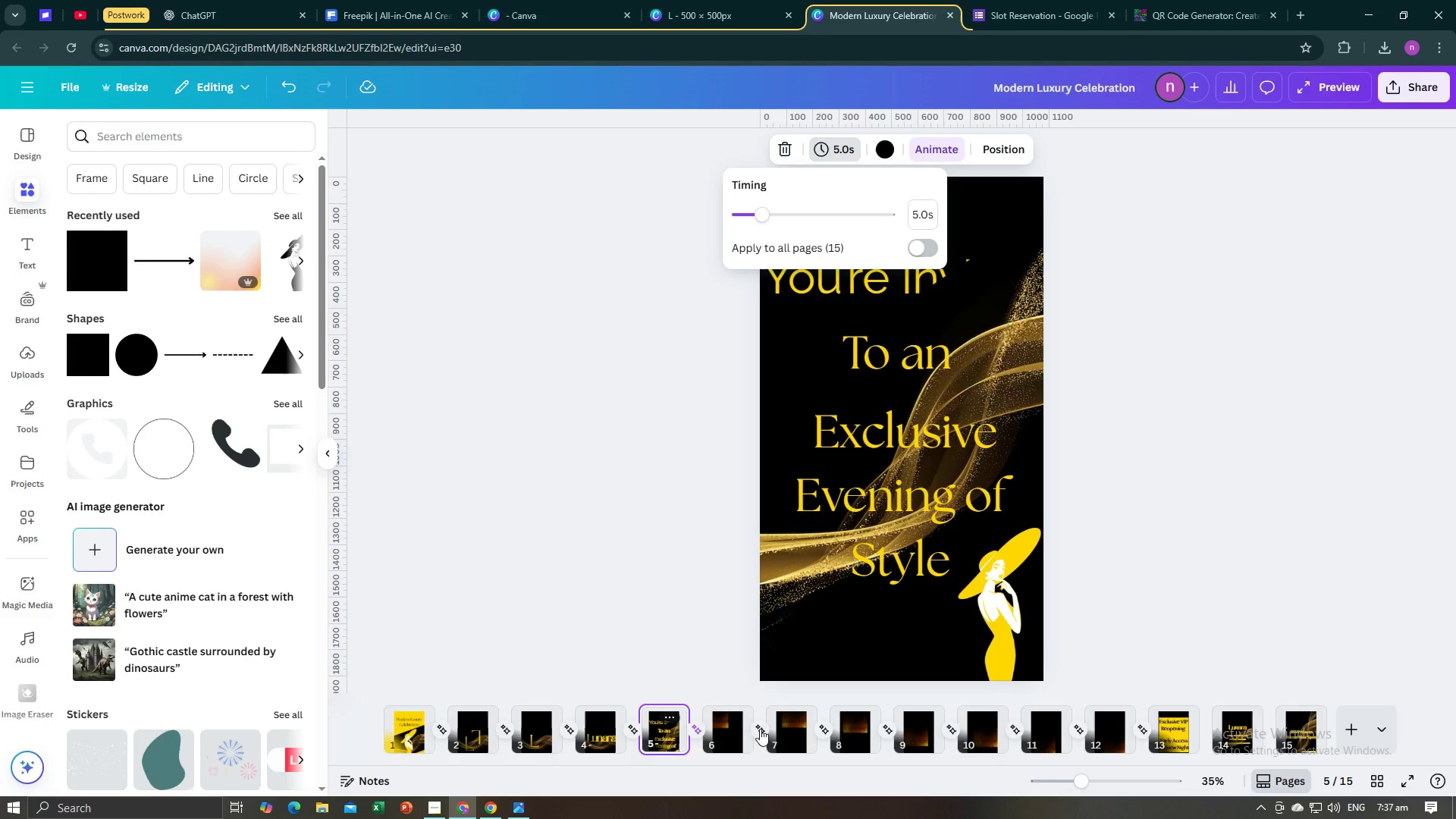 
left_click([734, 740])
 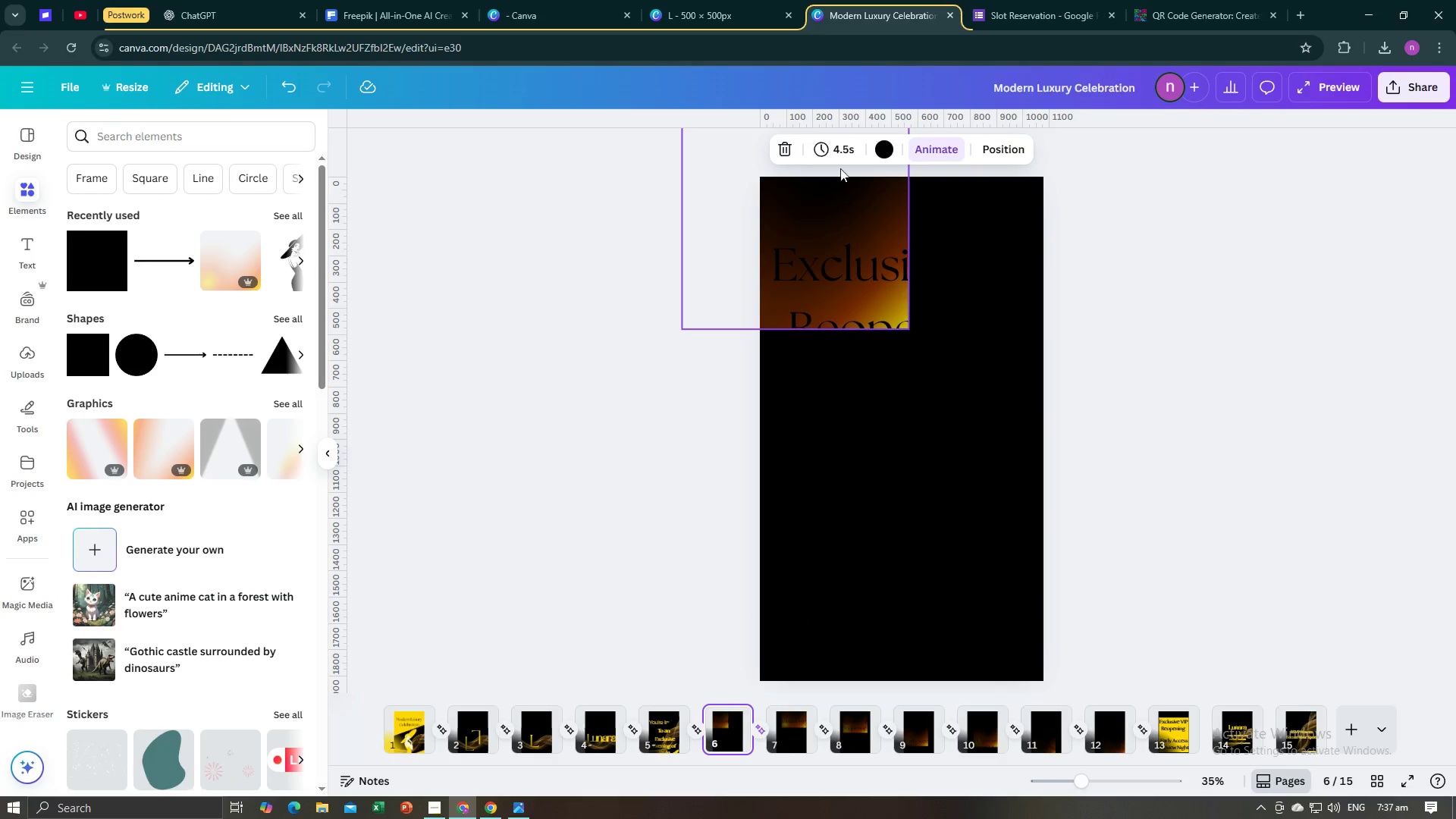 
left_click([840, 145])
 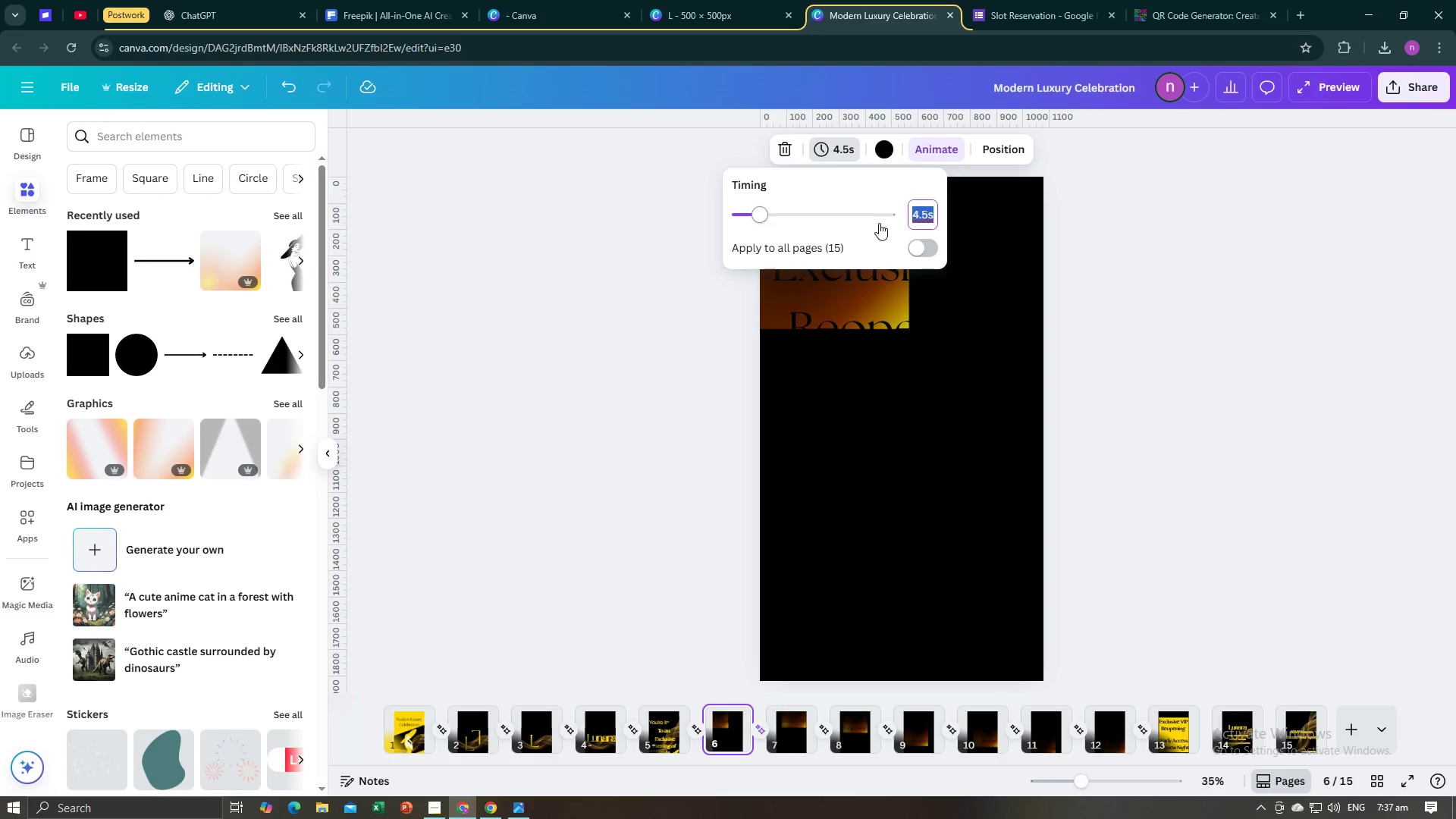 
key(0)
 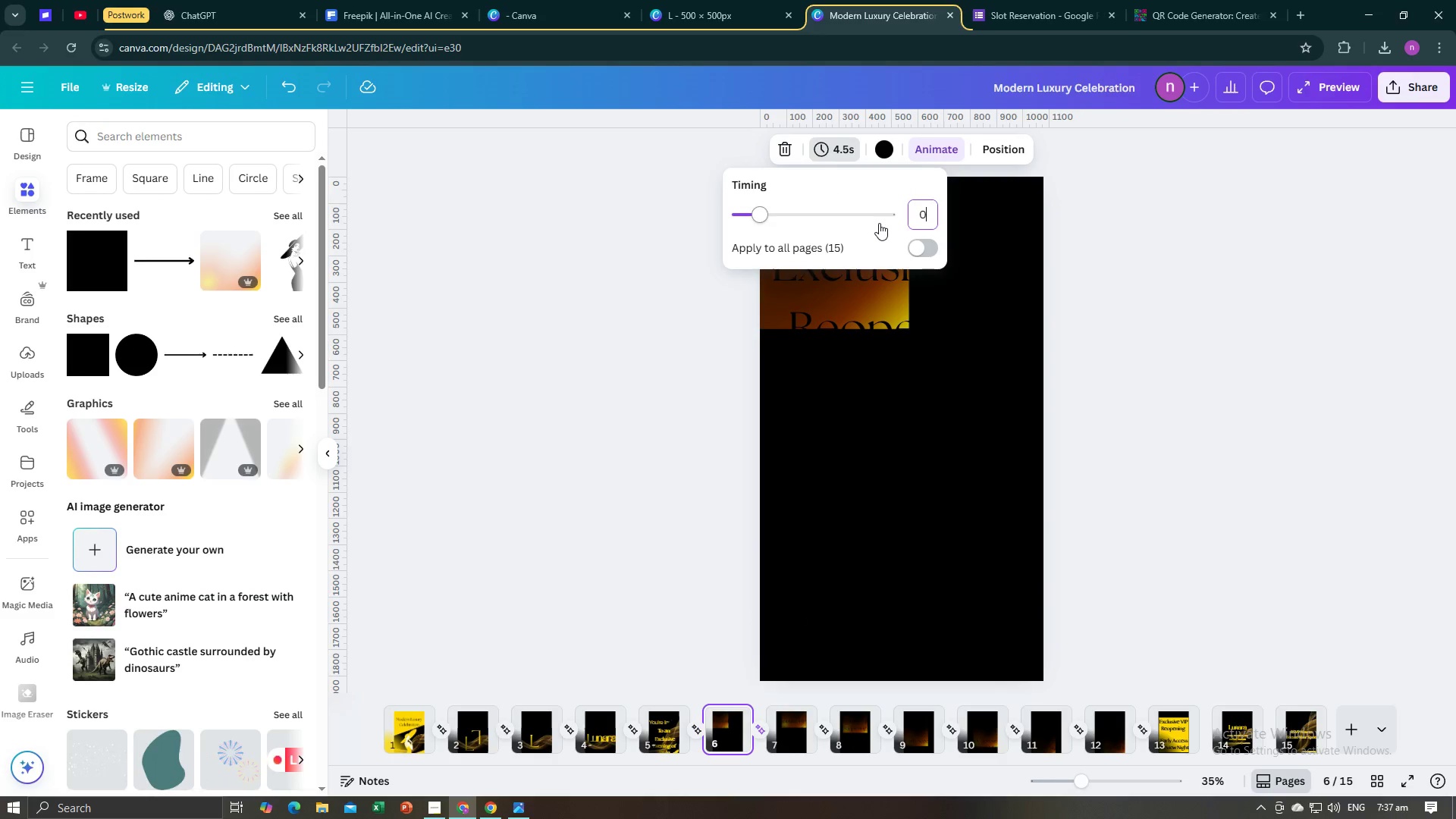 
key(Comma)
 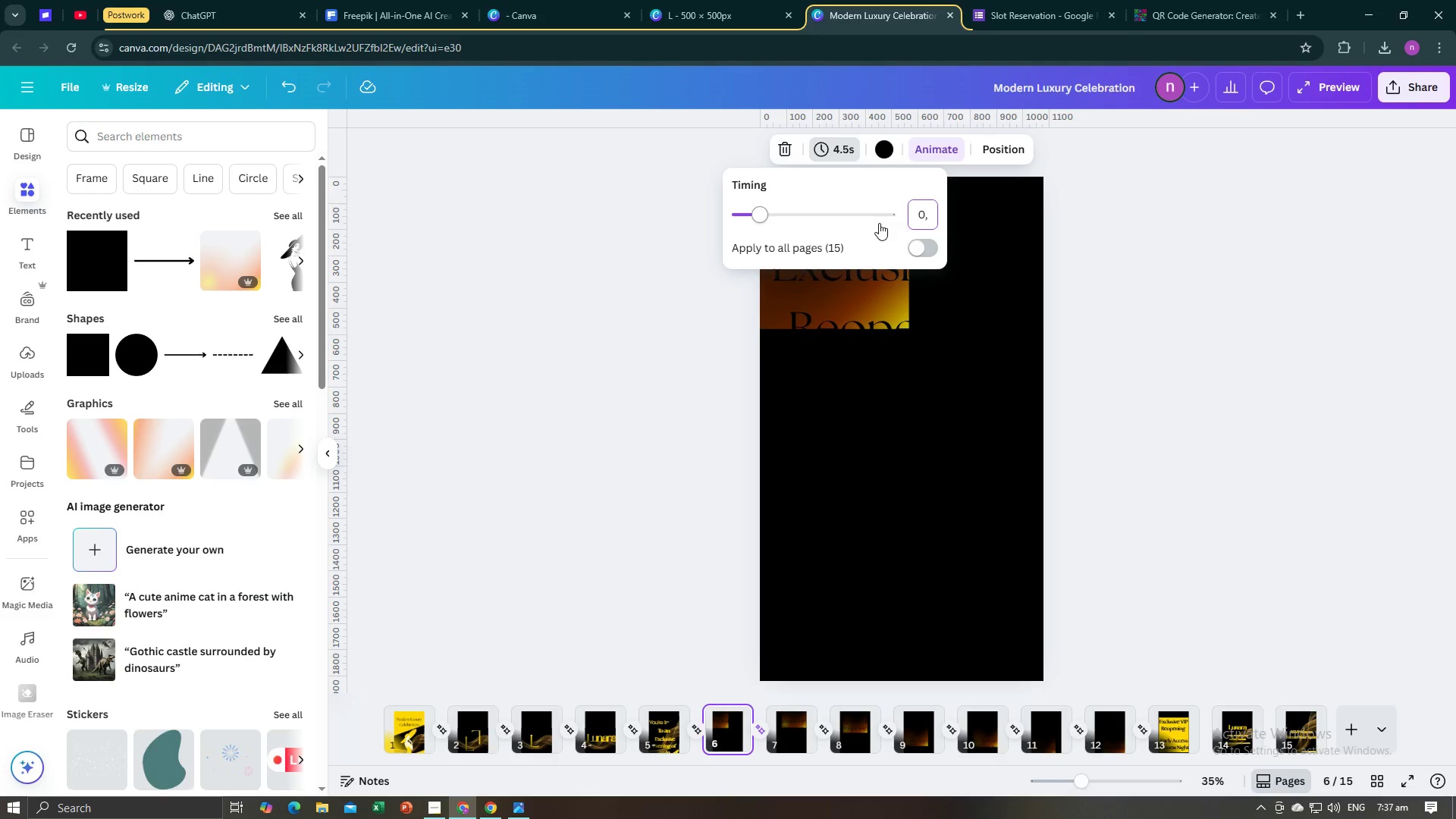 
key(3)
 